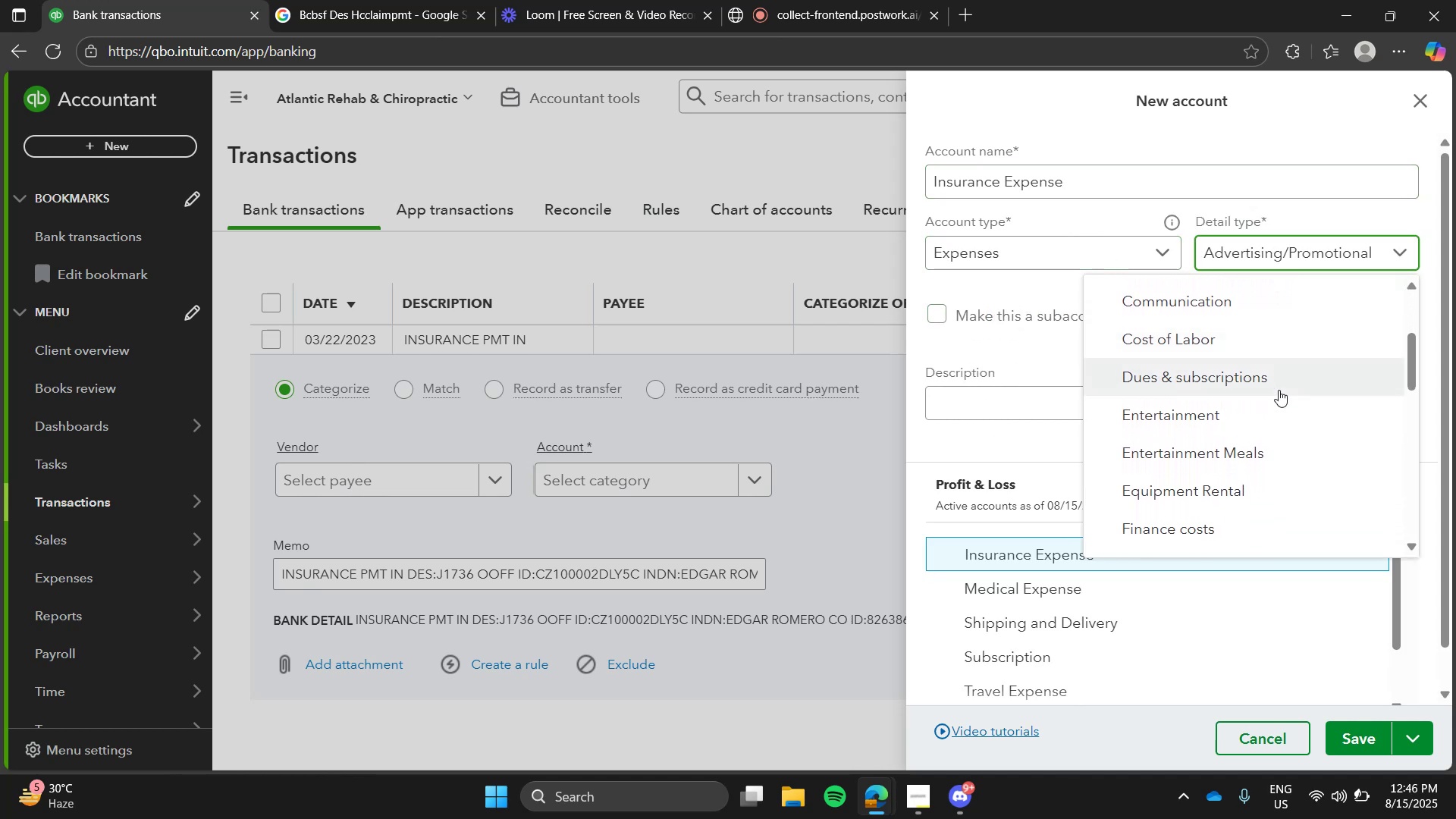 
wait(9.04)
 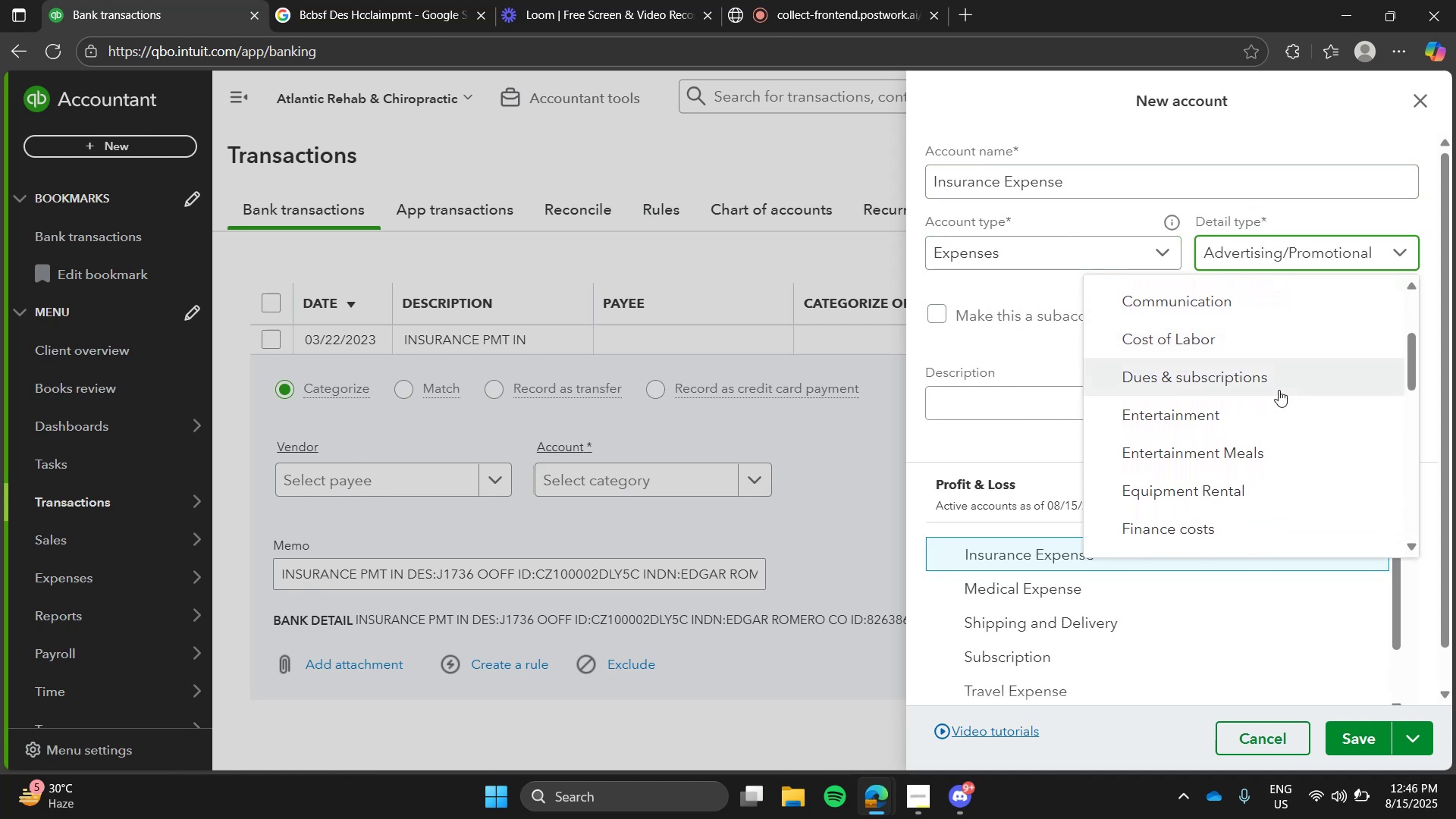 
left_click([1181, 456])
 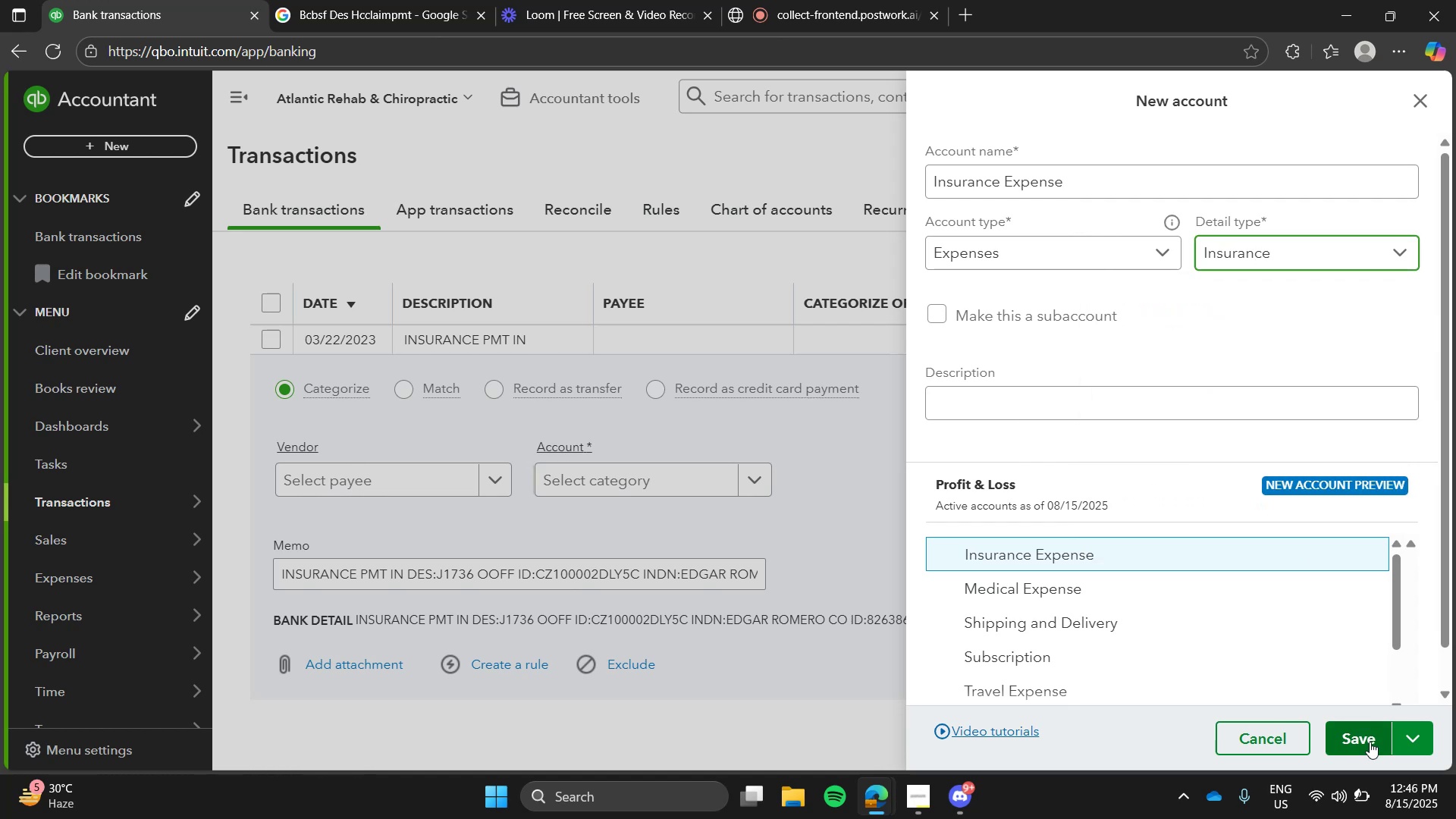 
left_click([1368, 746])
 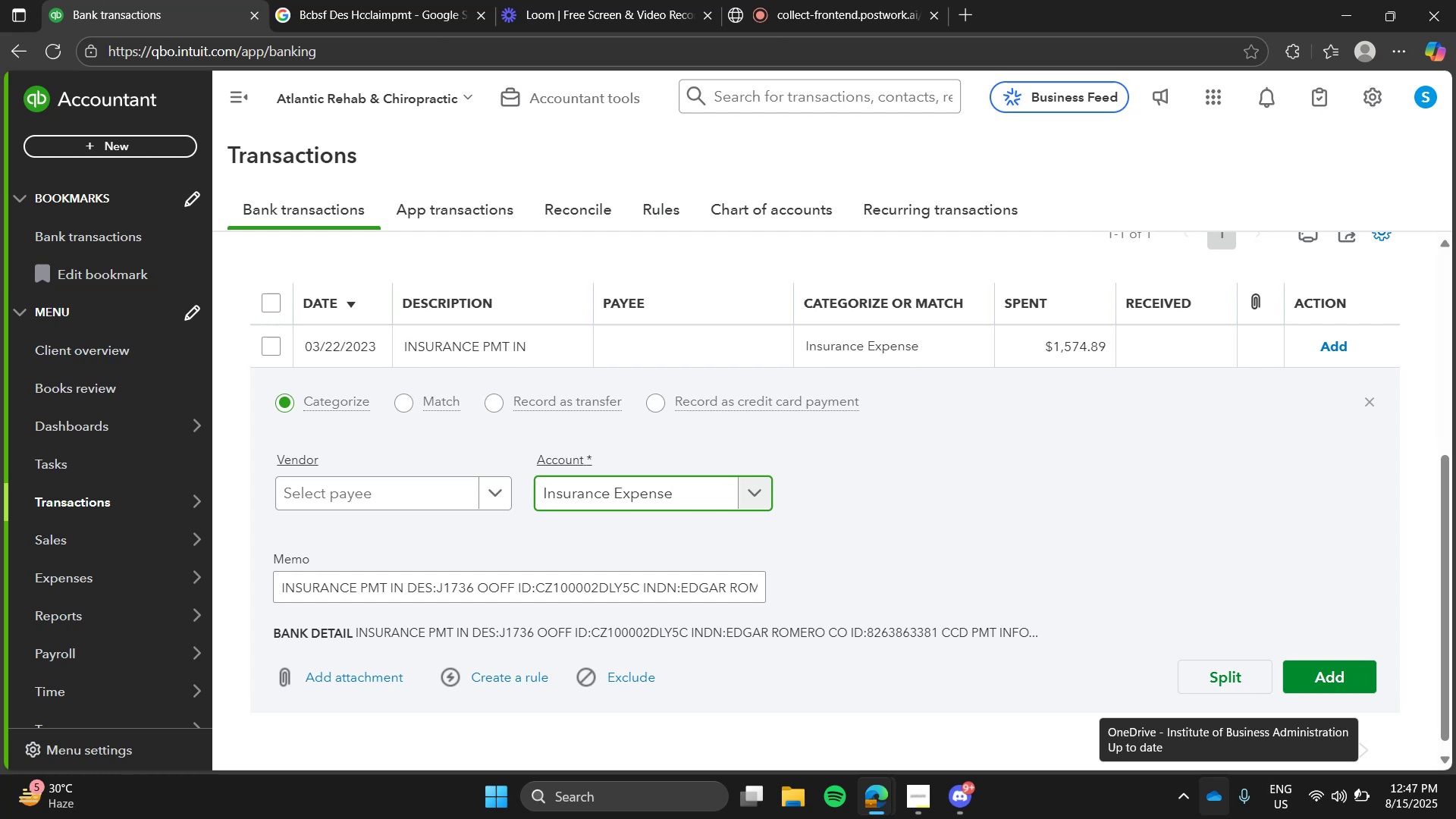 
wait(67.22)
 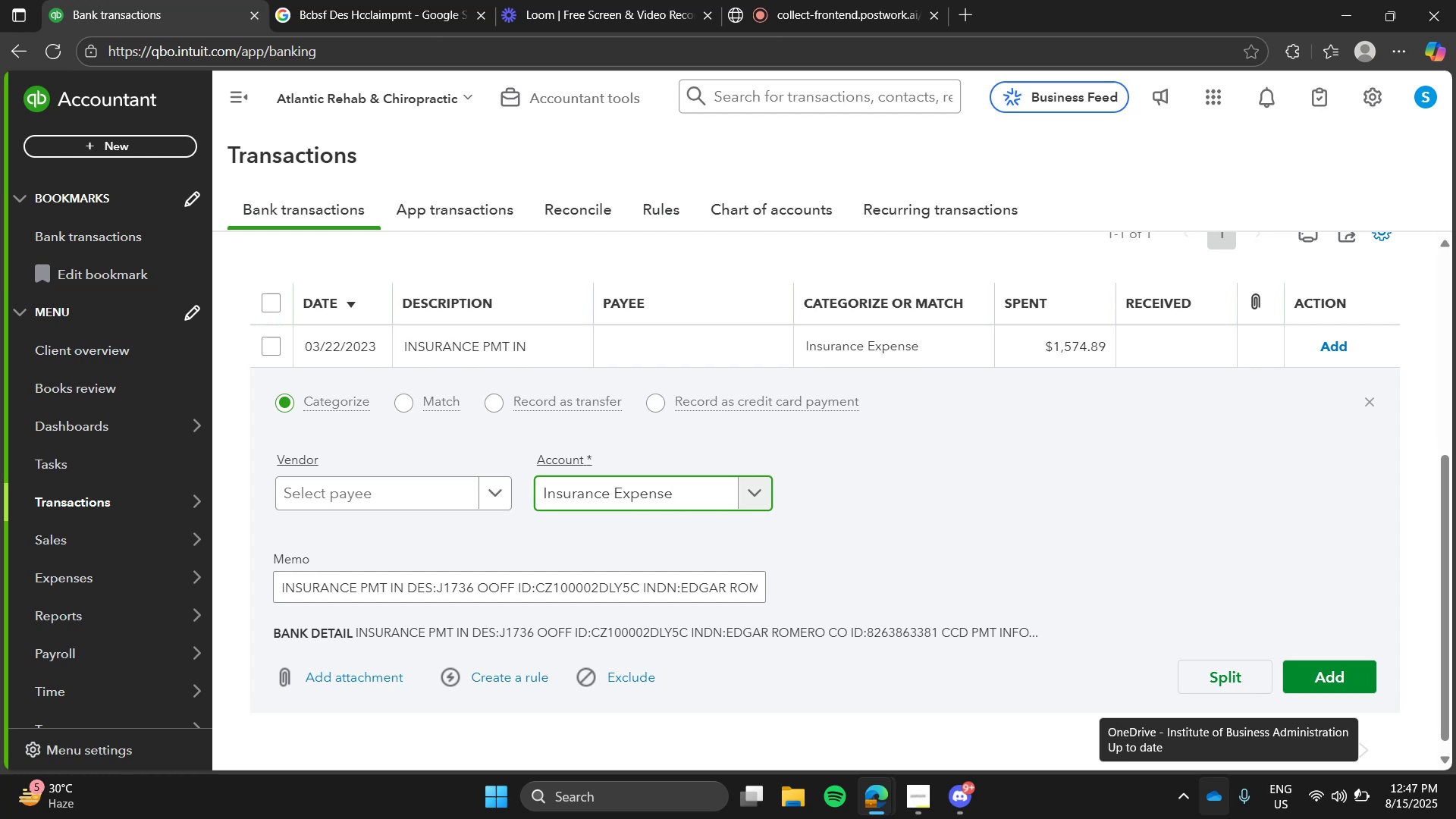 
left_click([1310, 673])
 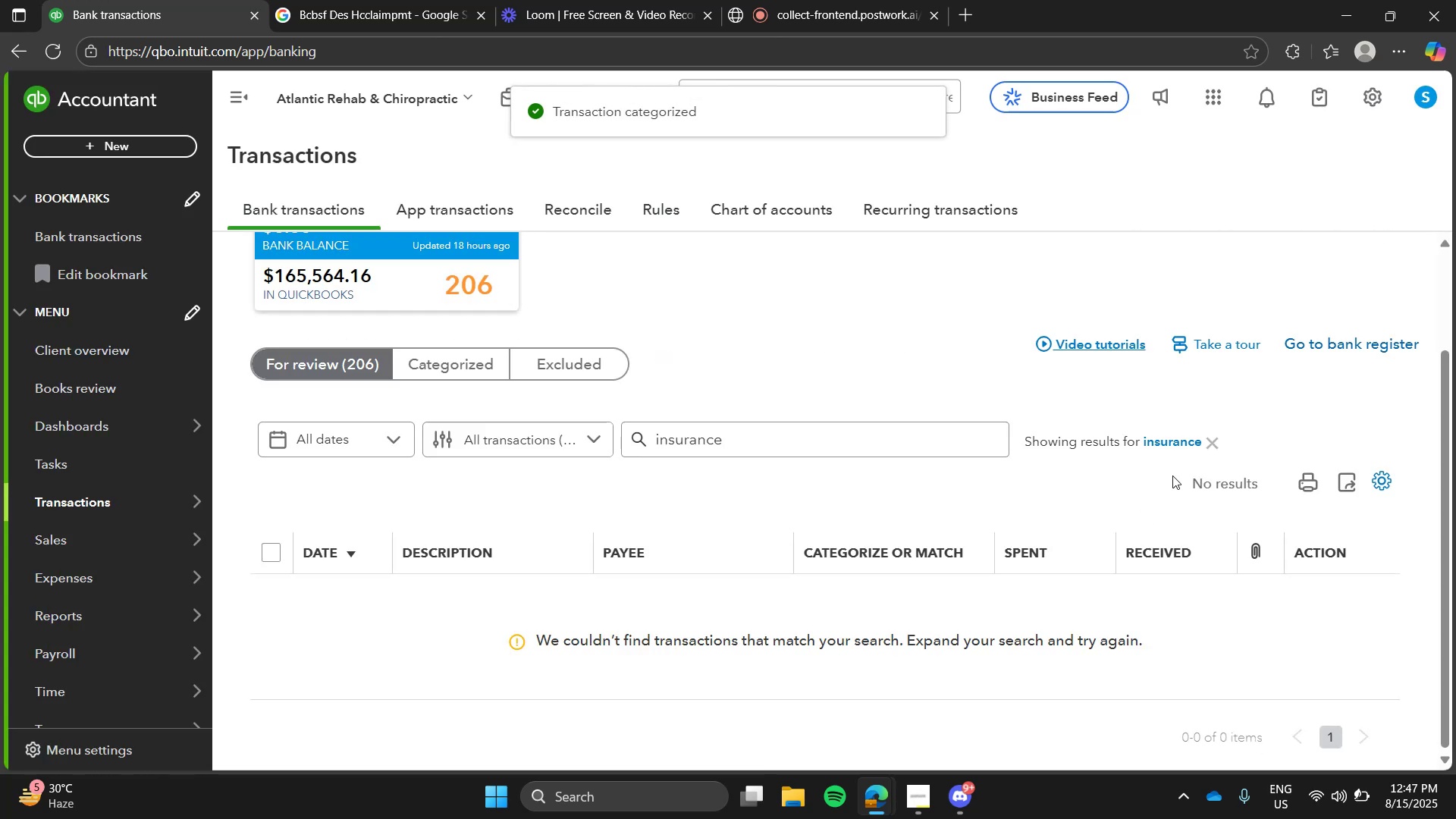 
left_click([1185, 444])
 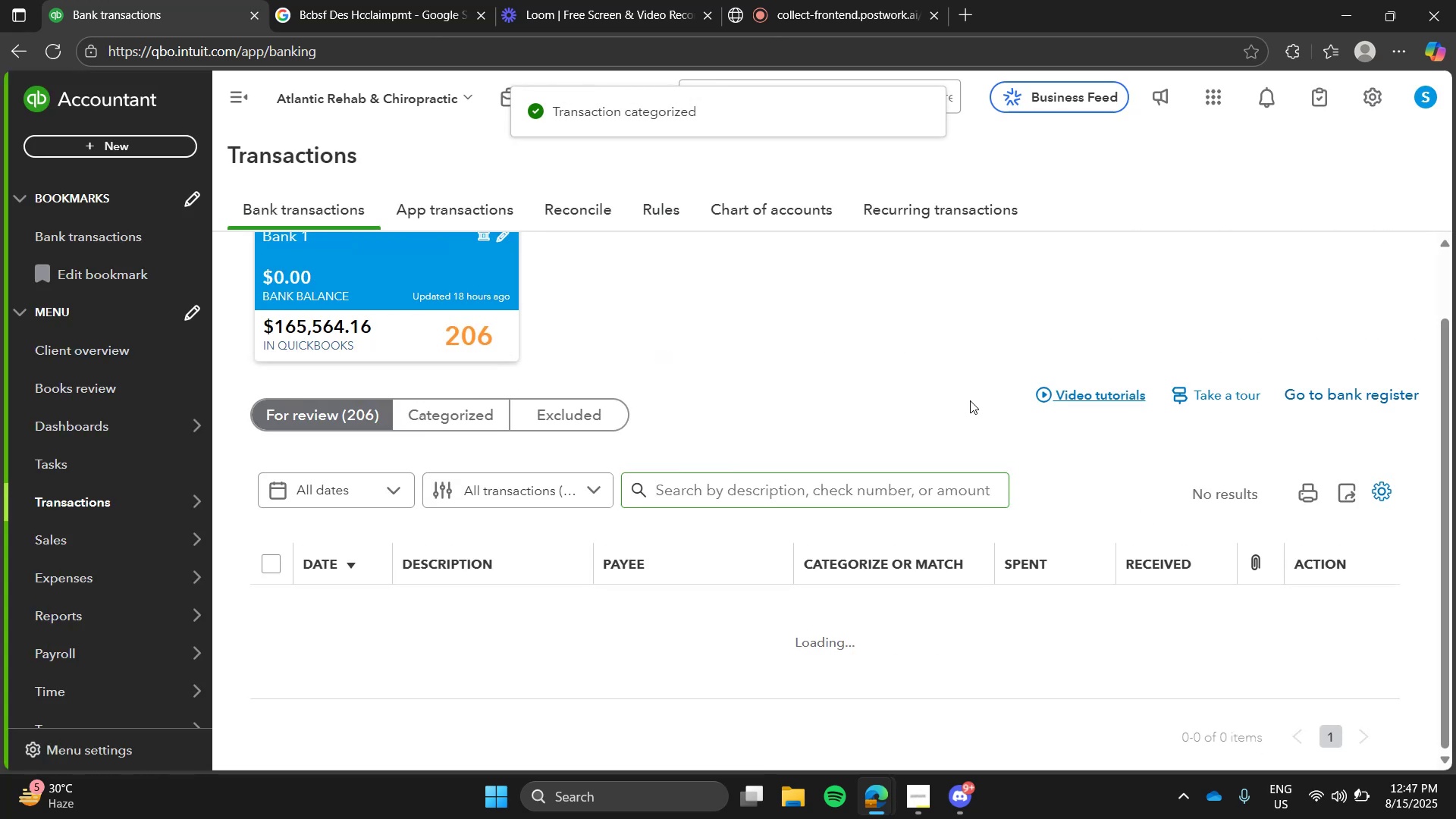 
left_click([970, 400])
 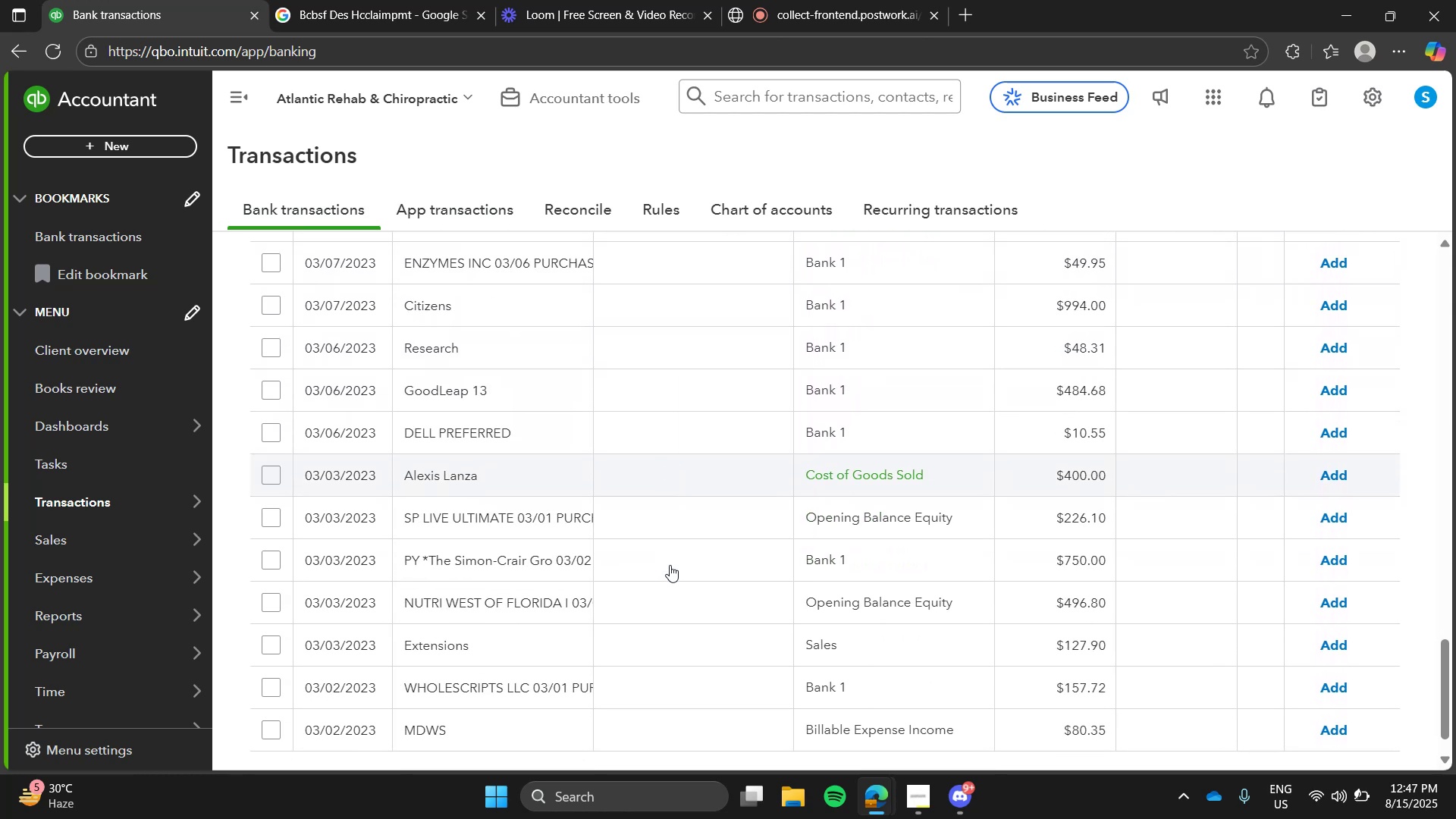 
wait(15.2)
 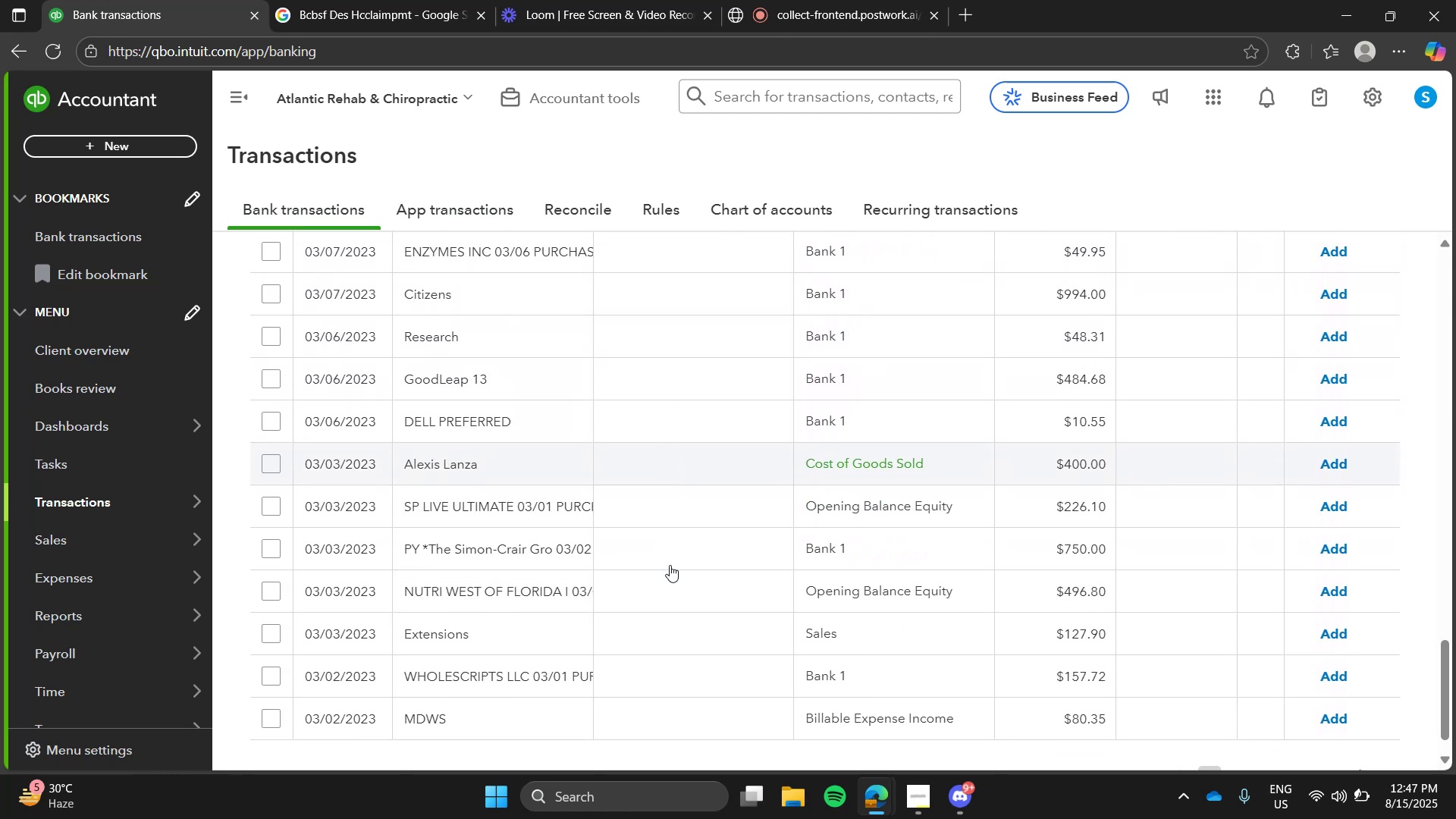 
key(Alt+Tab)
 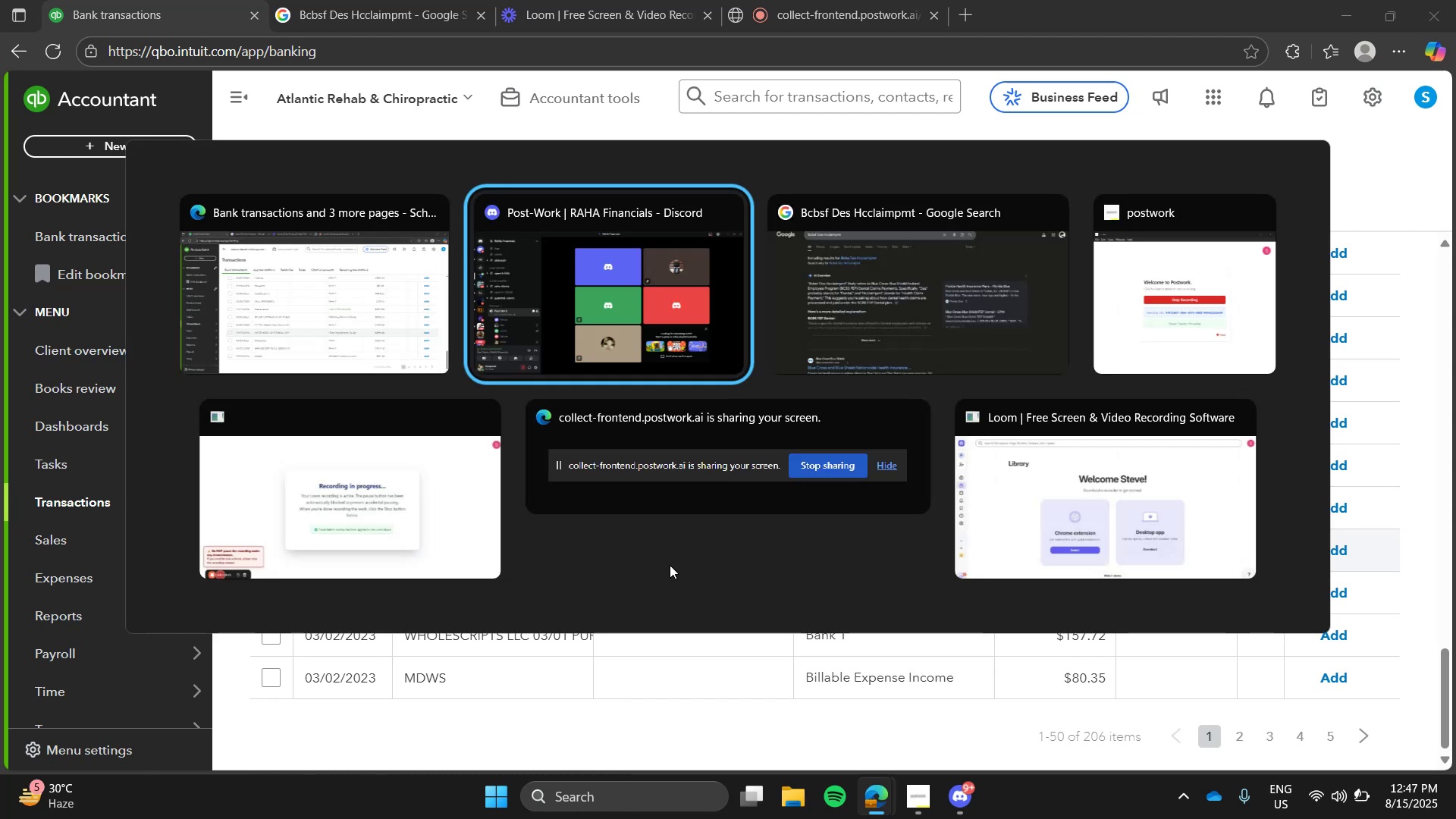 
key(Alt+AltLeft)
 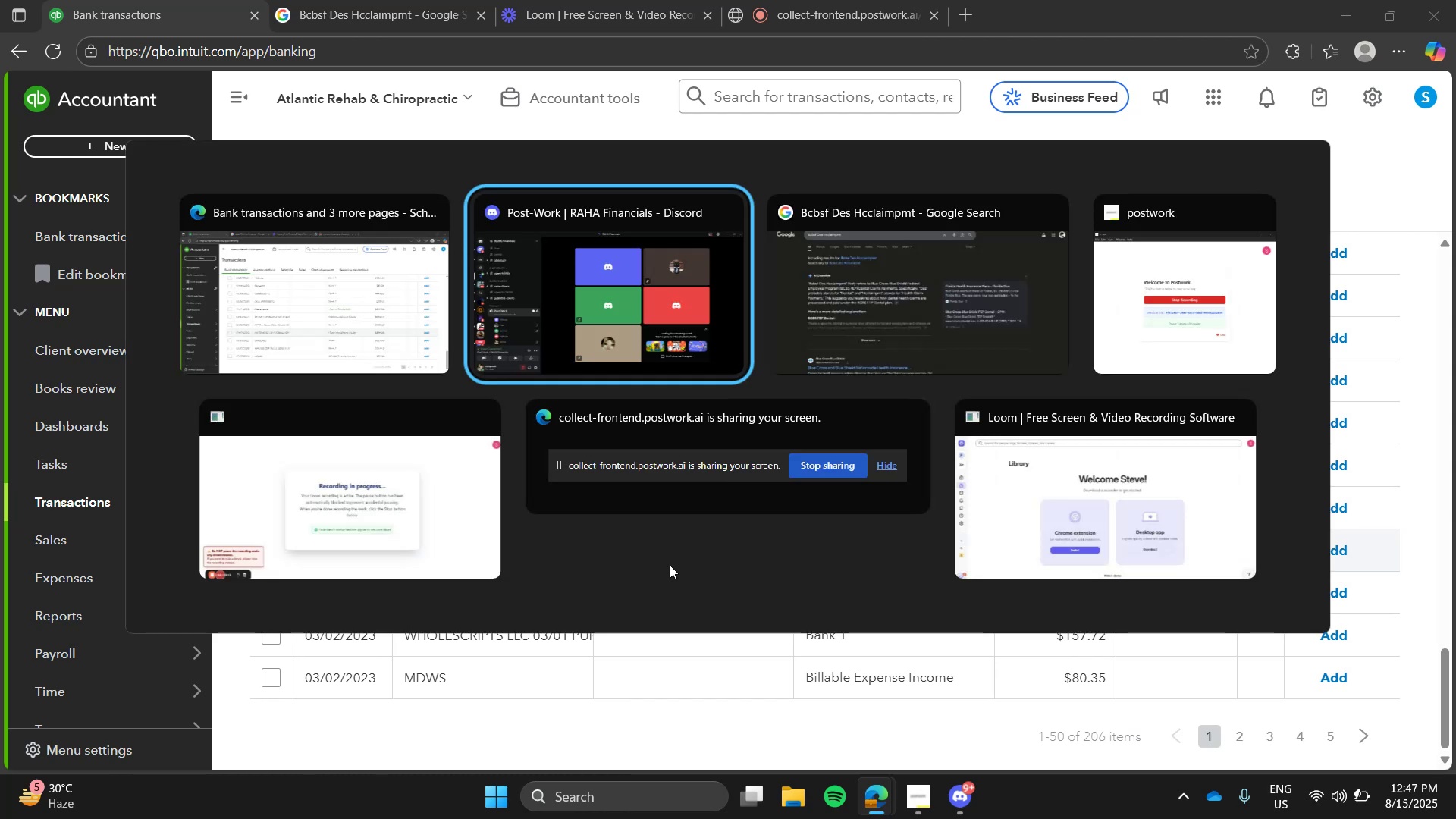 
key(Alt+Tab)
 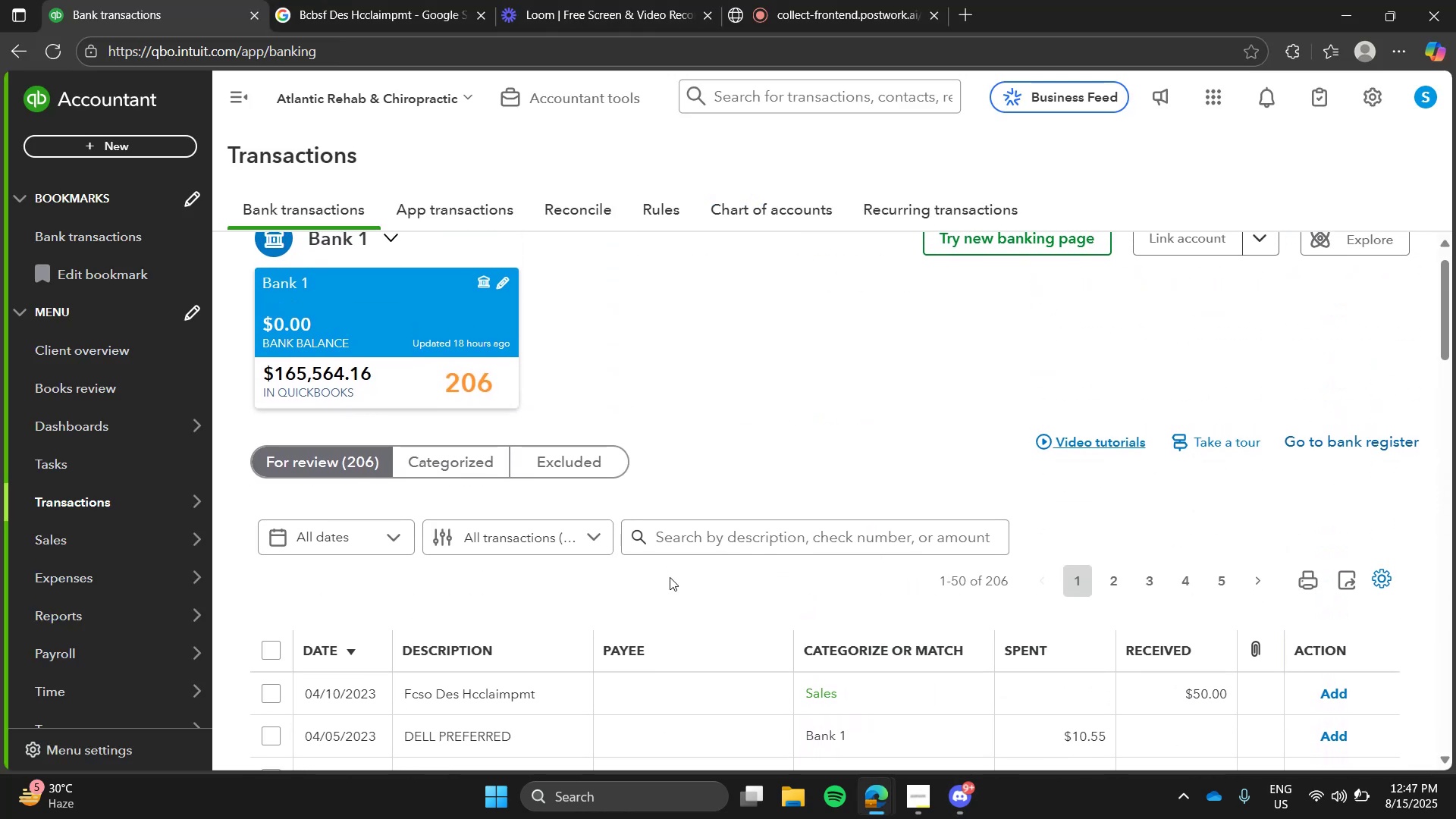 
wait(5.5)
 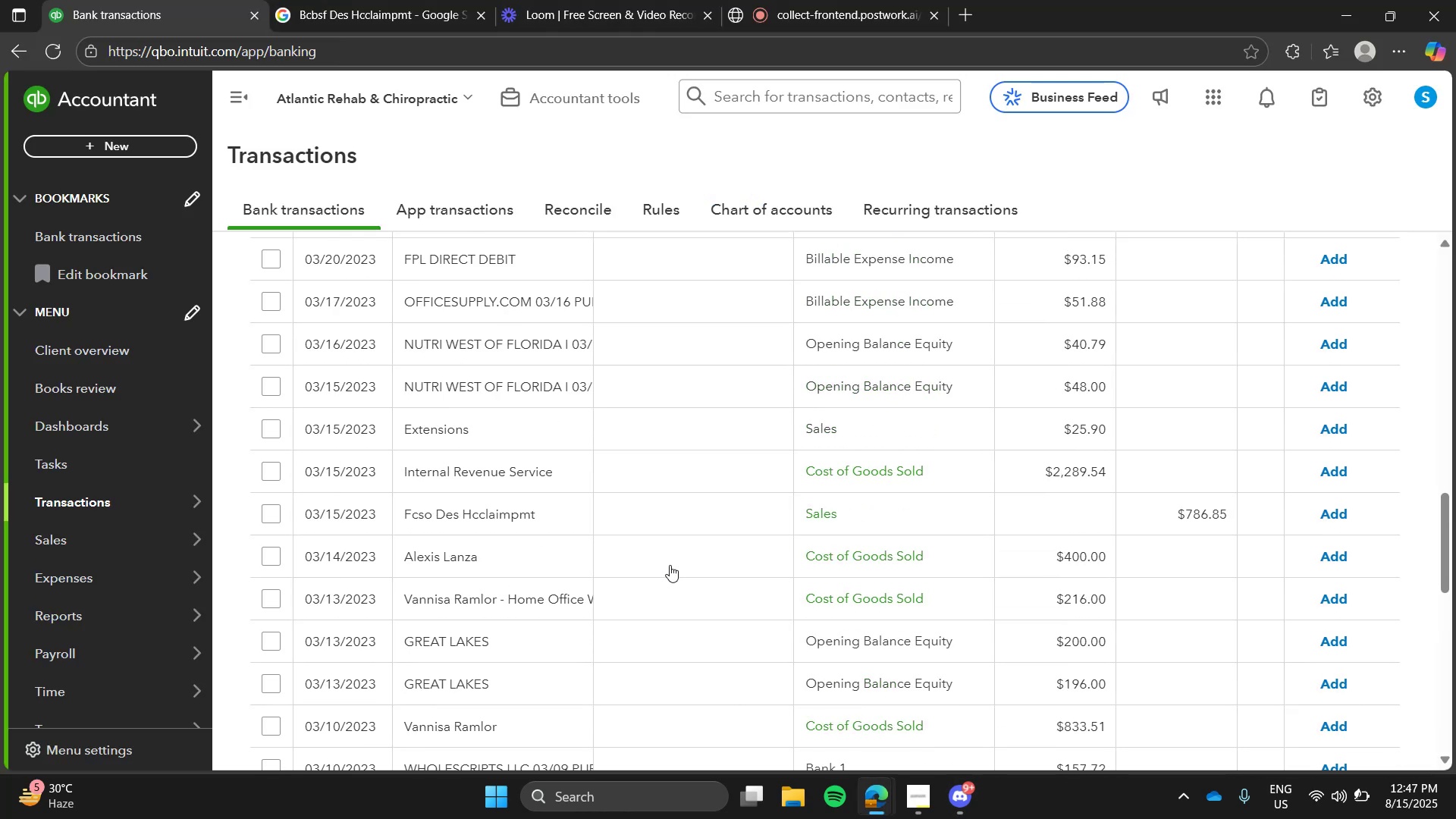 
left_click([1117, 594])
 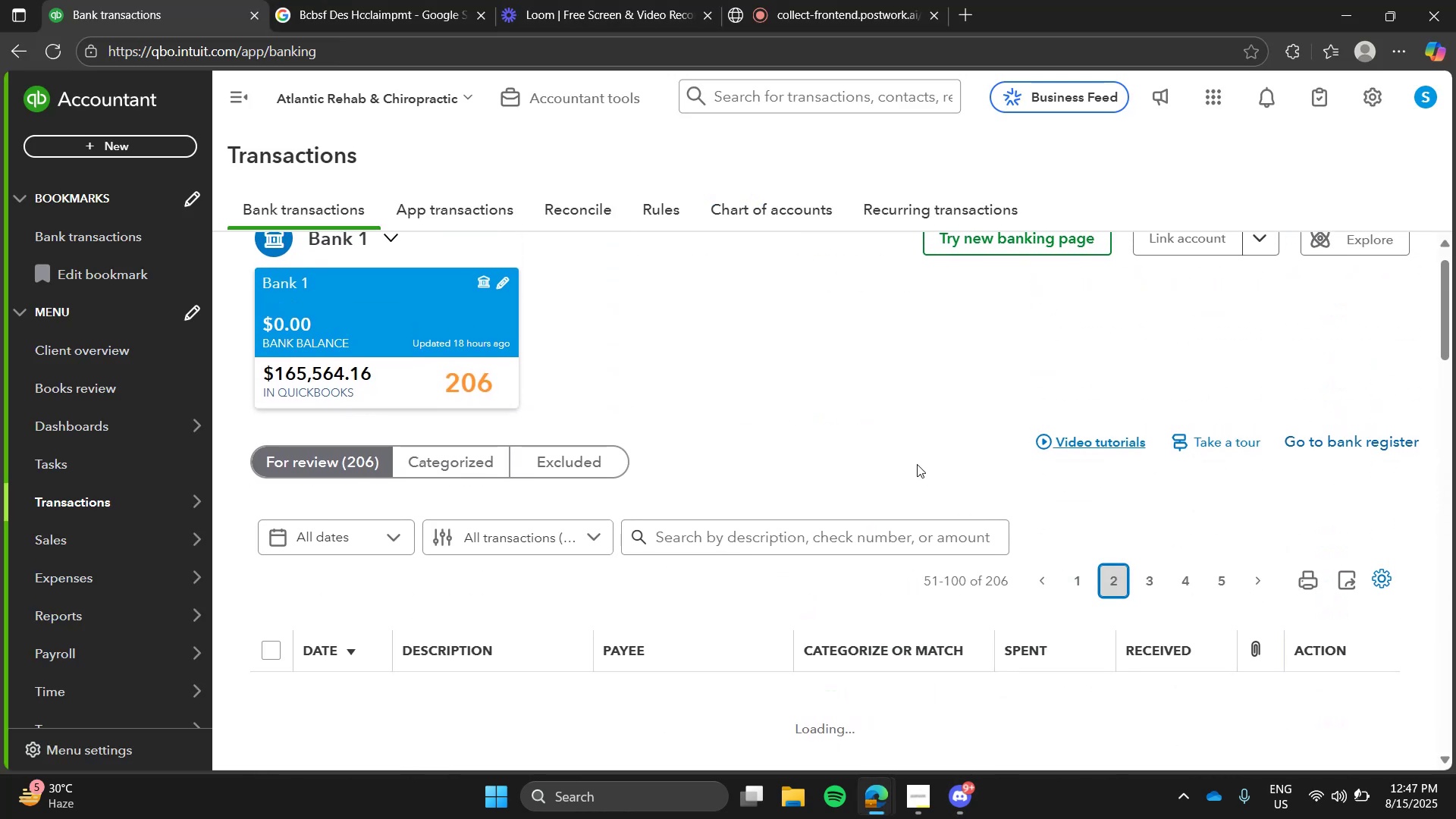 
left_click([917, 464])
 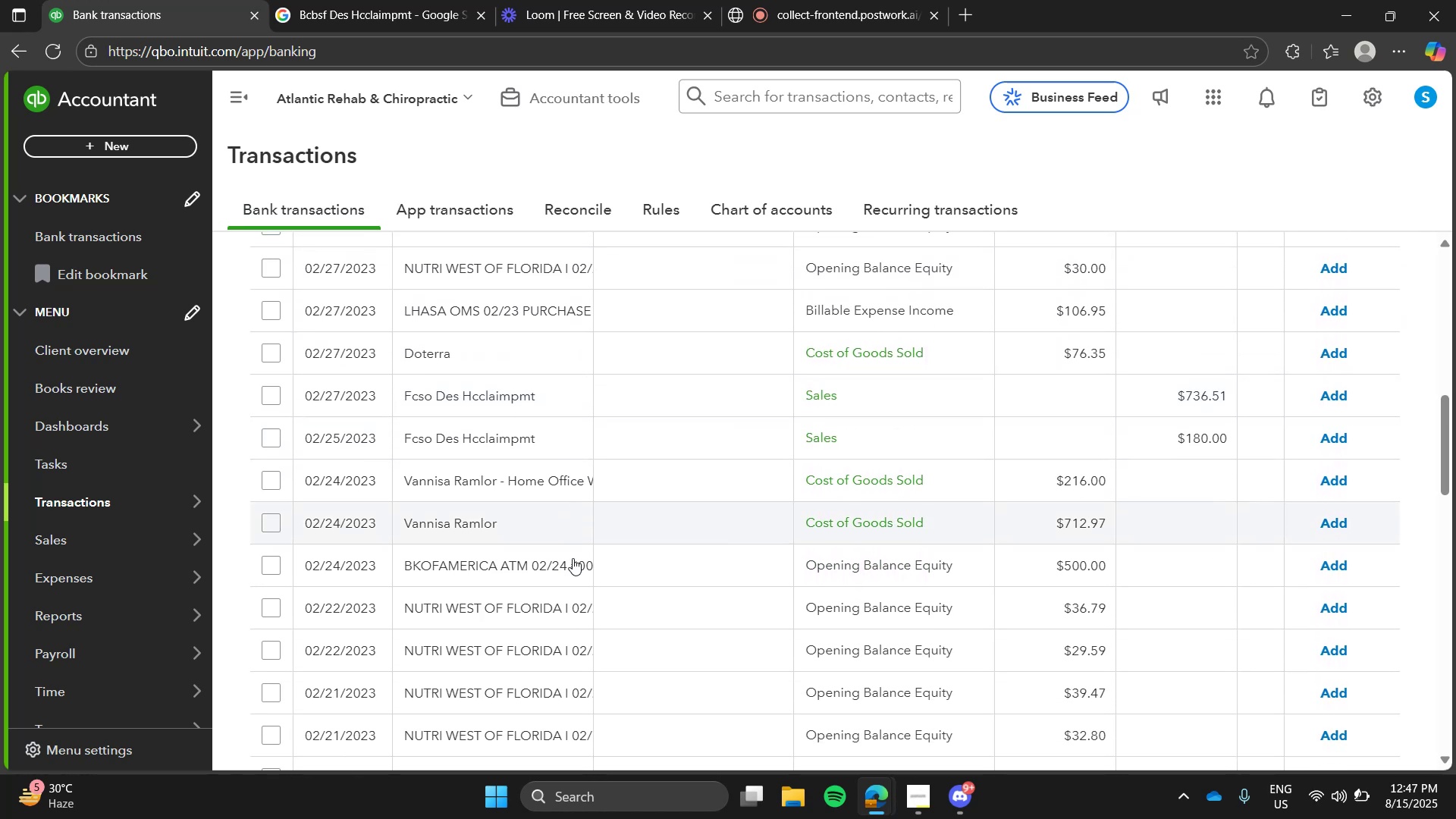 
wait(10.0)
 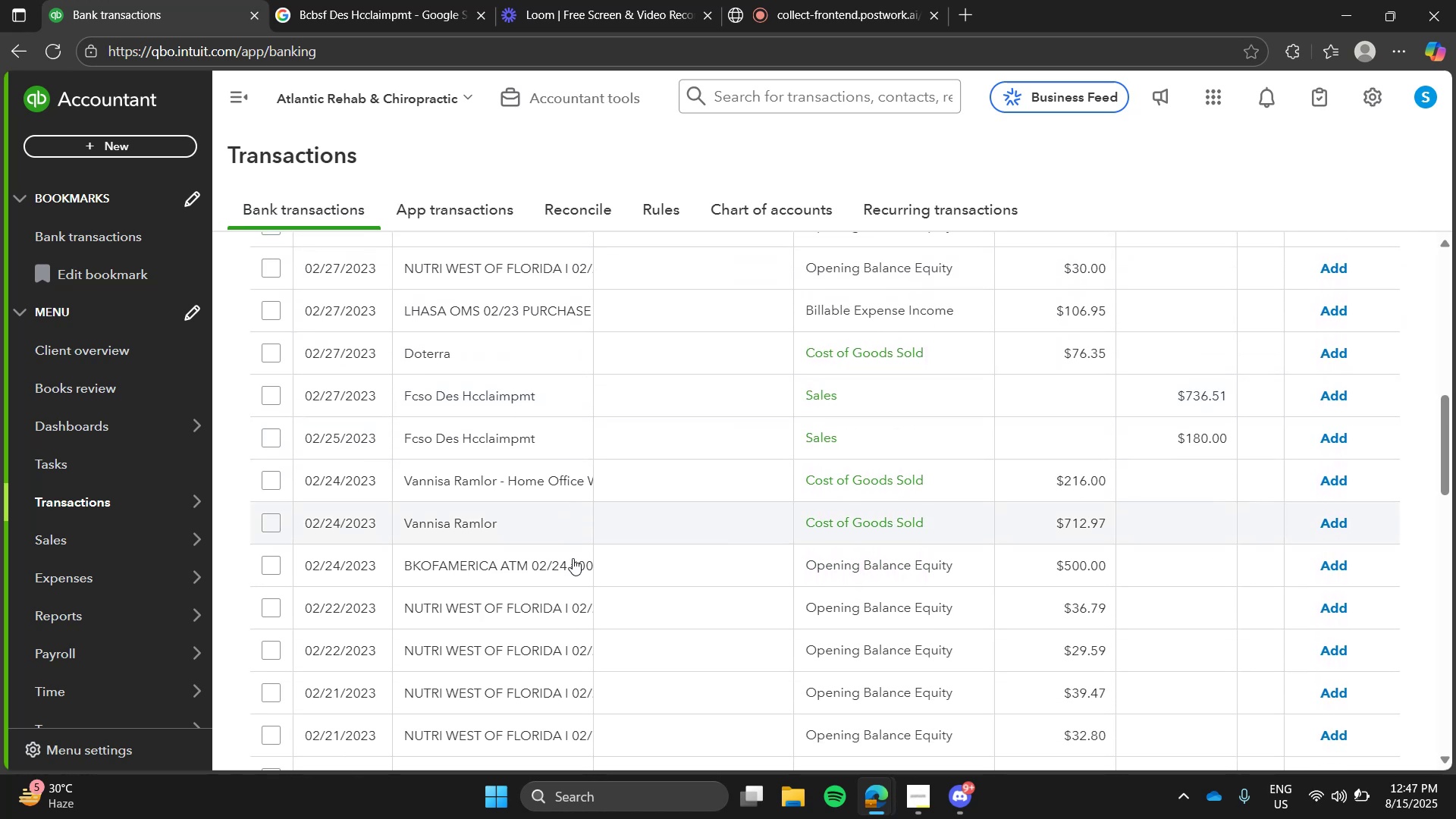 
left_click([510, 516])
 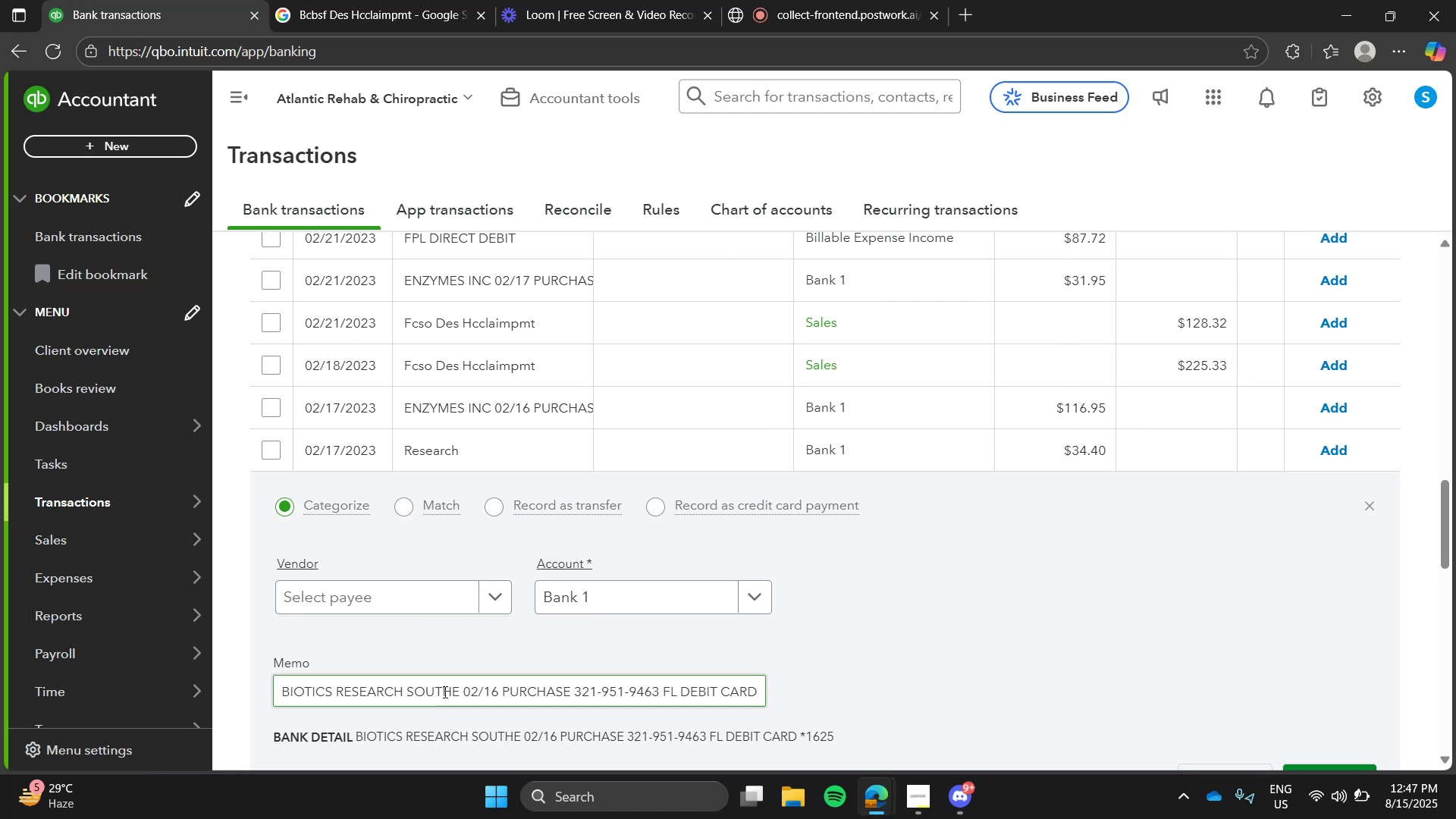 
left_click_drag(start_coordinate=[459, 690], to_coordinate=[222, 714])
 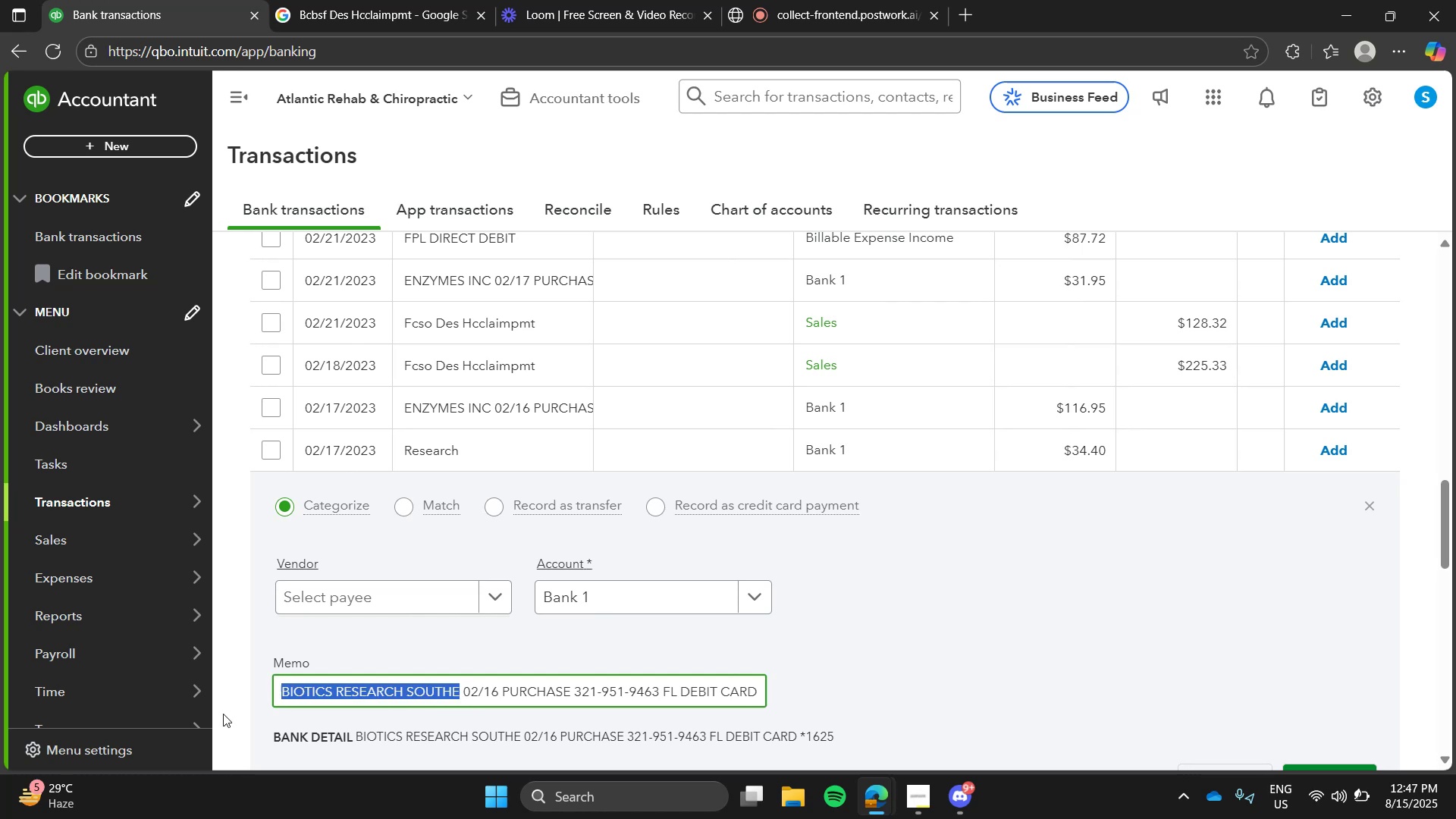 
key(Control+C)
 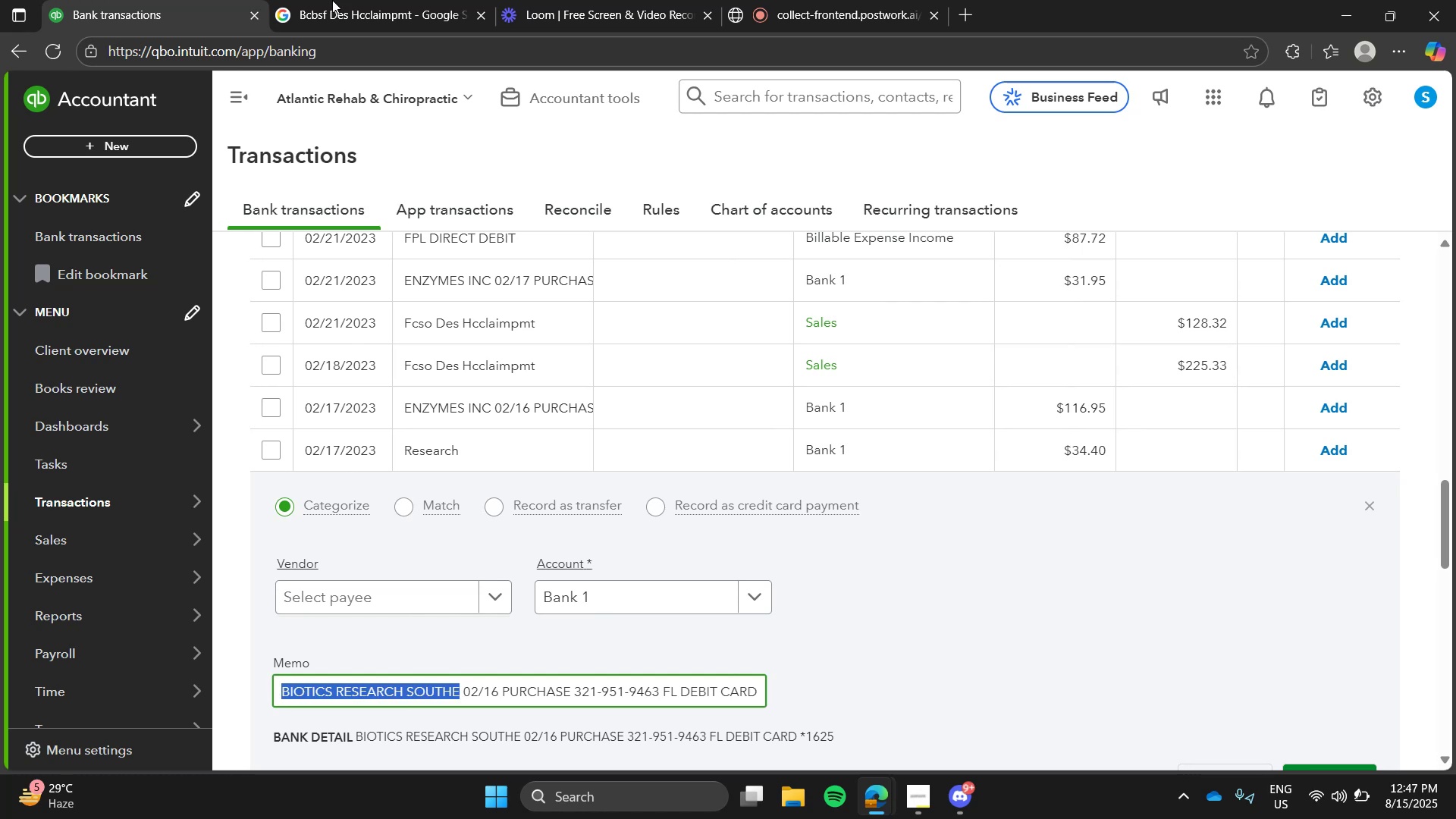 
left_click([340, 0])
 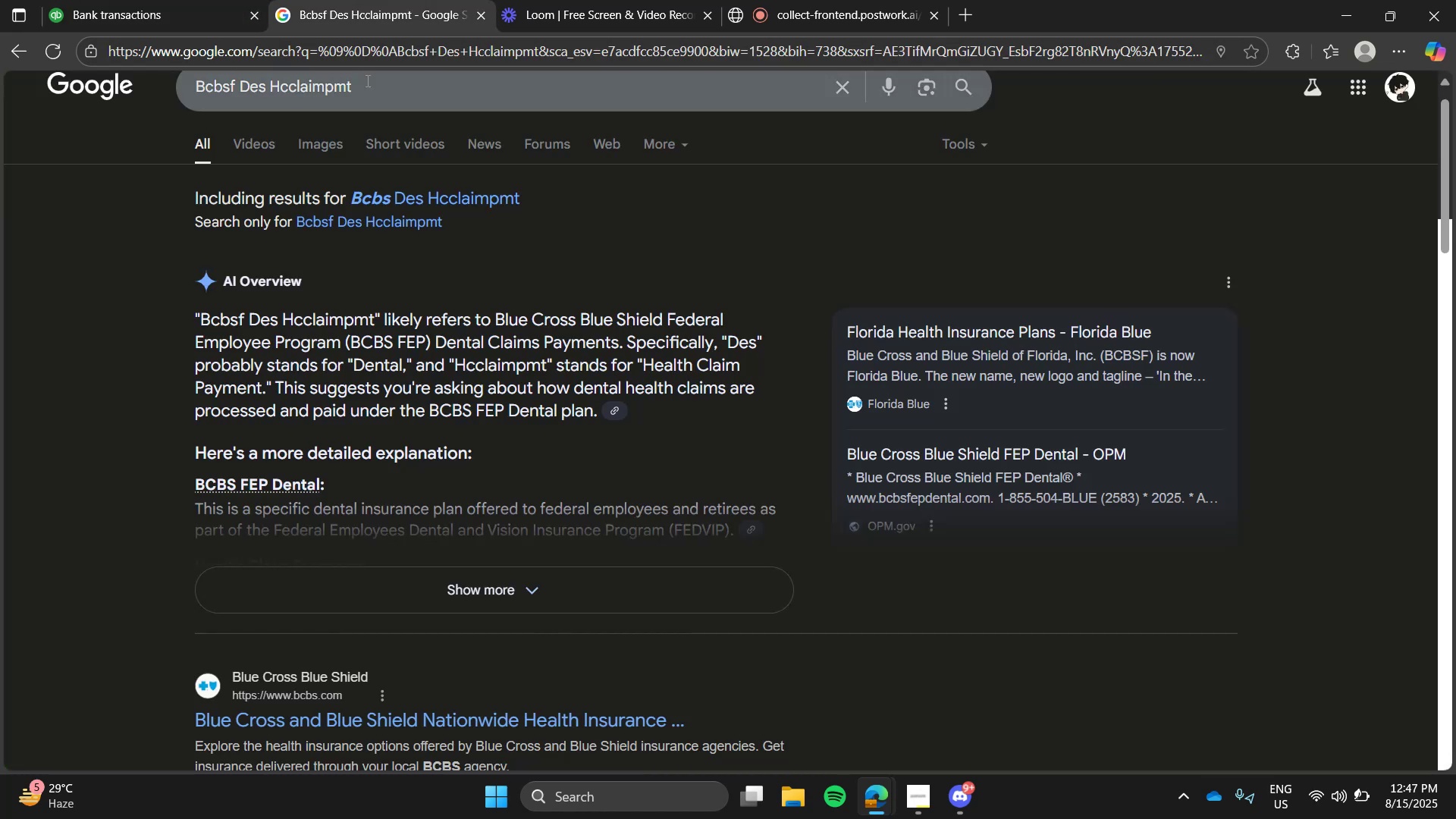 
double_click([366, 80])
 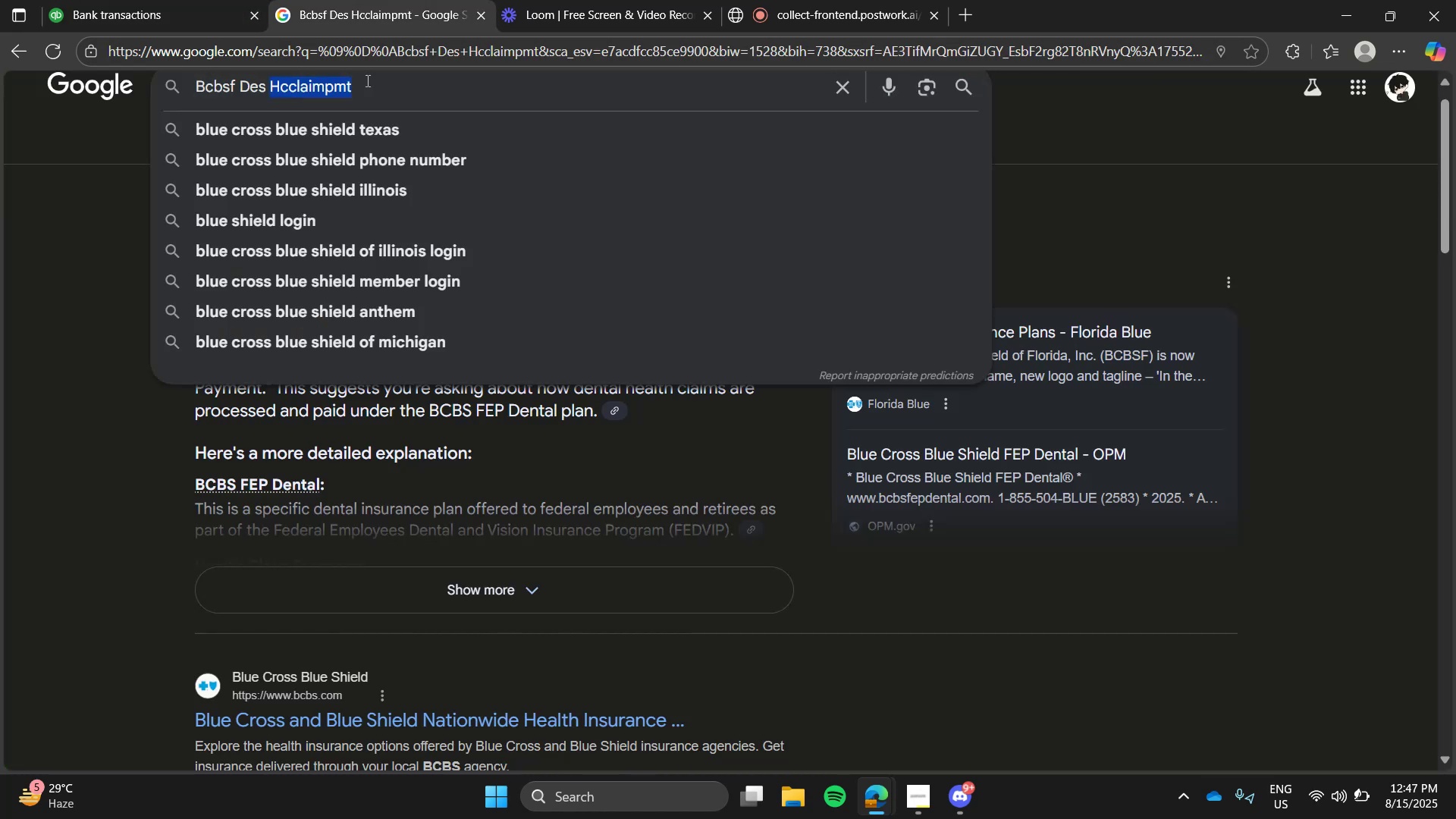 
key(Control+ControlLeft)
 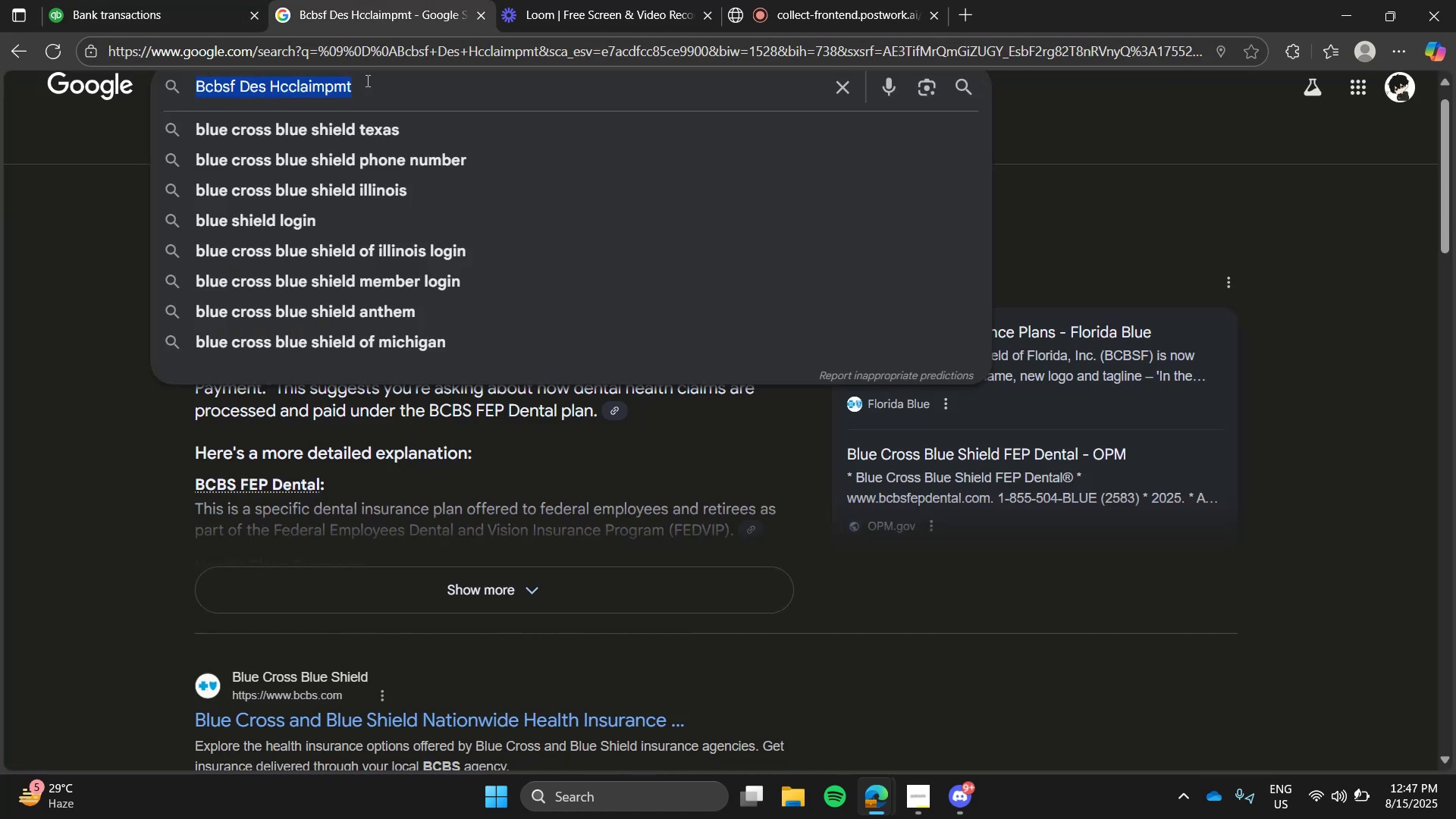 
triple_click([366, 80])
 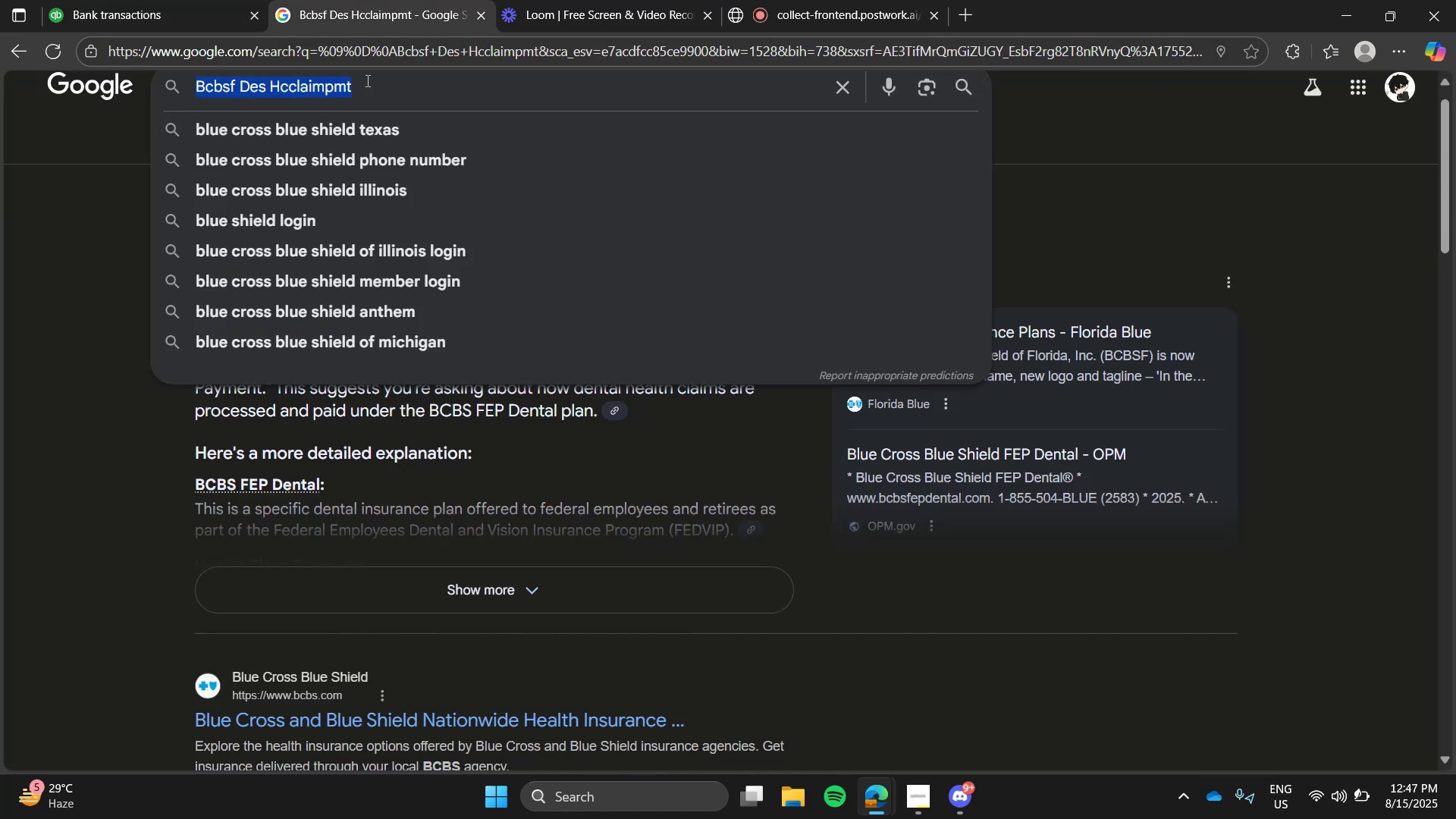 
key(Control+V)
 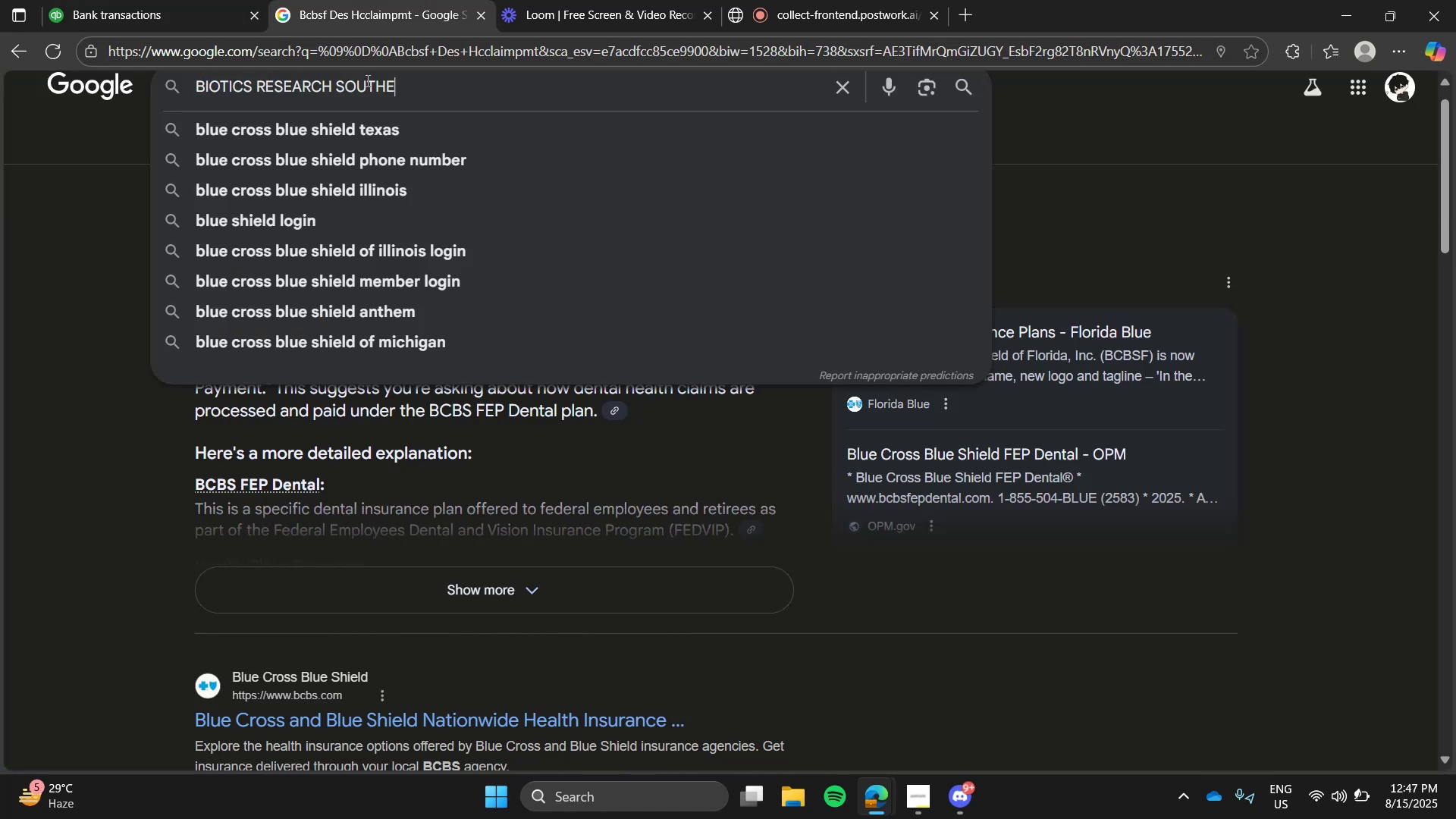 
key(Enter)
 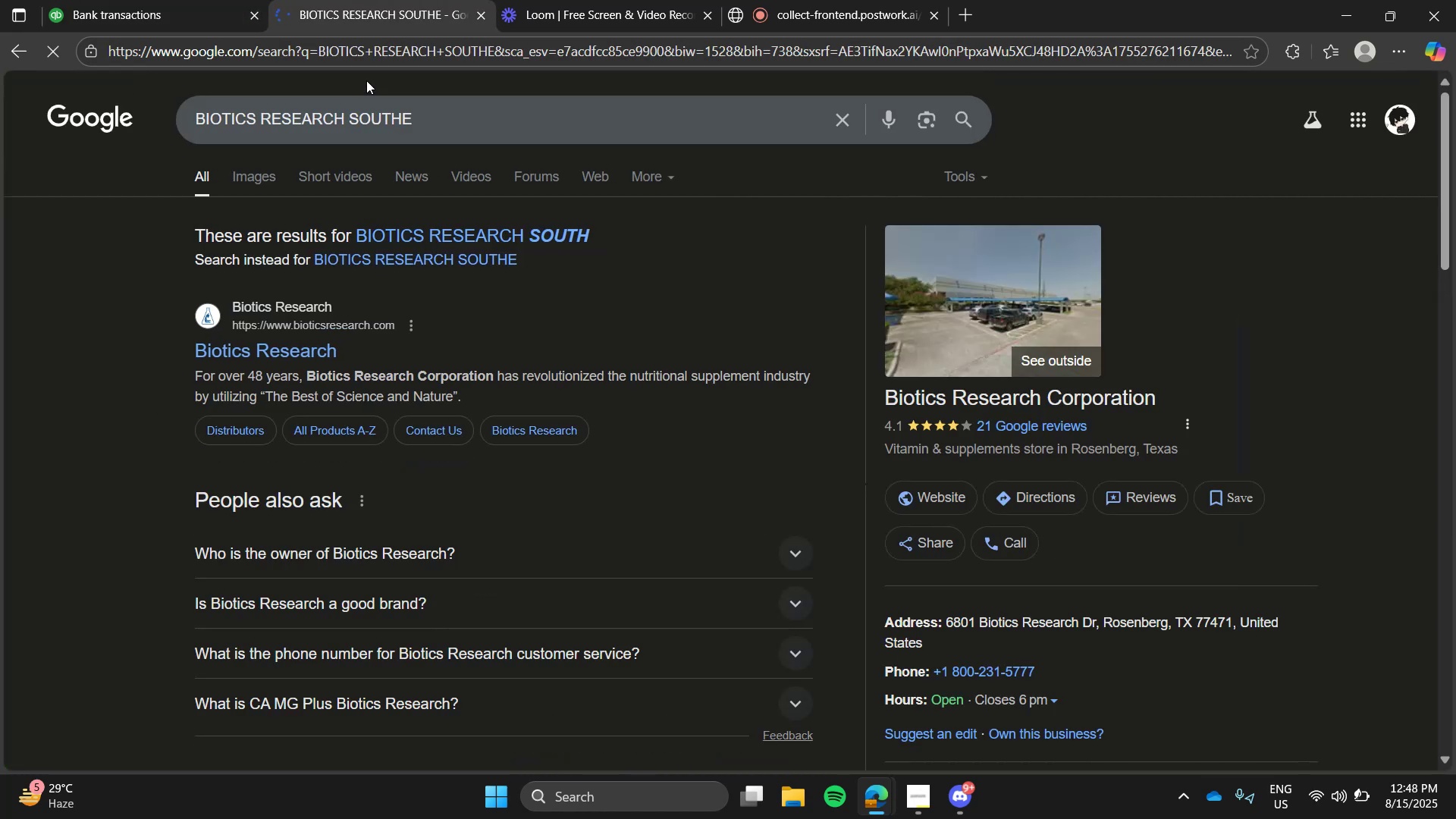 
hold_key(key=ControlRight, duration=0.32)
 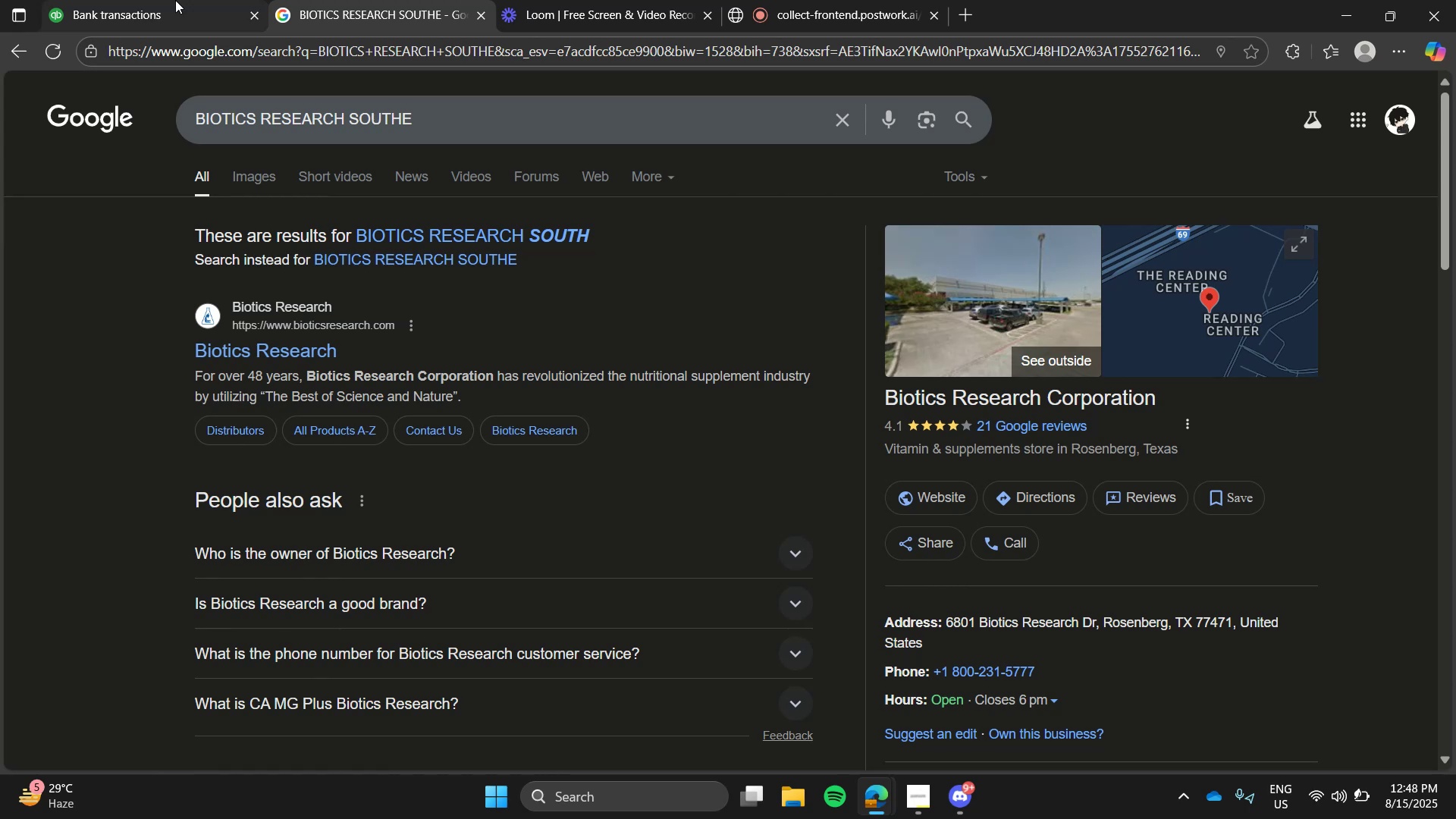 
left_click([175, 0])
 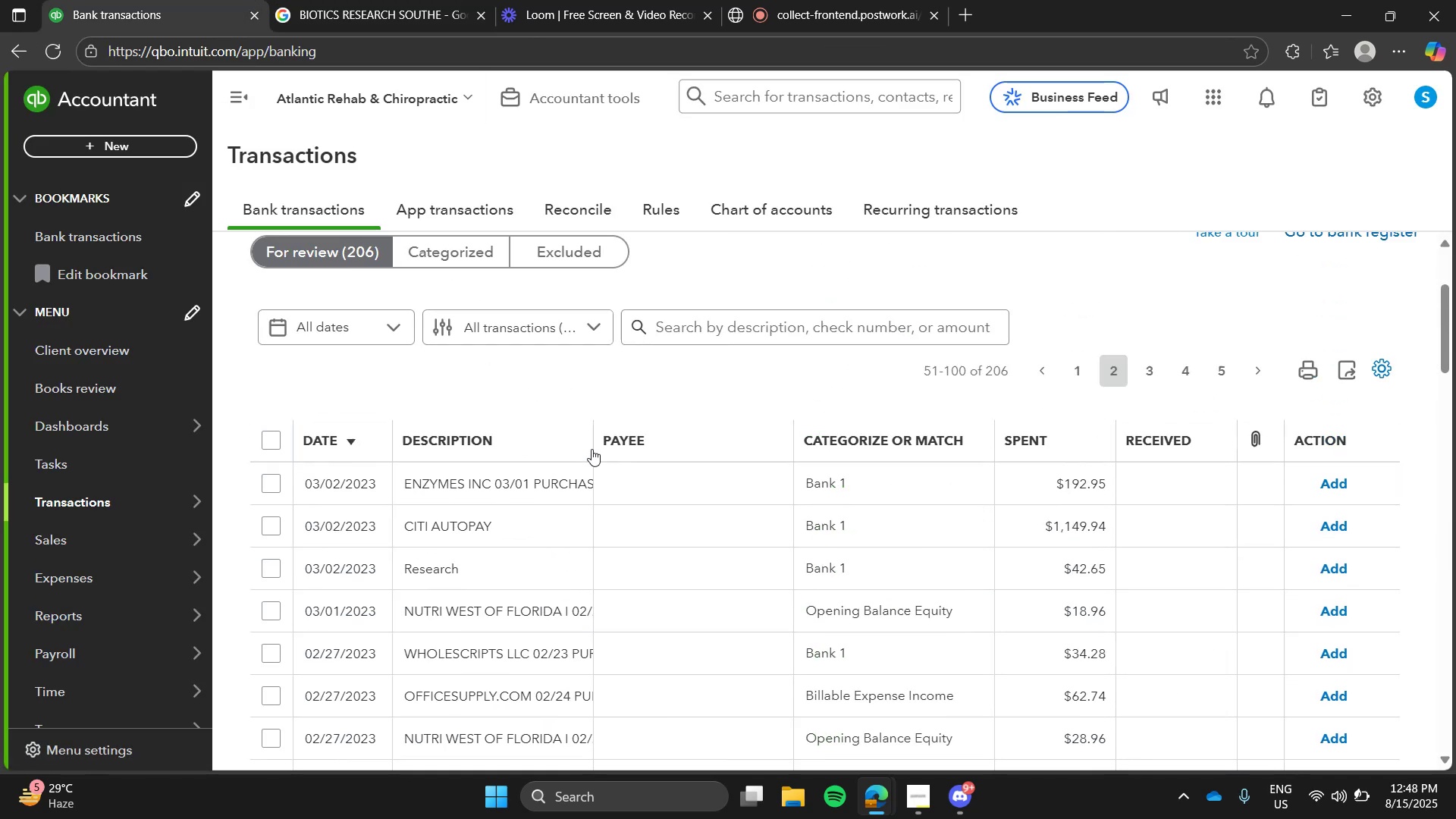 
left_click([738, 580])
 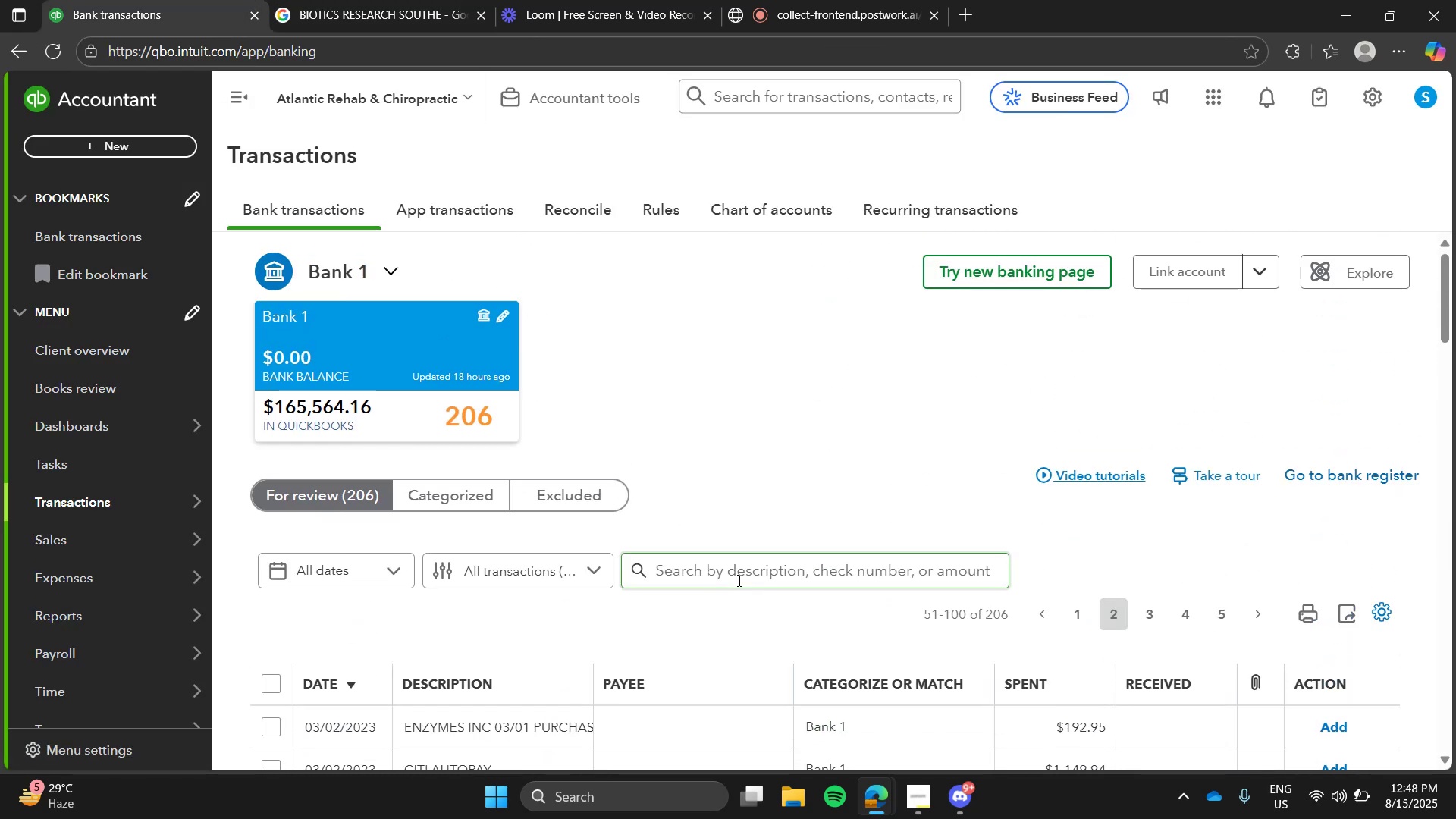 
type(research)
 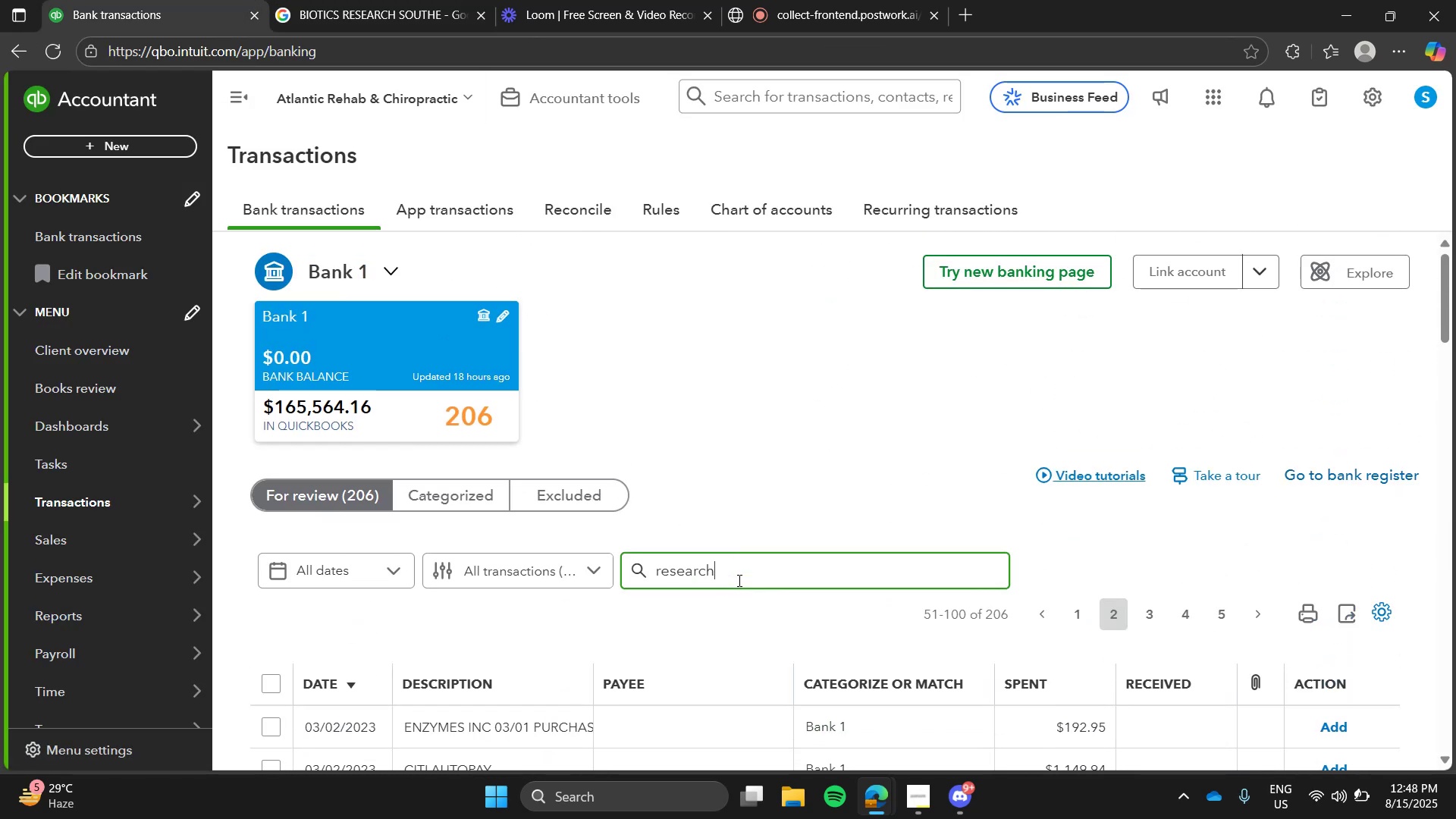 
key(Enter)
 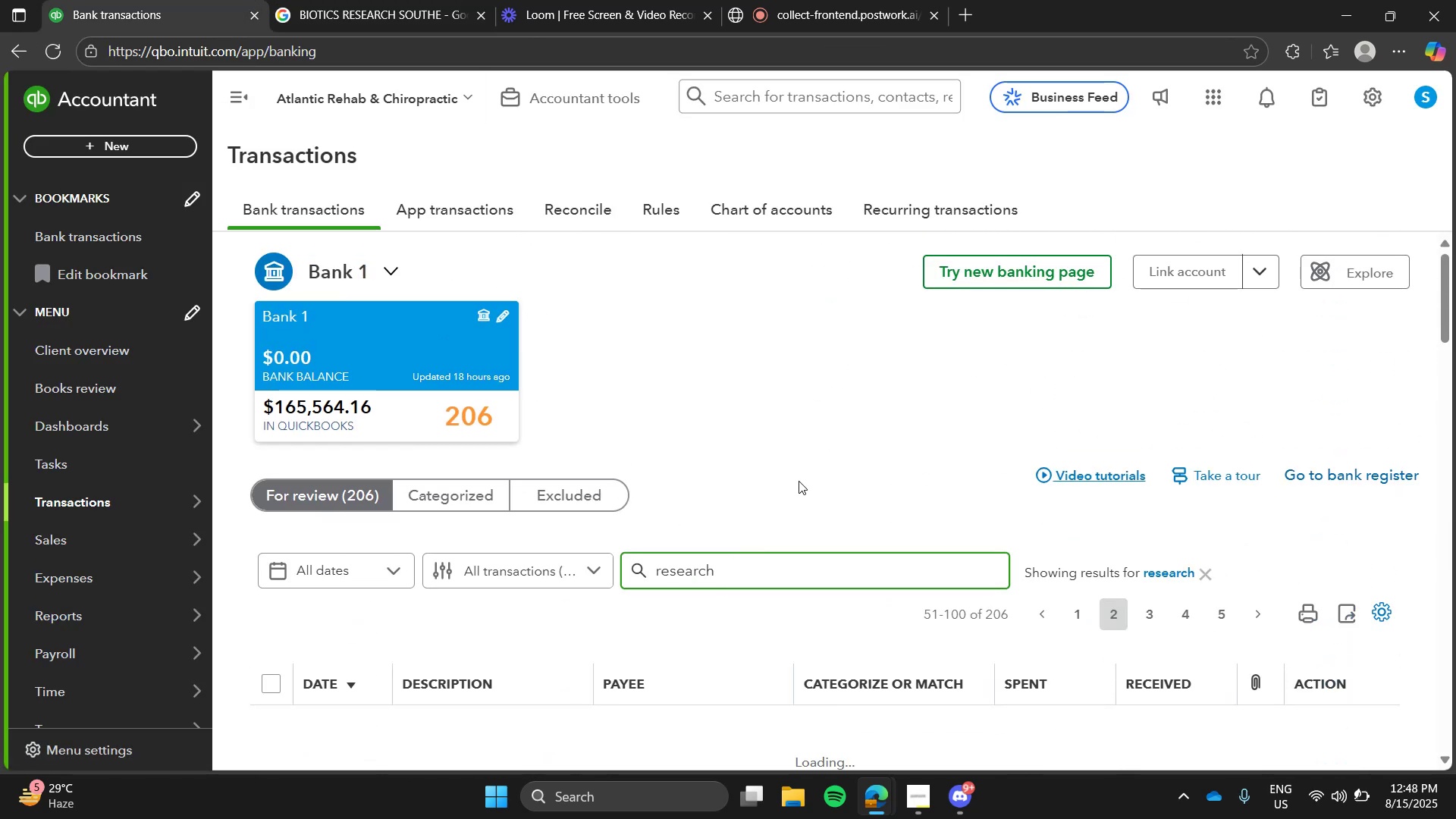 
left_click([799, 481])
 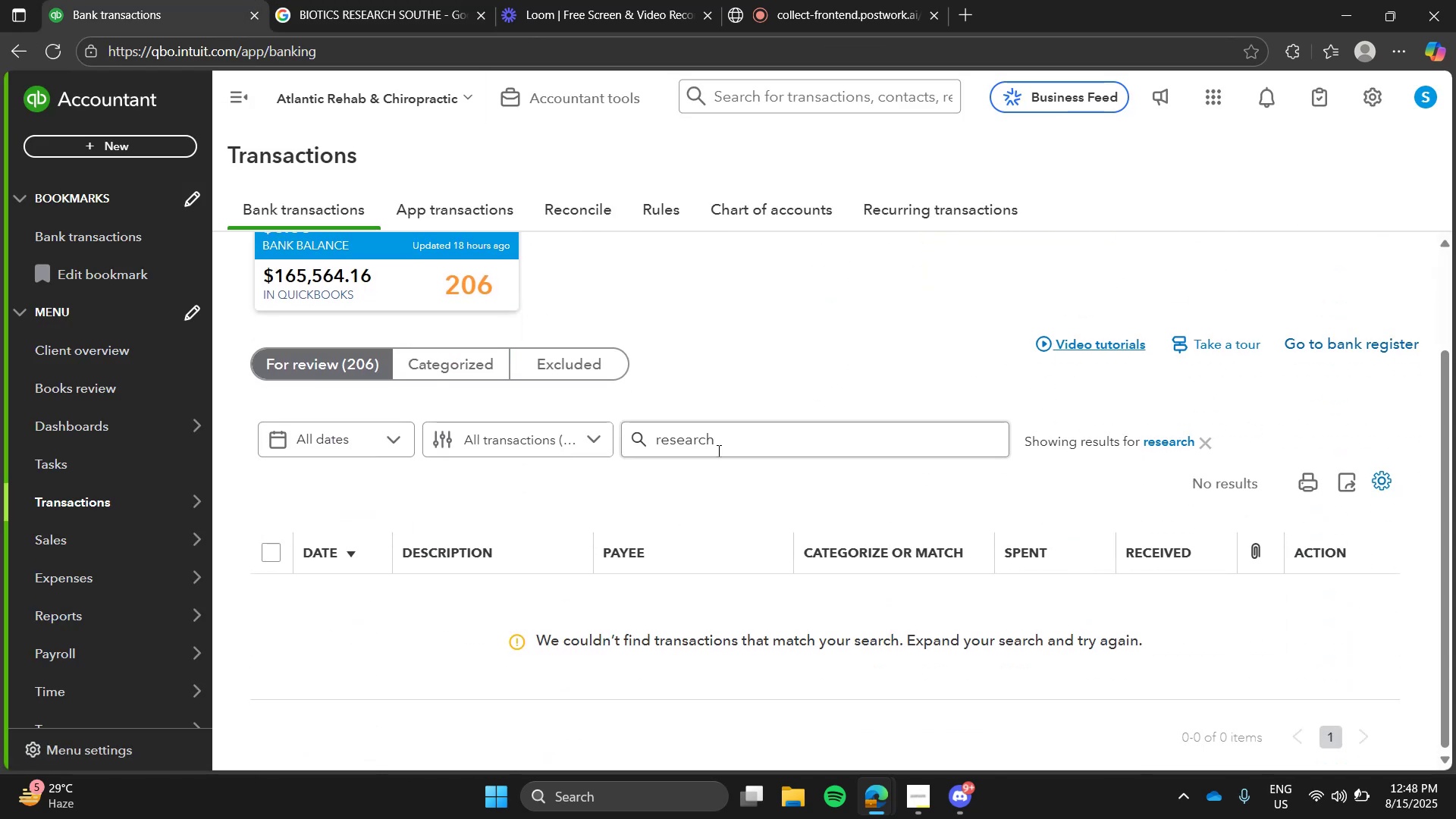 
left_click([721, 449])
 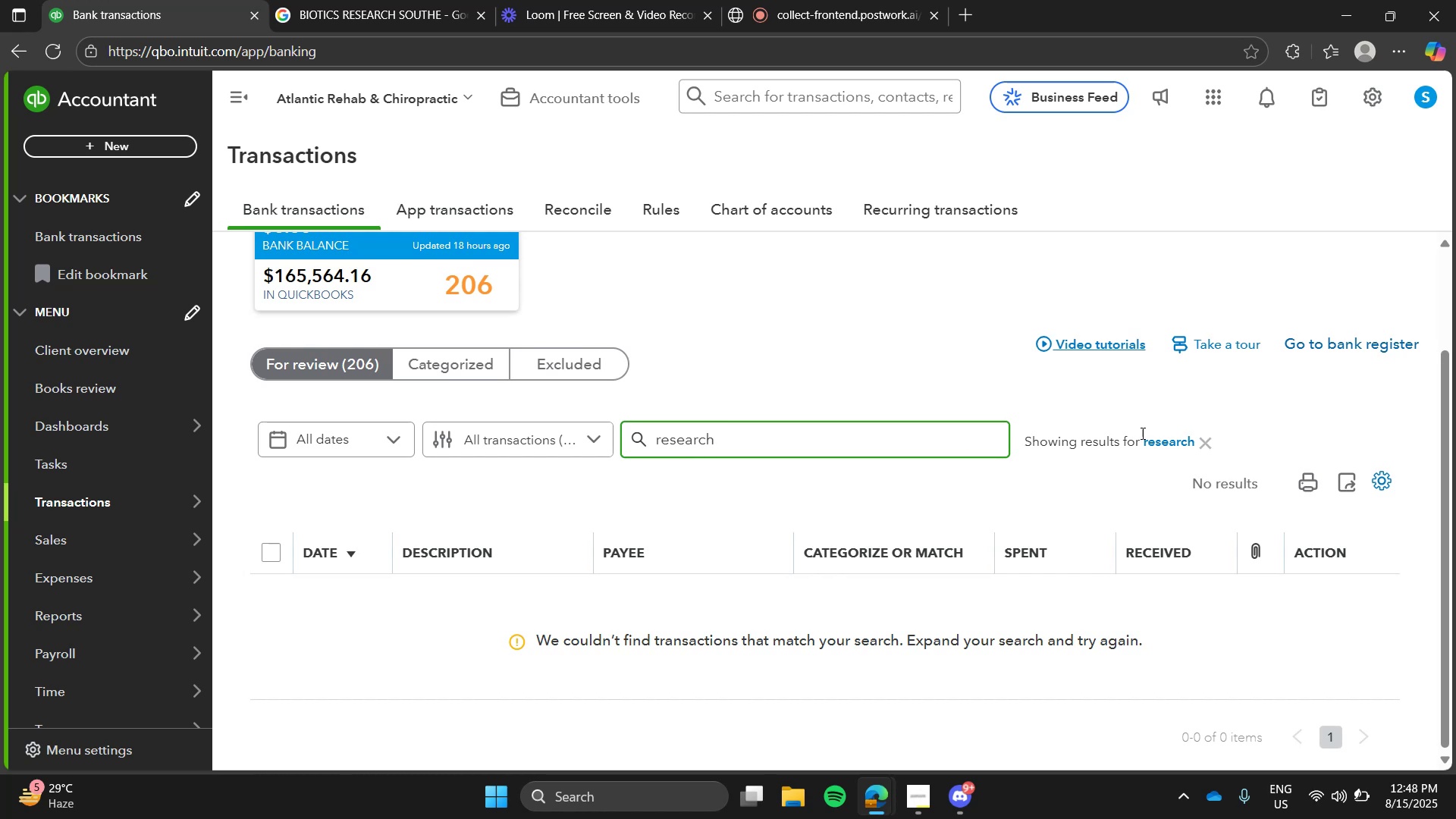 
left_click([1166, 435])
 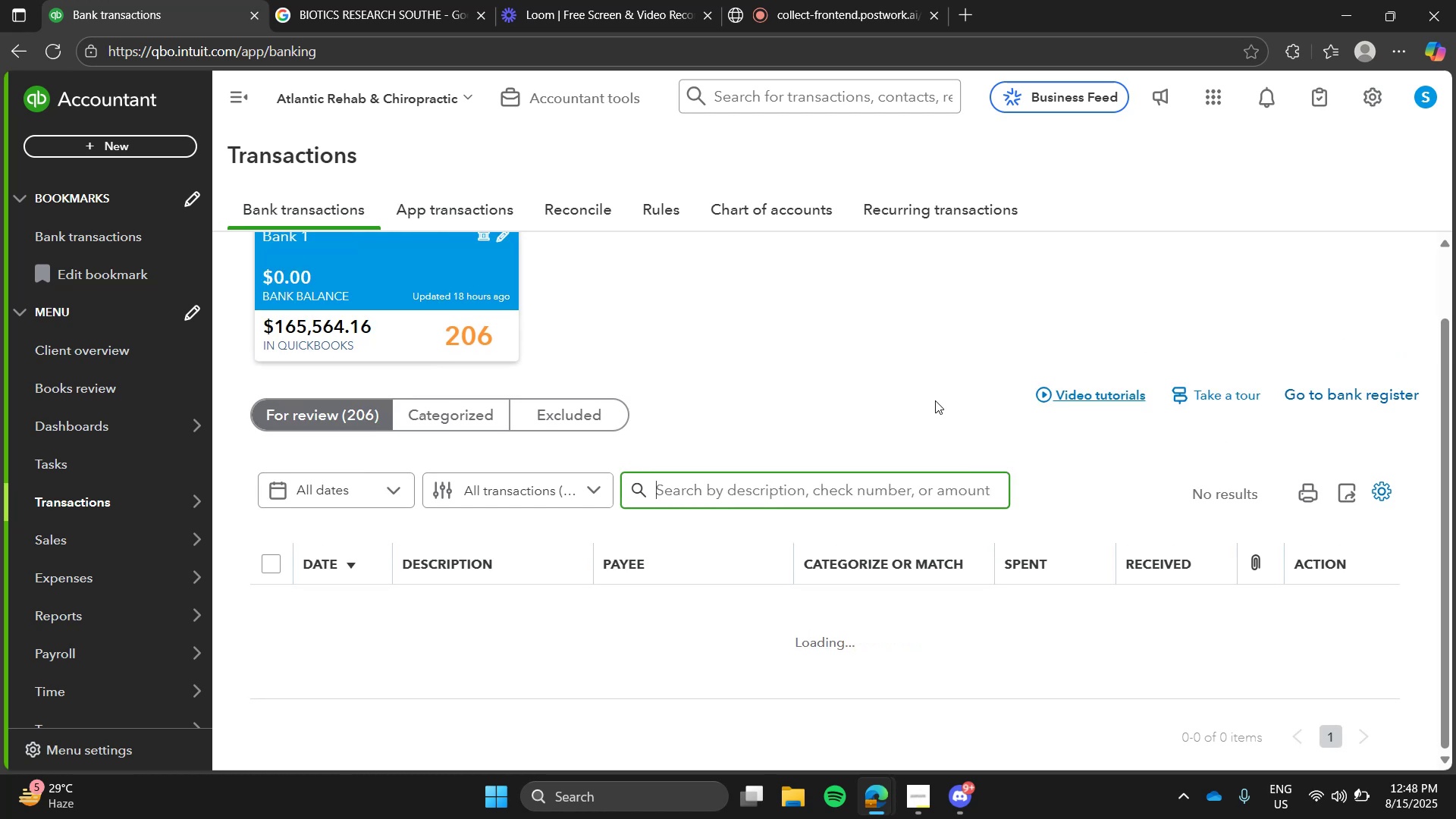 
left_click([935, 400])
 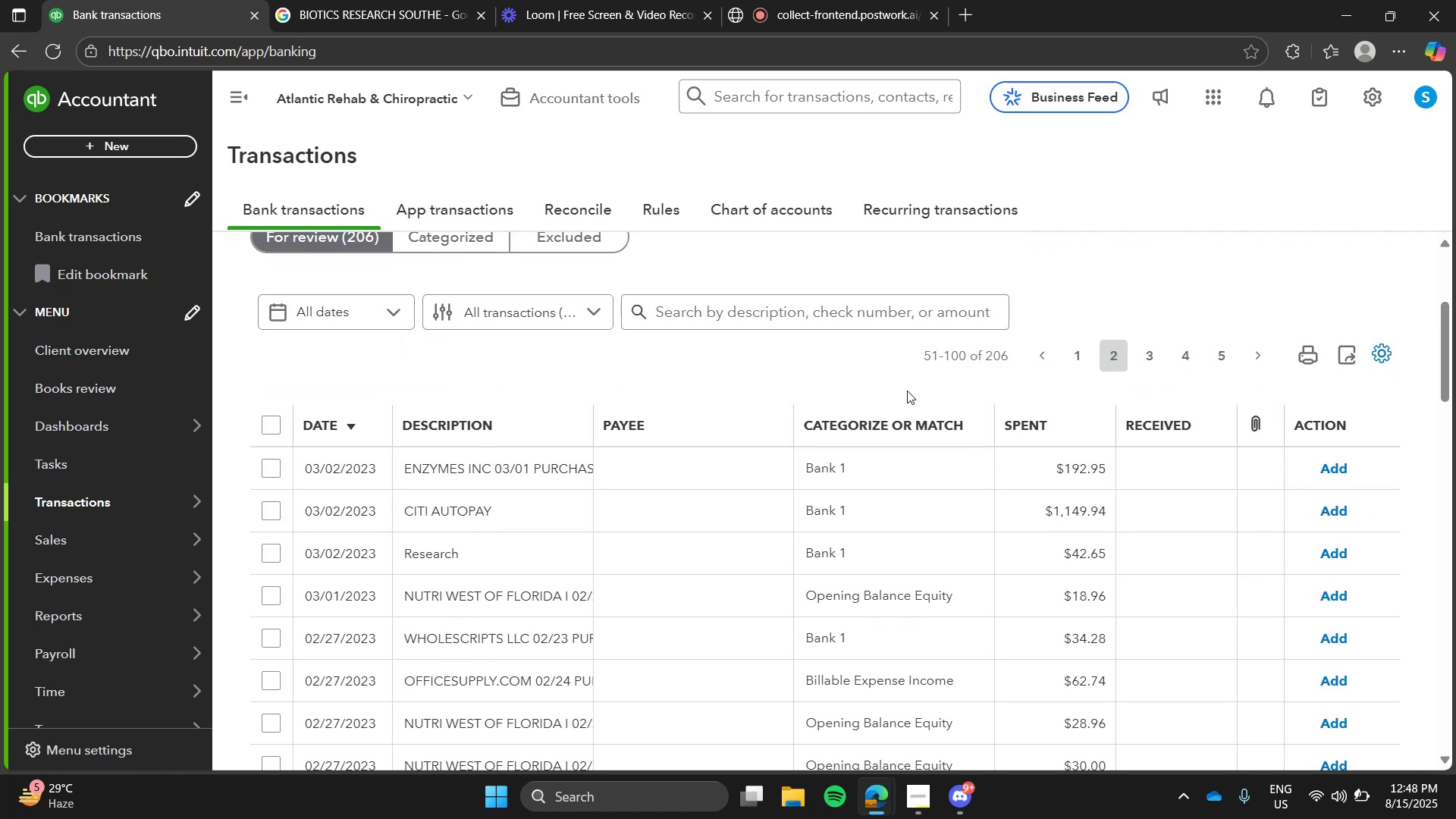 
left_click([830, 318])
 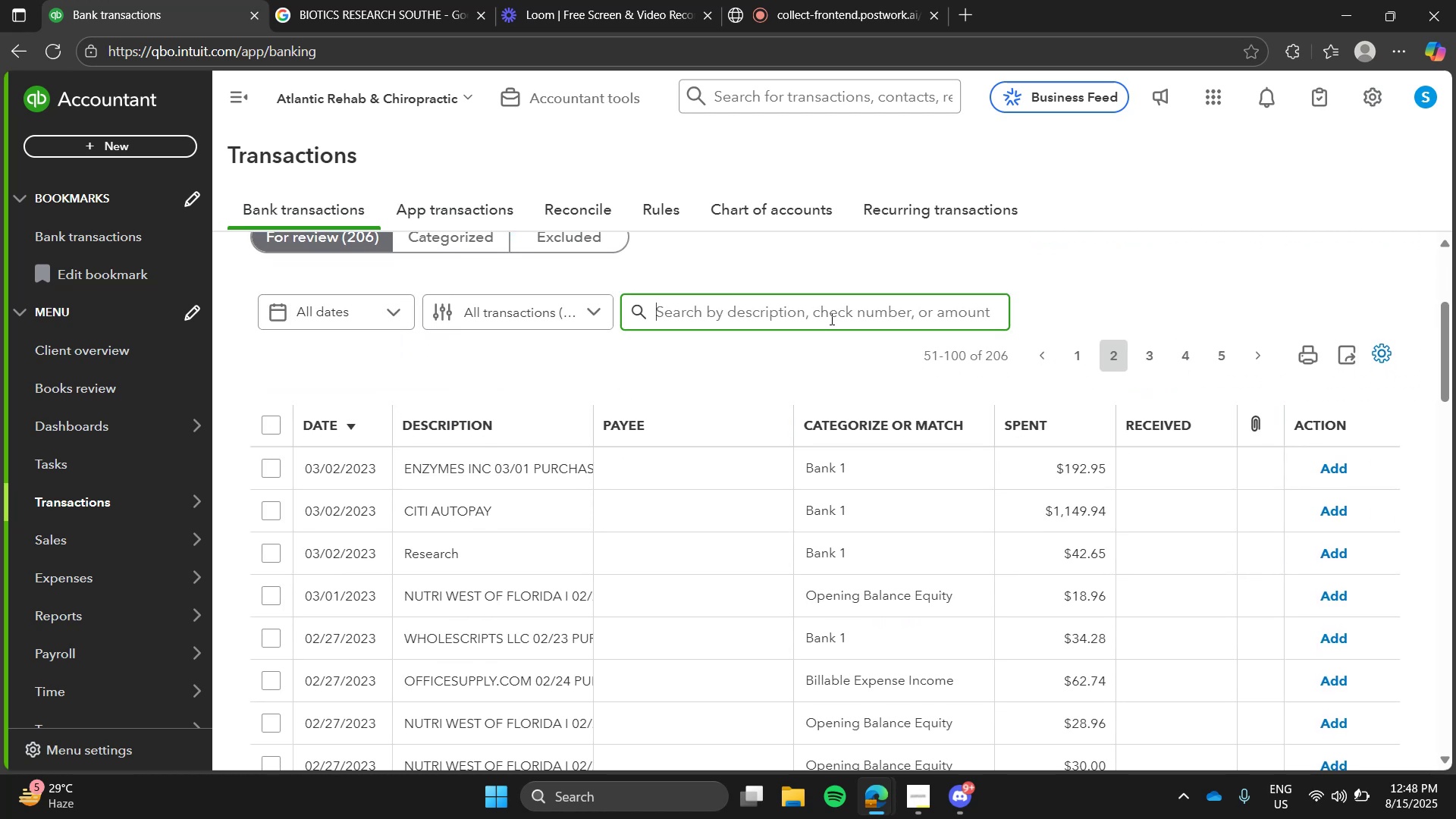 
type(research)
 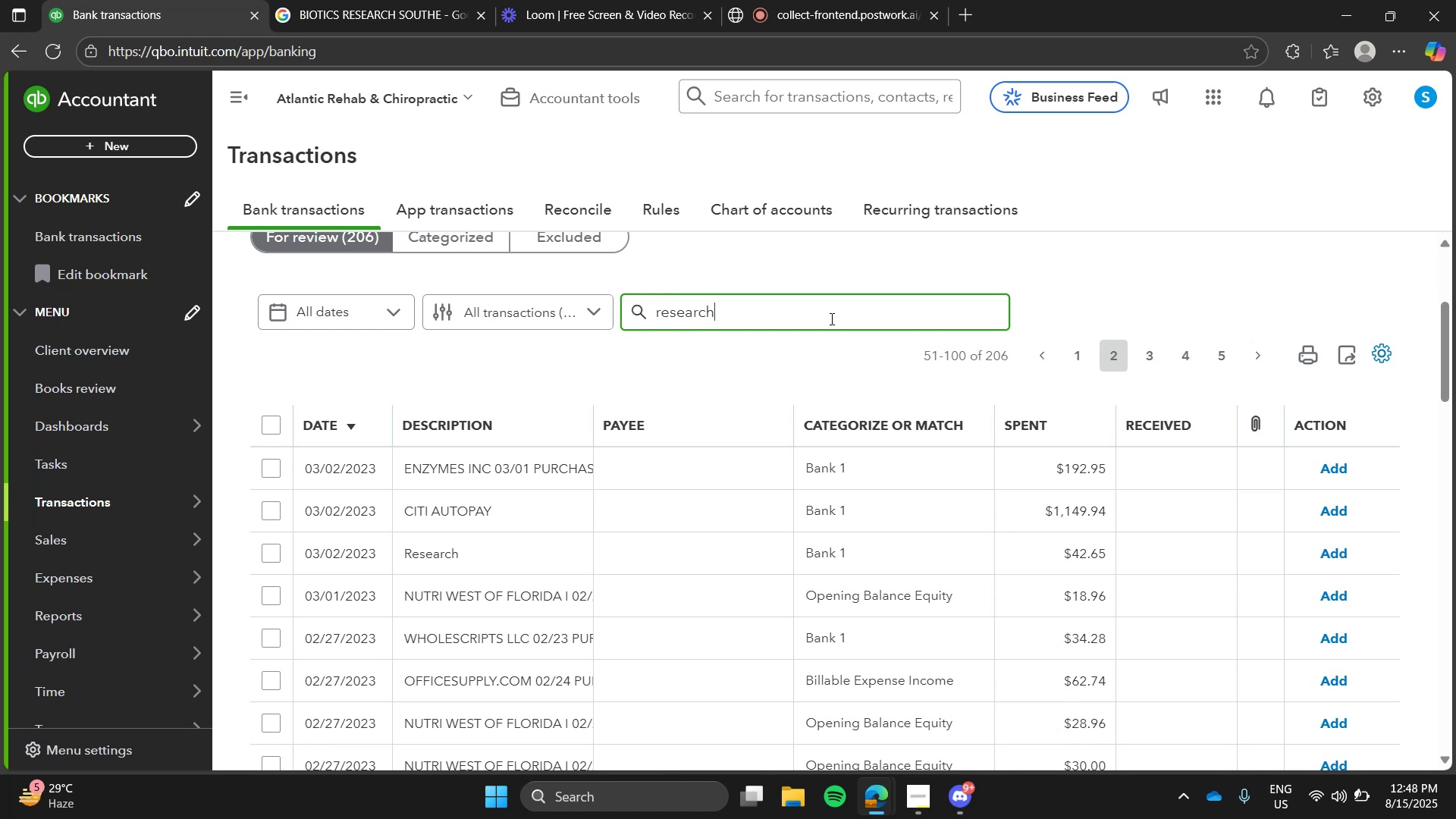 
key(Enter)
 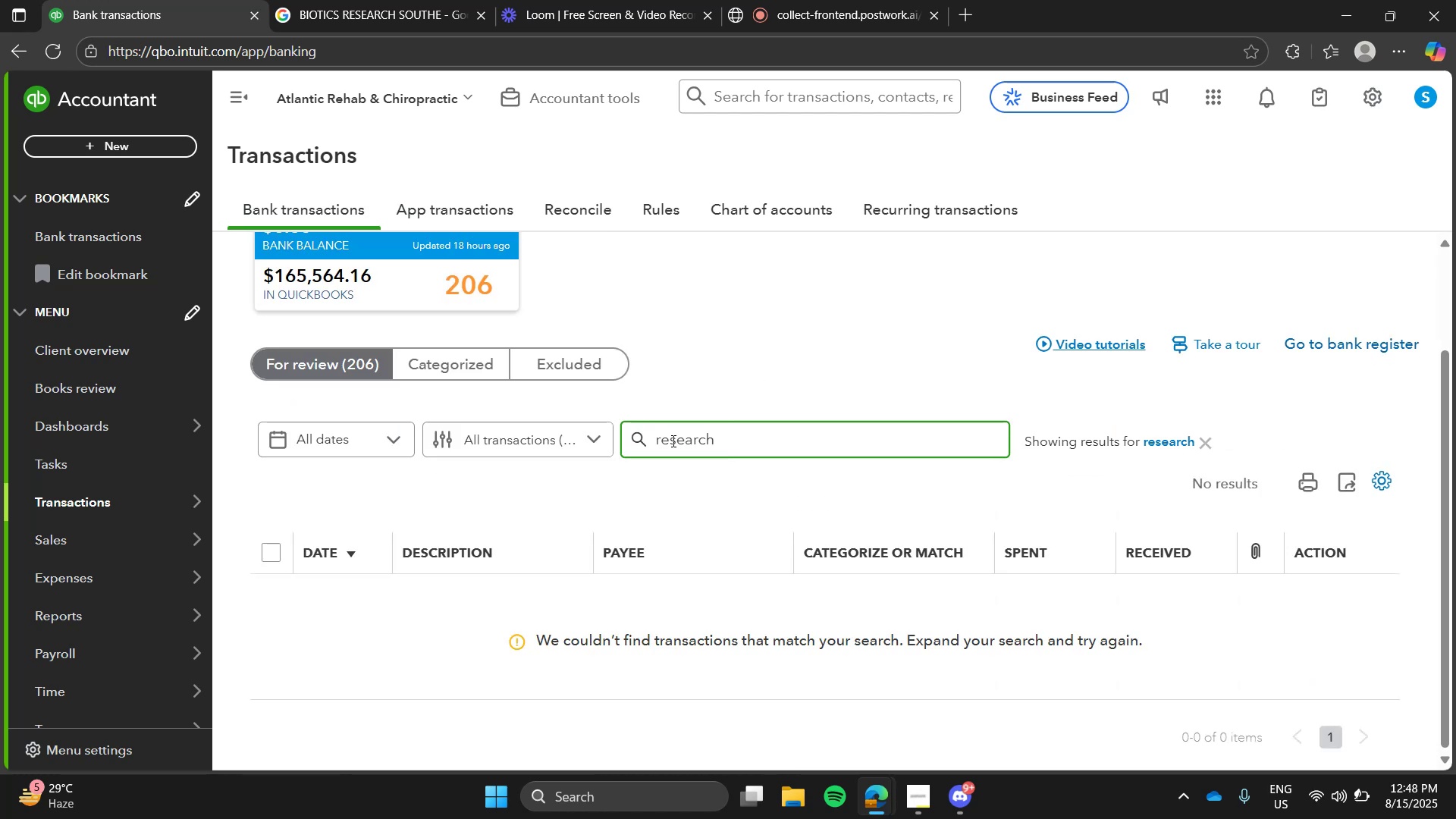 
left_click([663, 447])
 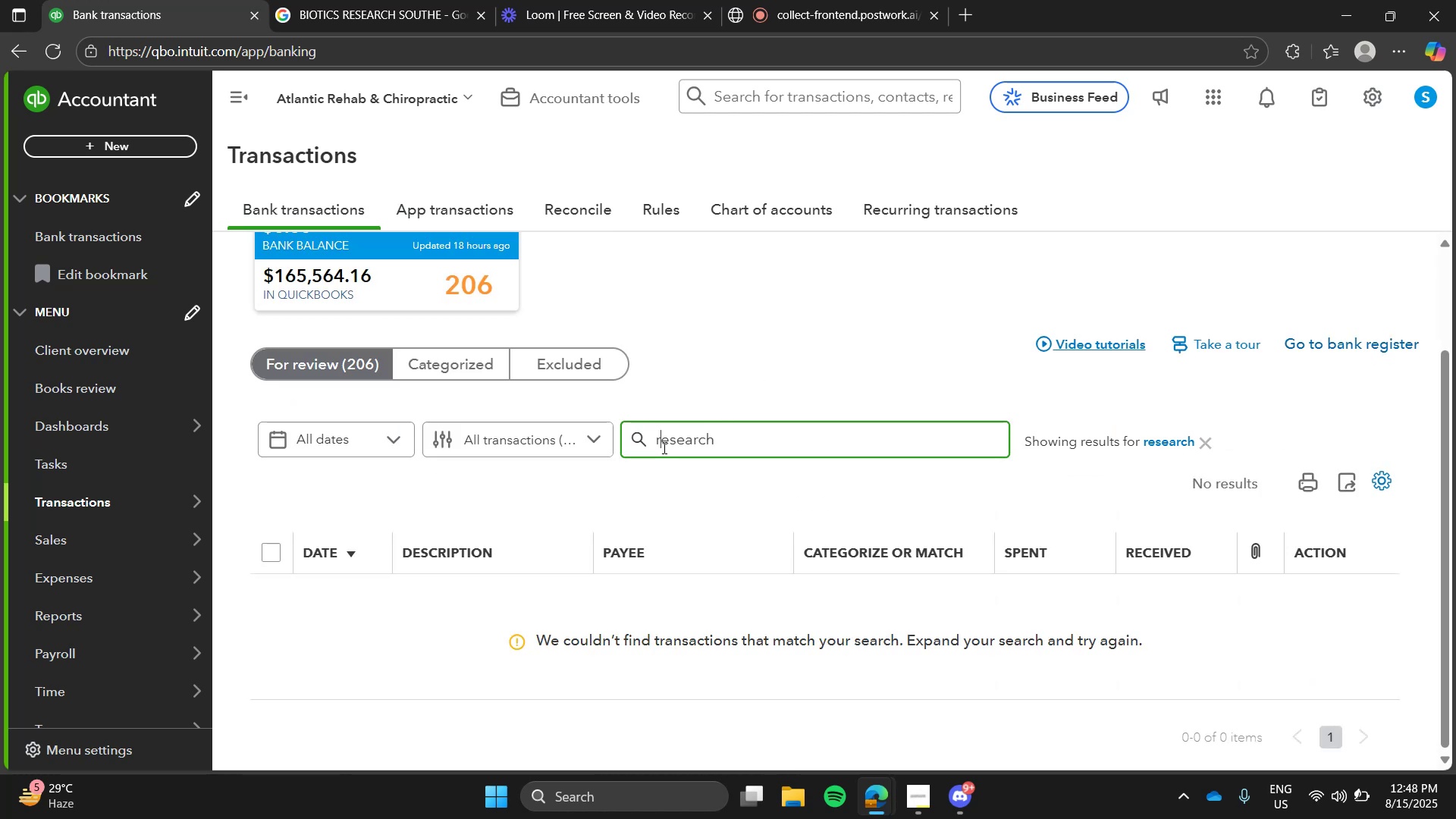 
key(Backspace)
 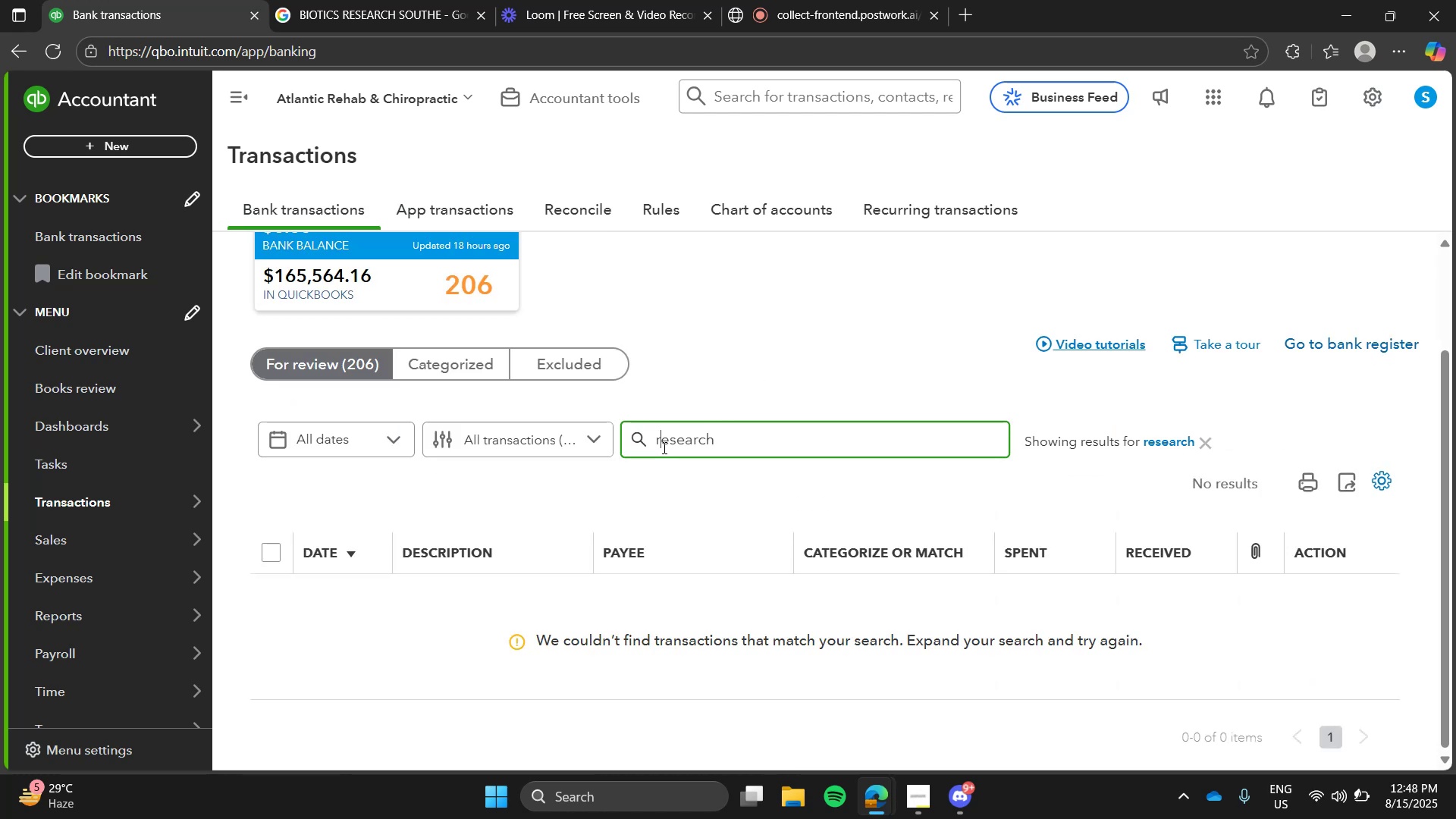 
key(Shift+ShiftLeft)
 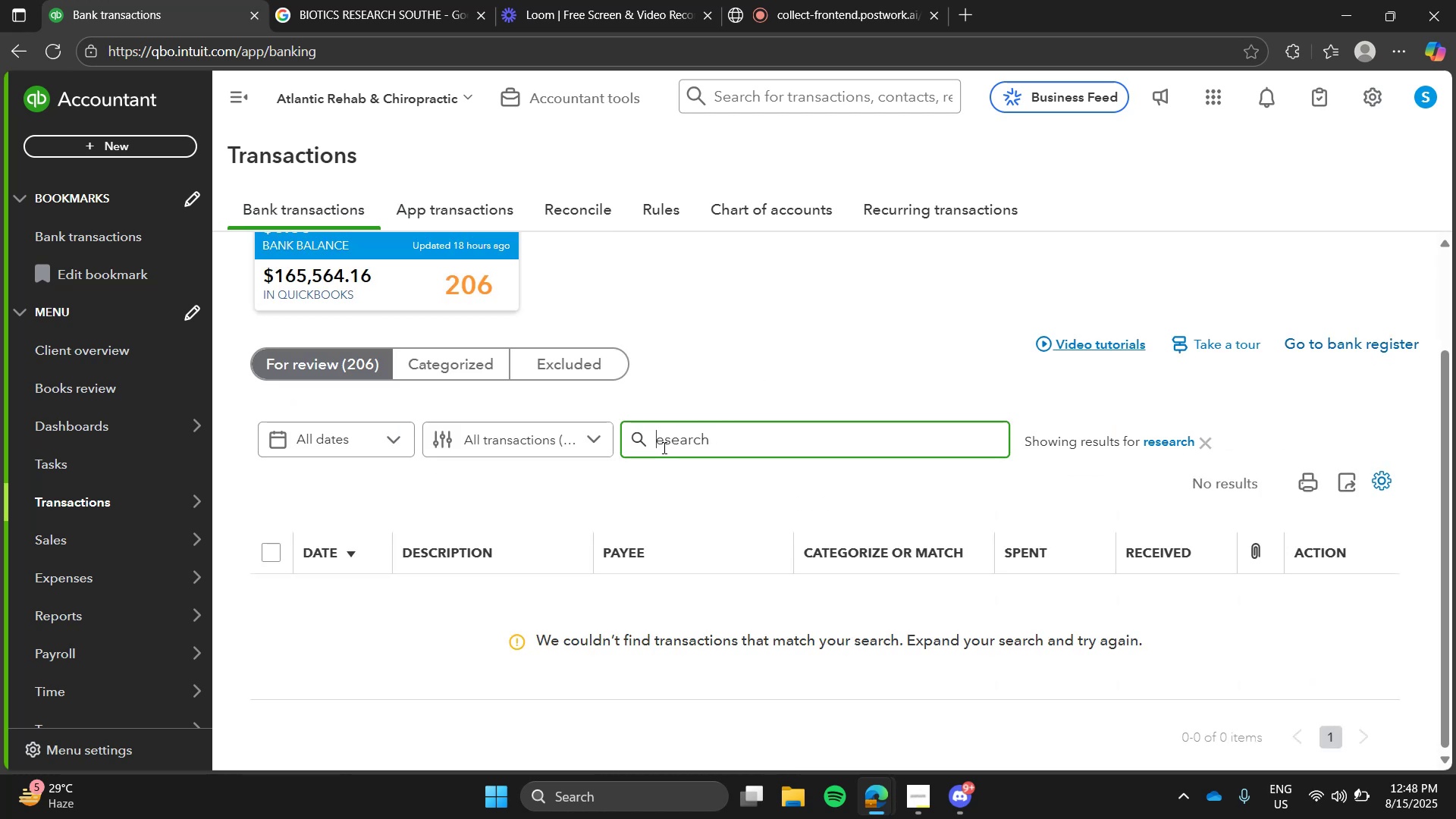 
key(Shift+R)
 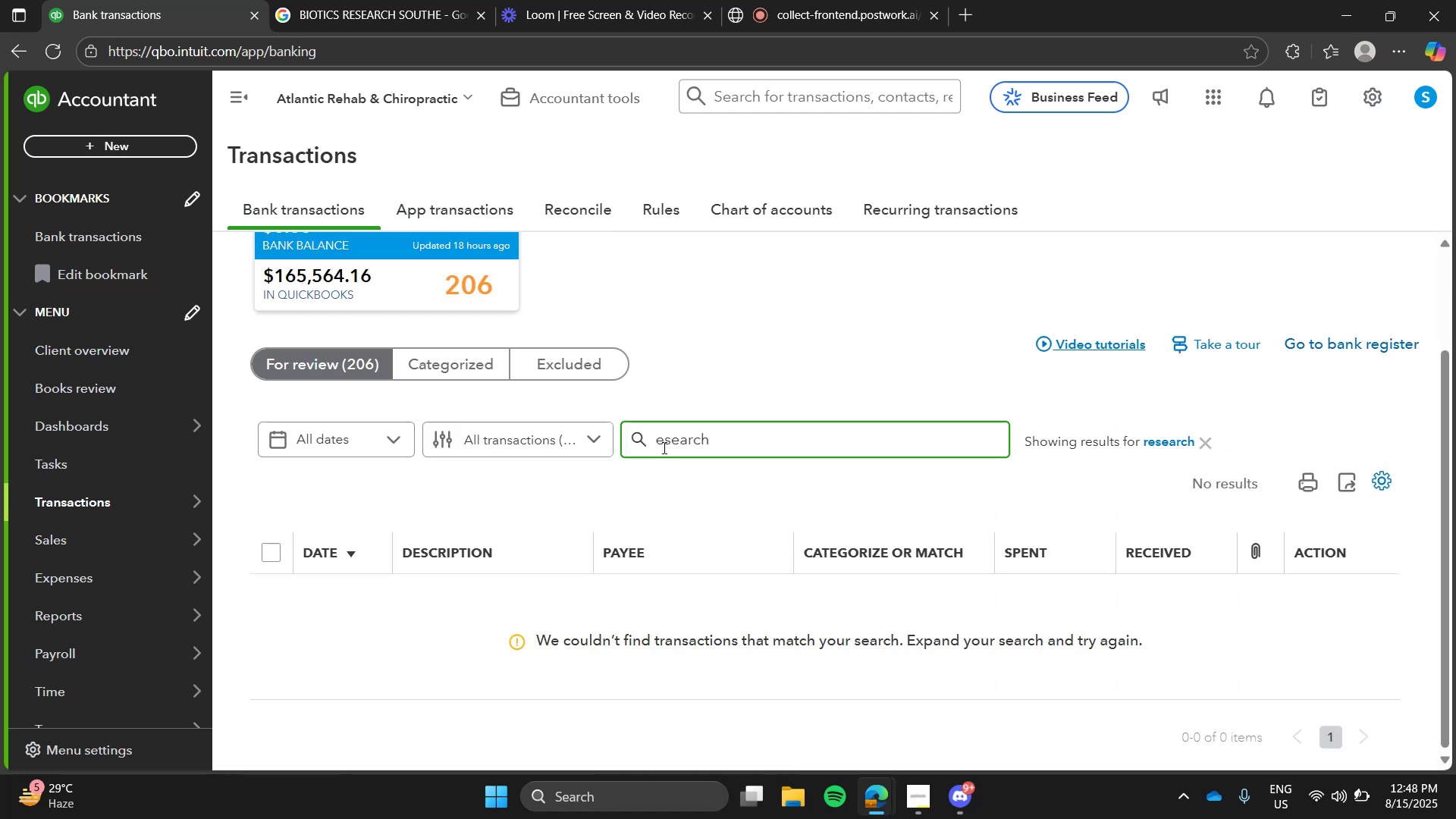 
key(Enter)
 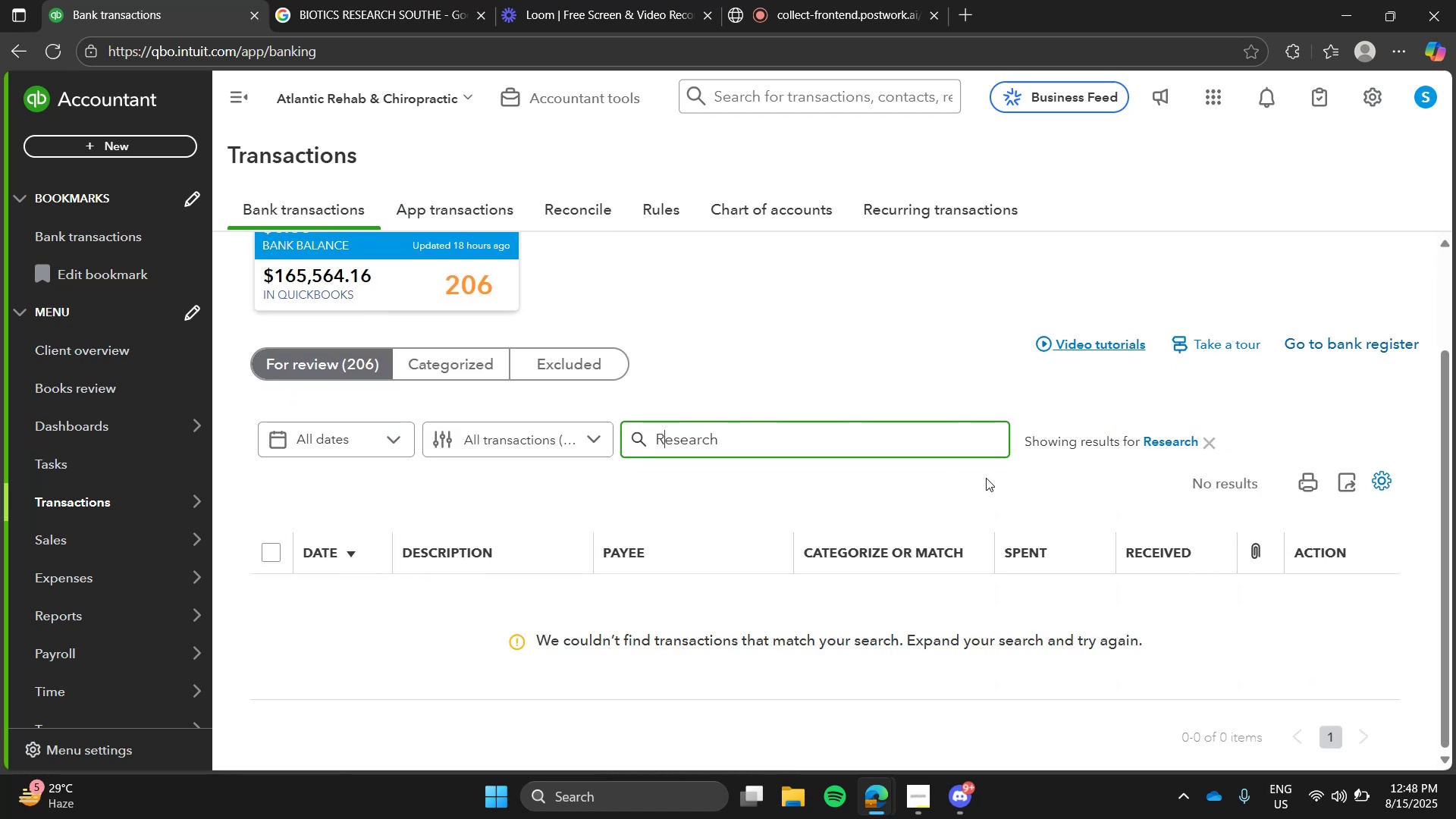 
left_click([1165, 437])
 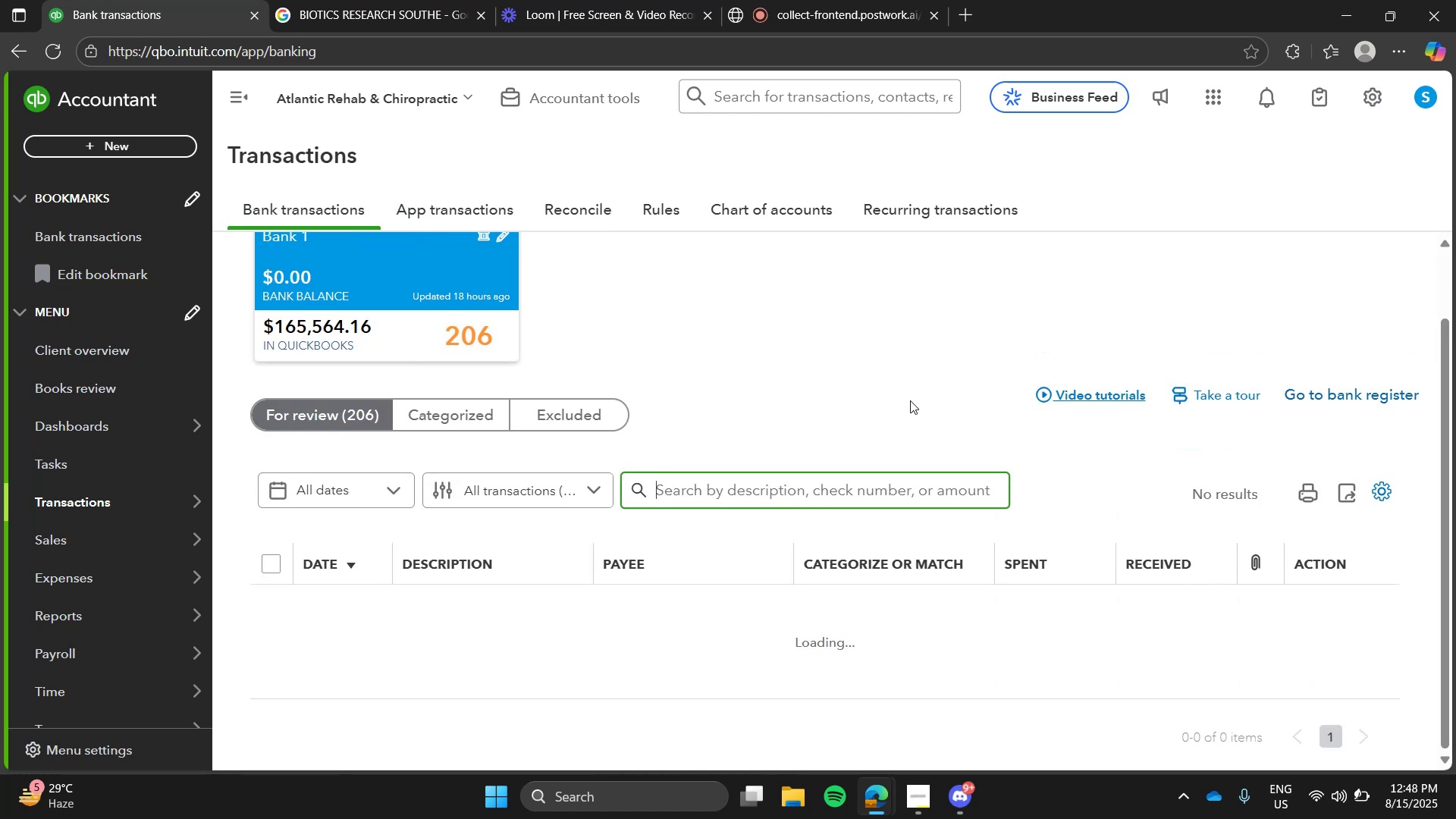 
left_click([910, 400])
 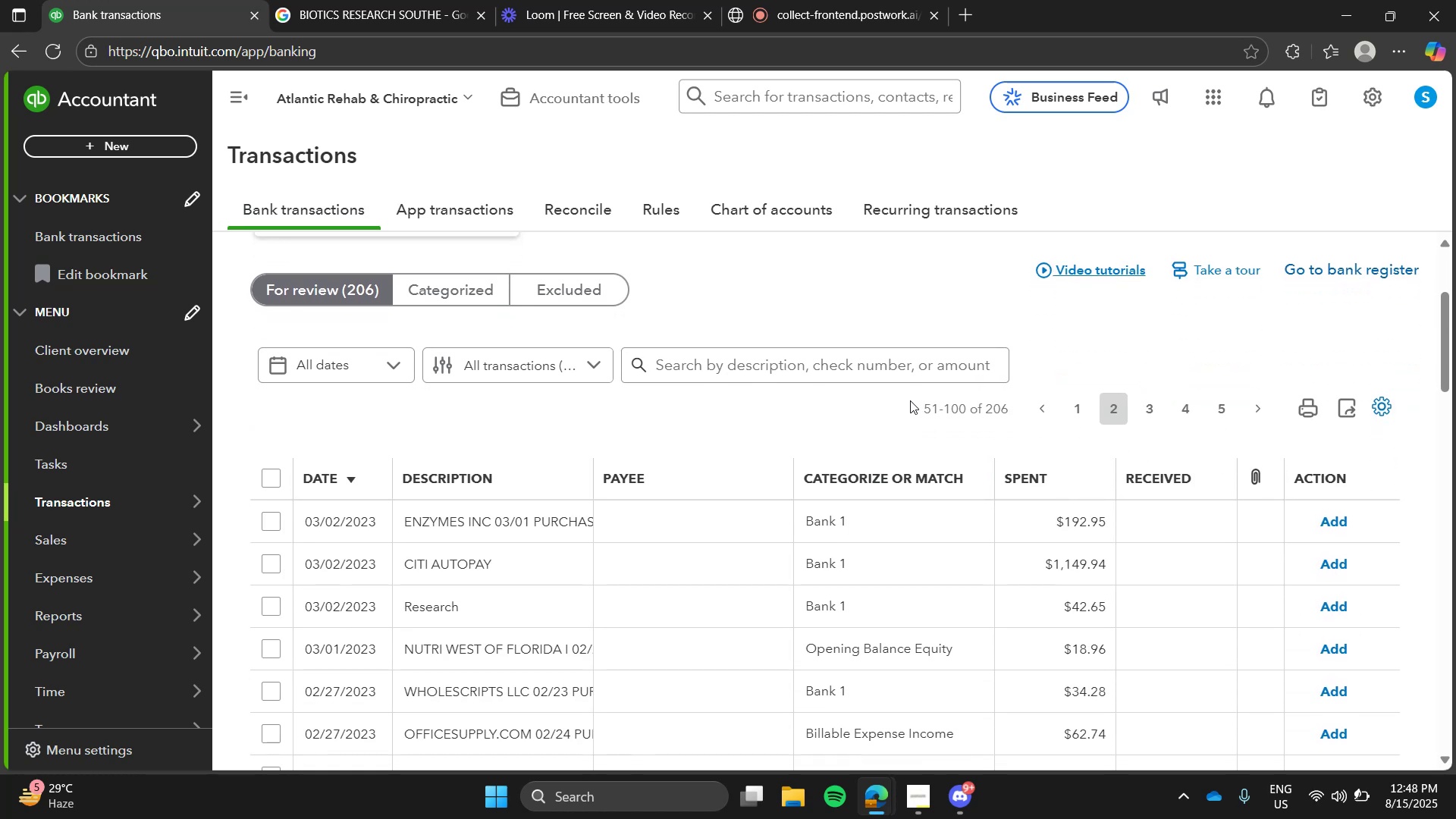 
wait(9.38)
 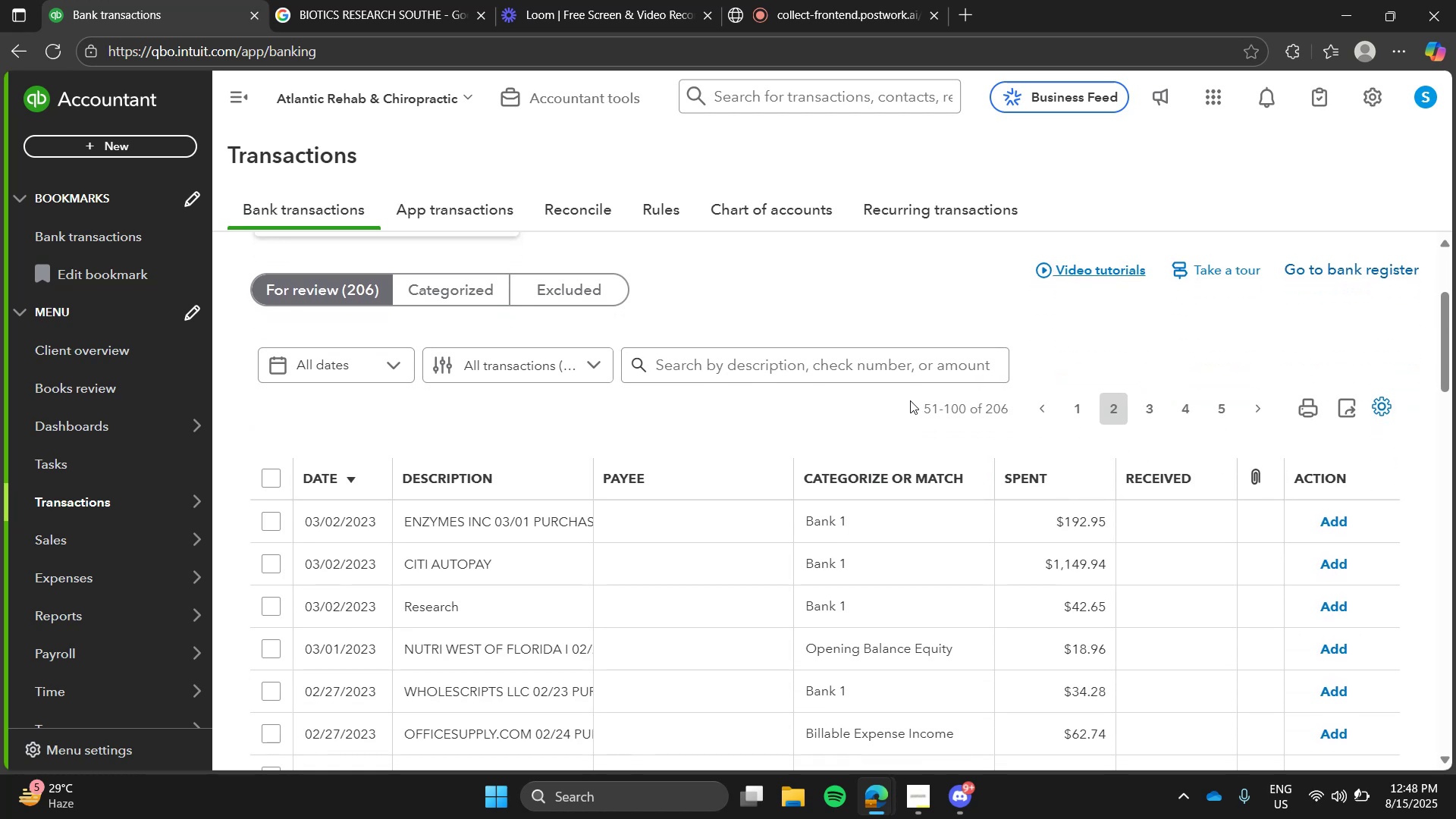 
left_click([765, 578])
 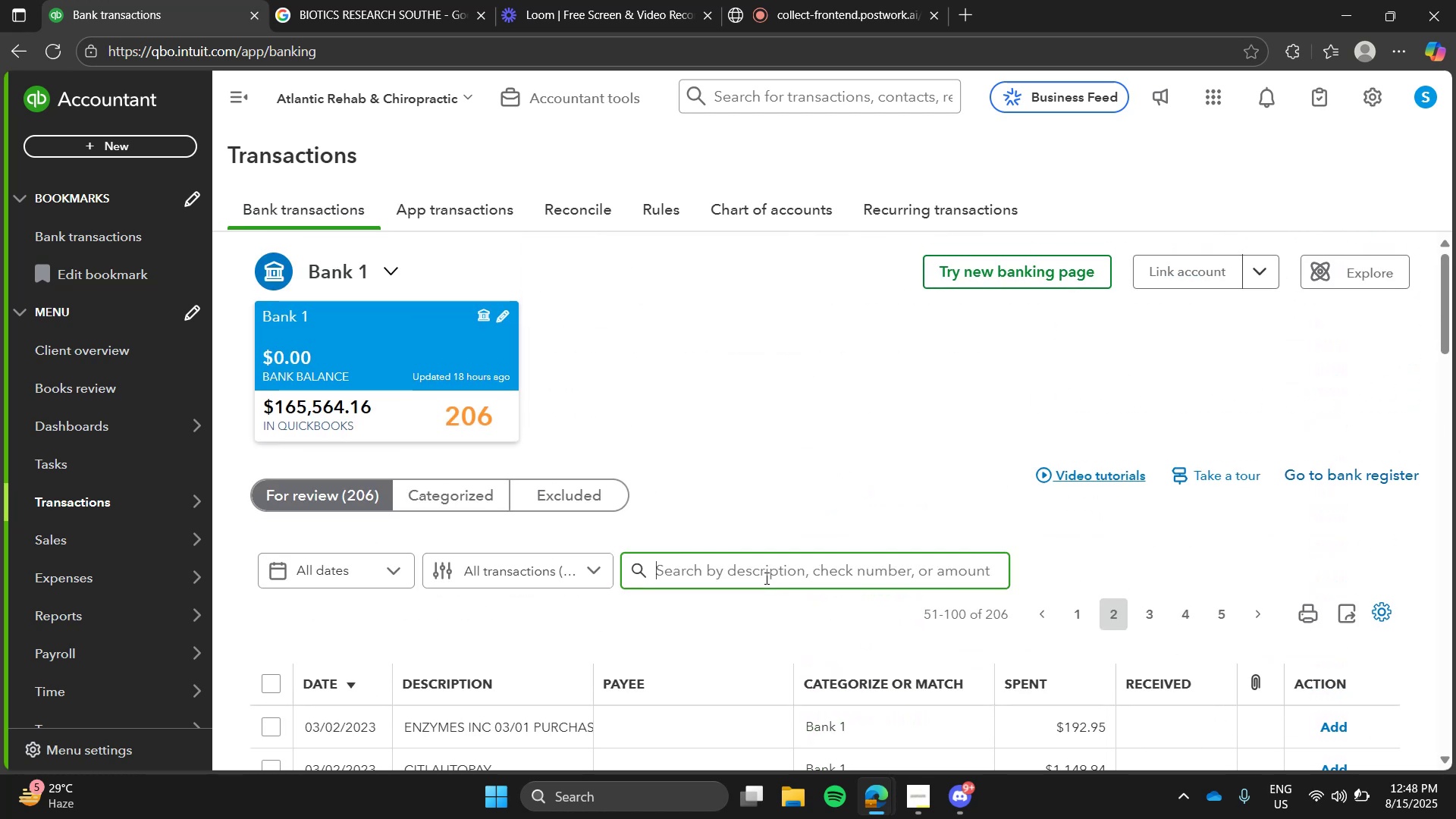 
type(dottera)
key(Backspace)
key(Backspace)
key(Backspace)
key(Backspace)
type(erra)
 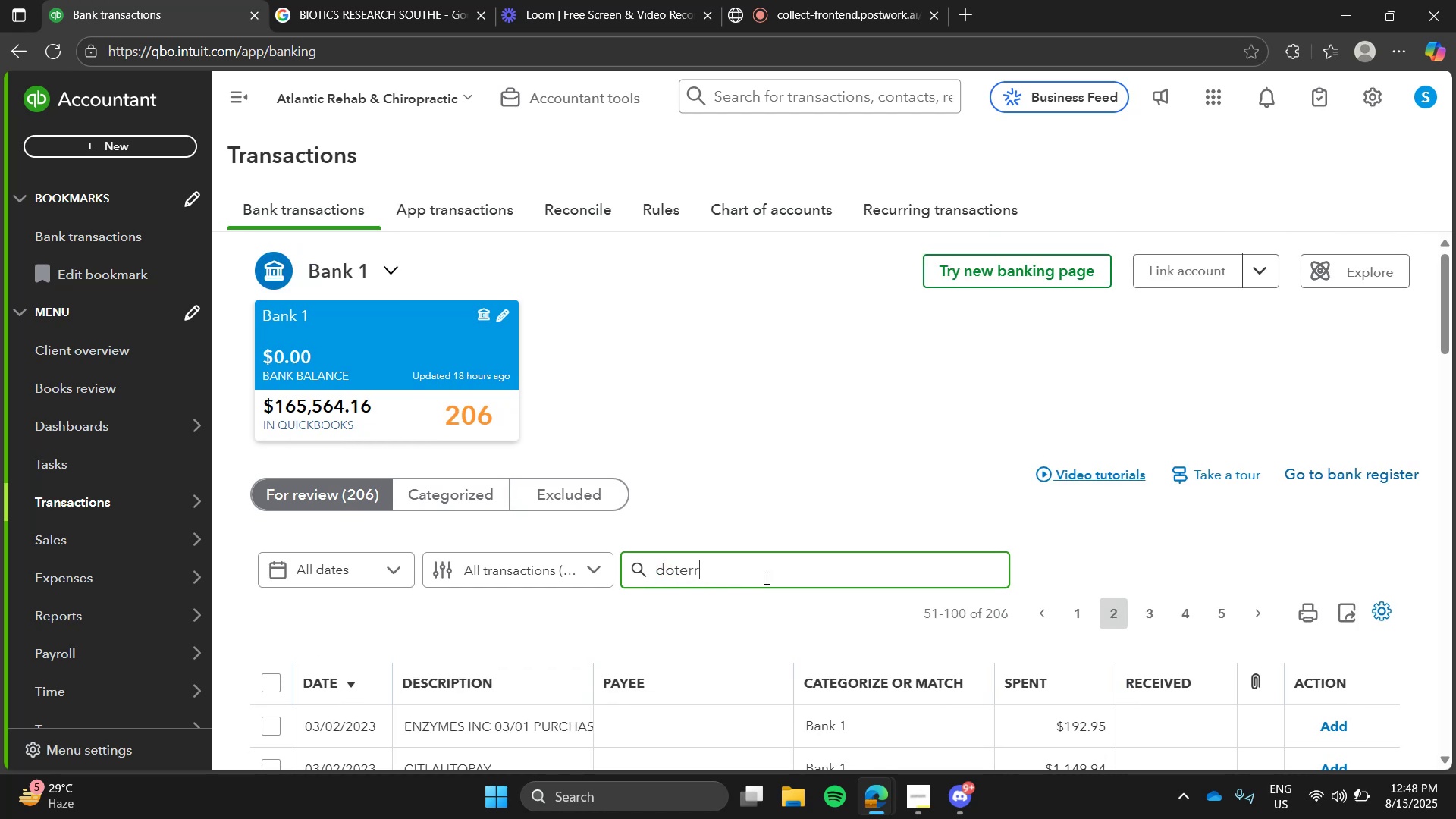 
key(Enter)
 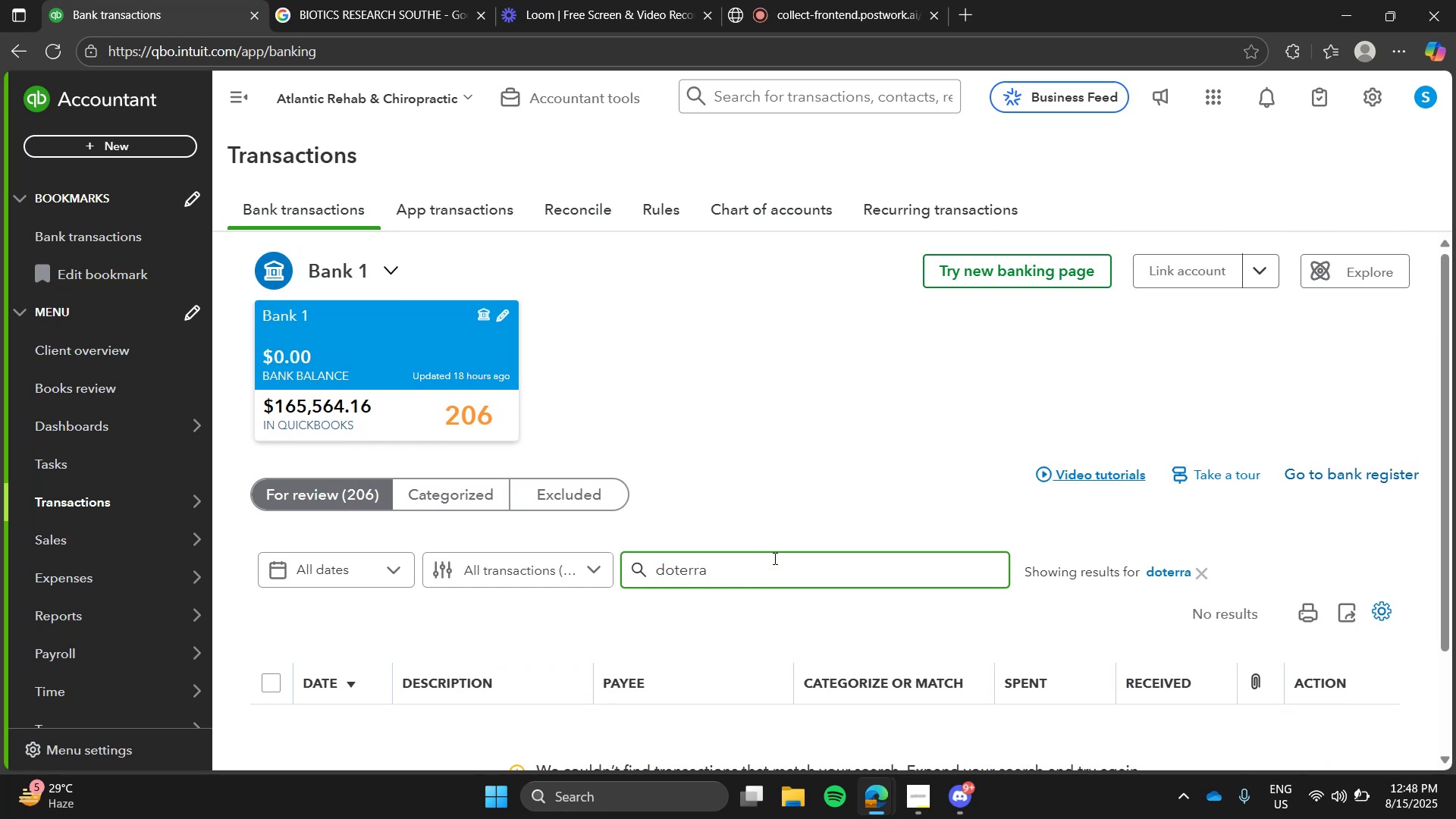 
left_click([793, 493])
 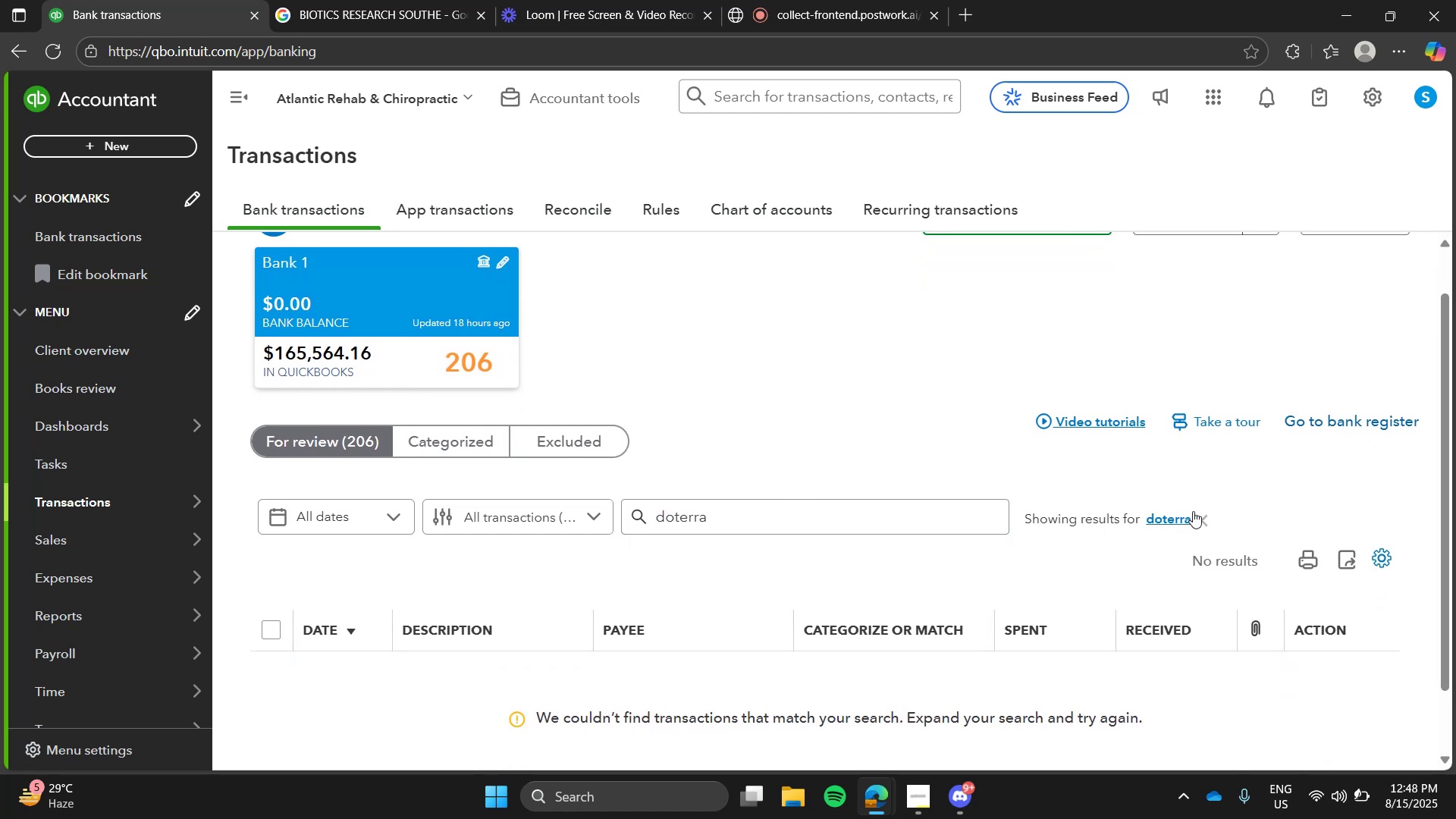 
left_click([1194, 507])
 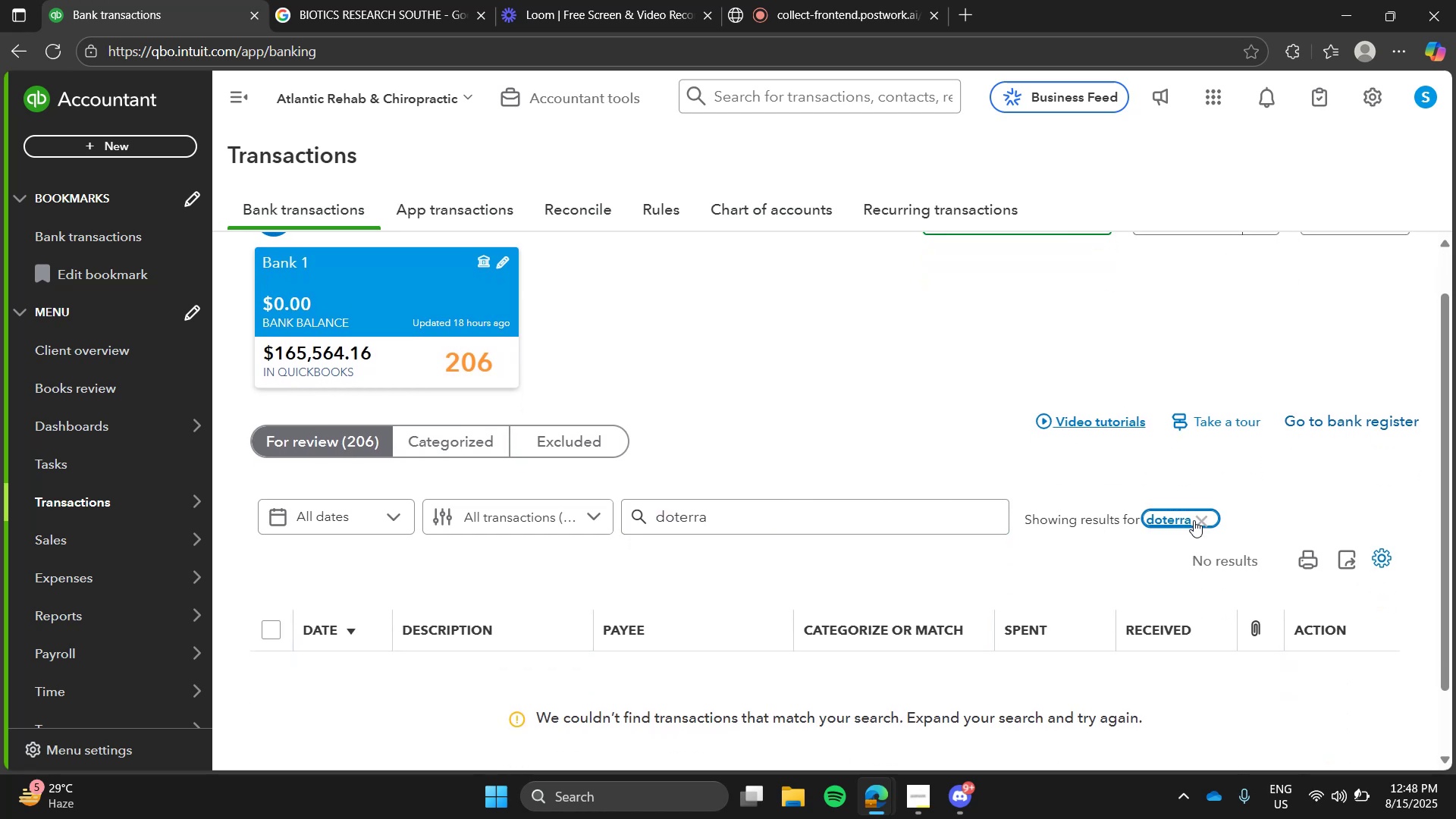 
left_click([1194, 520])
 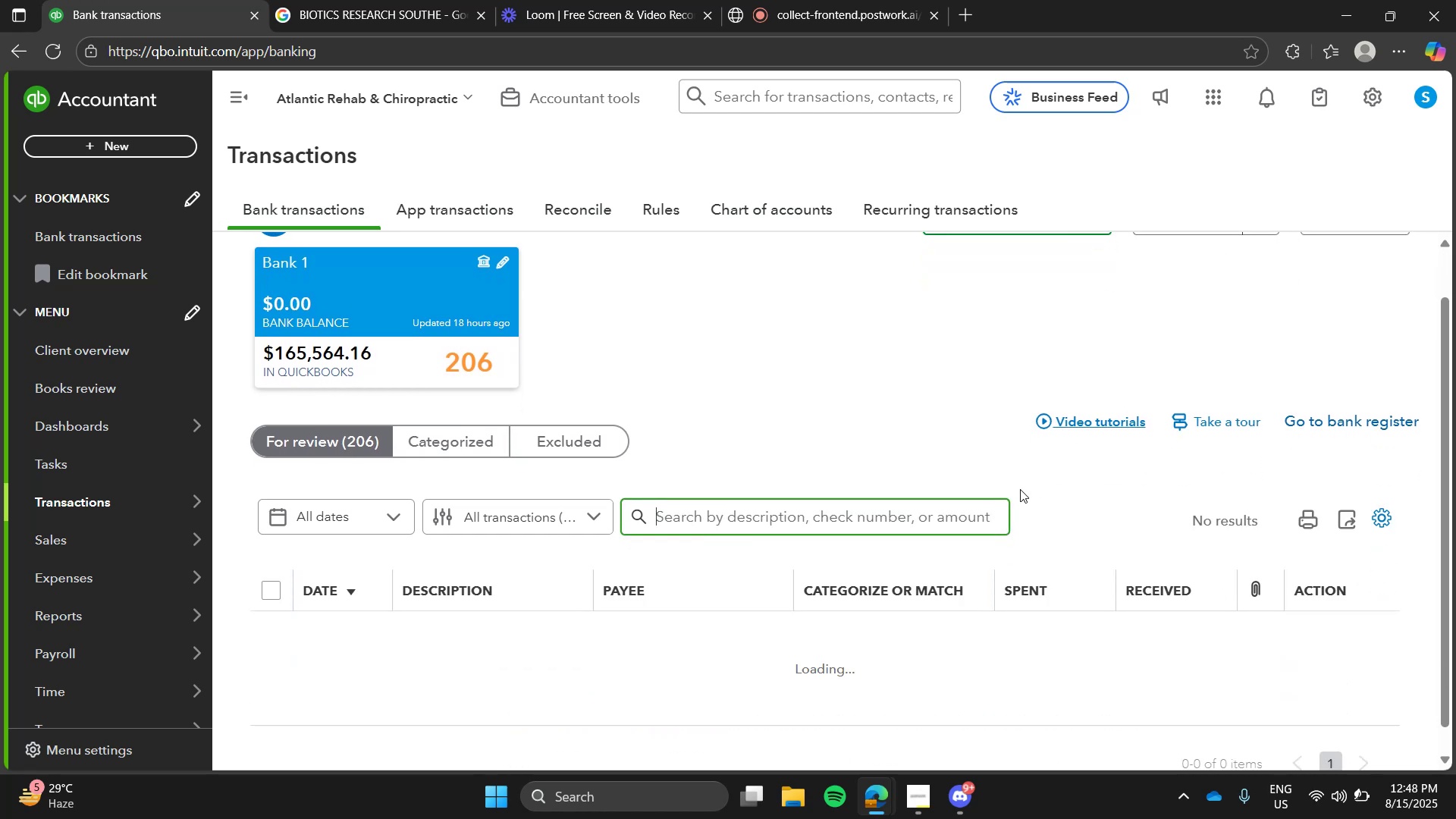 
left_click([1020, 489])
 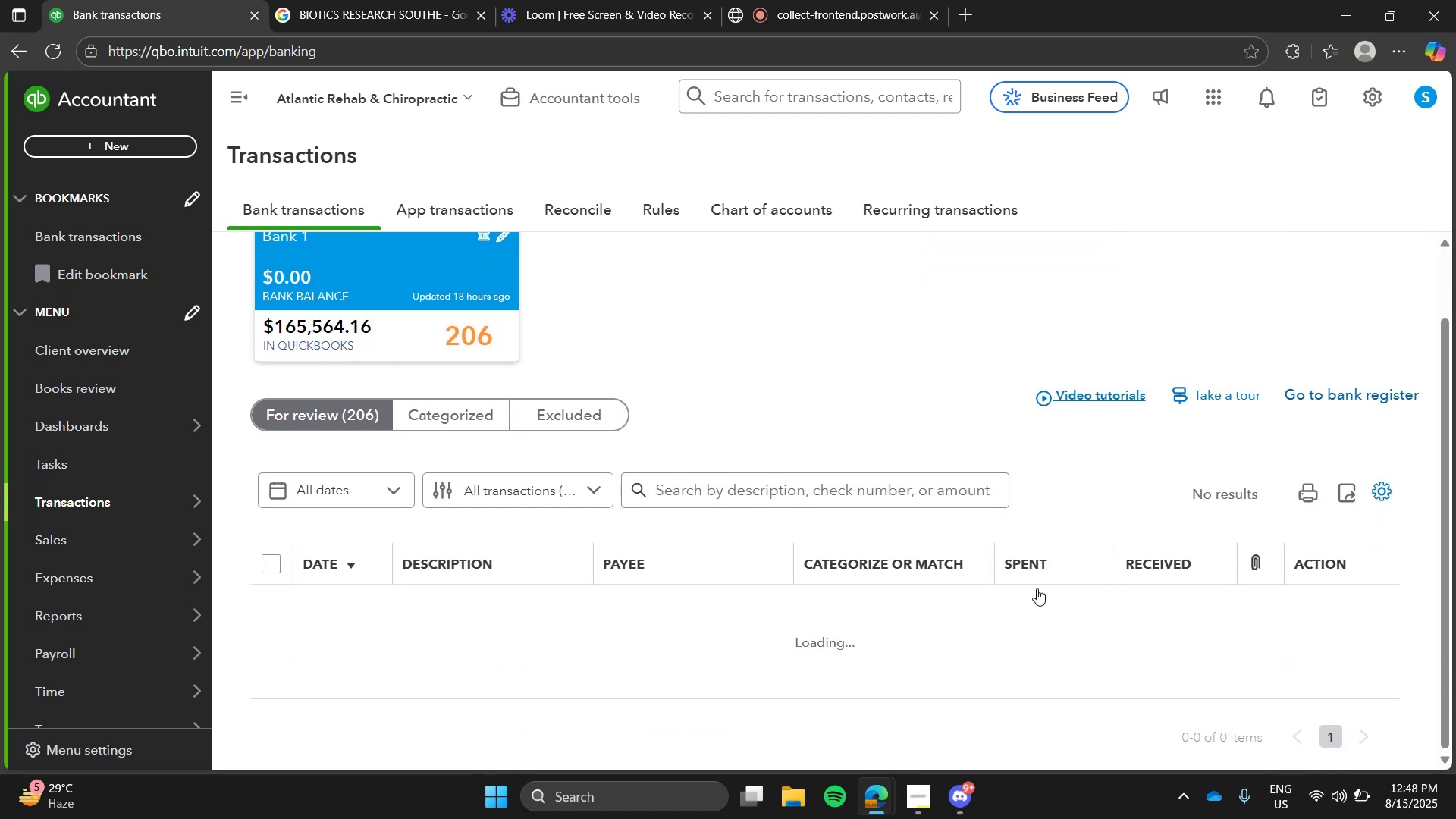 
left_click([958, 400])
 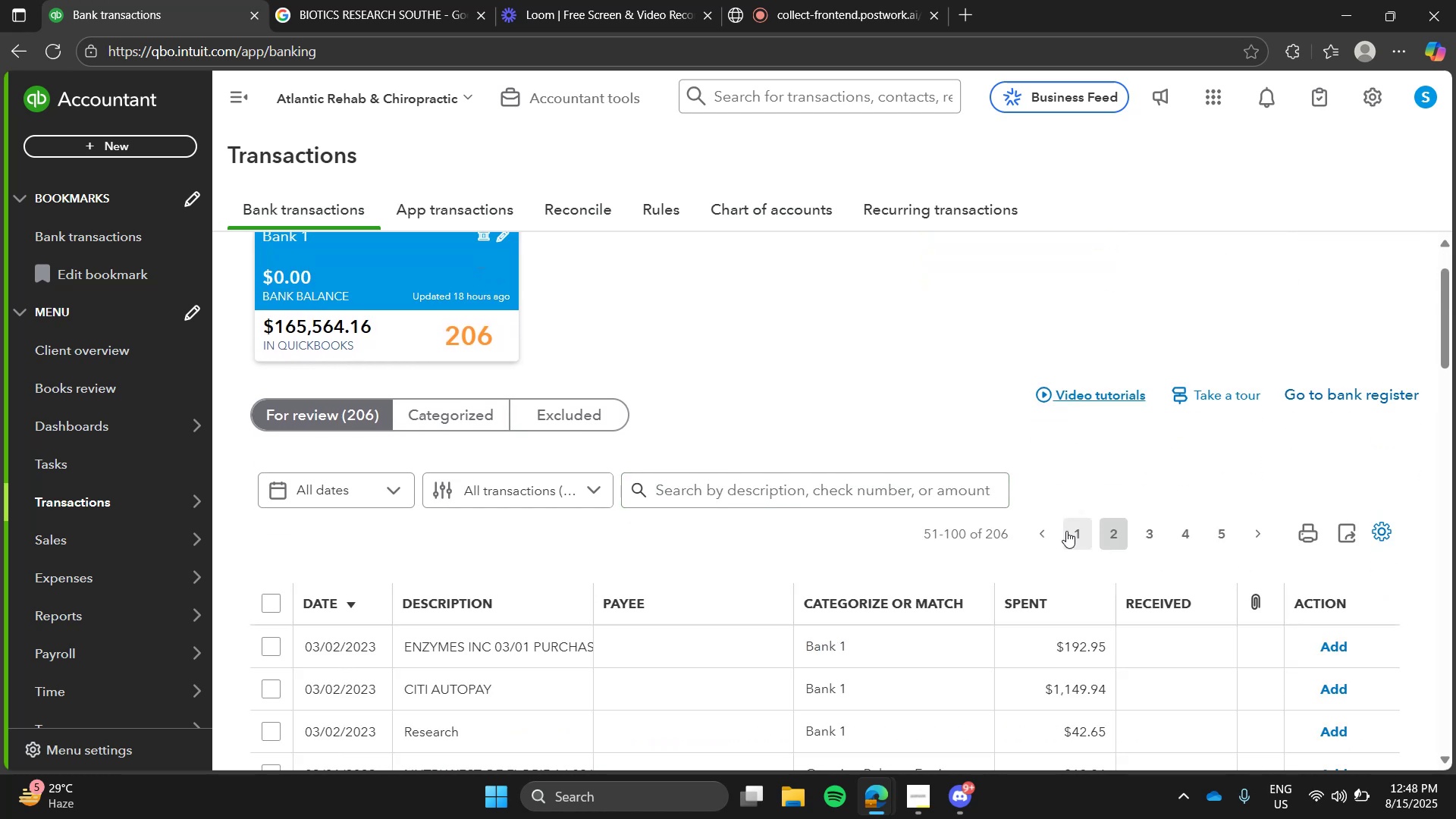 
left_click([1066, 531])
 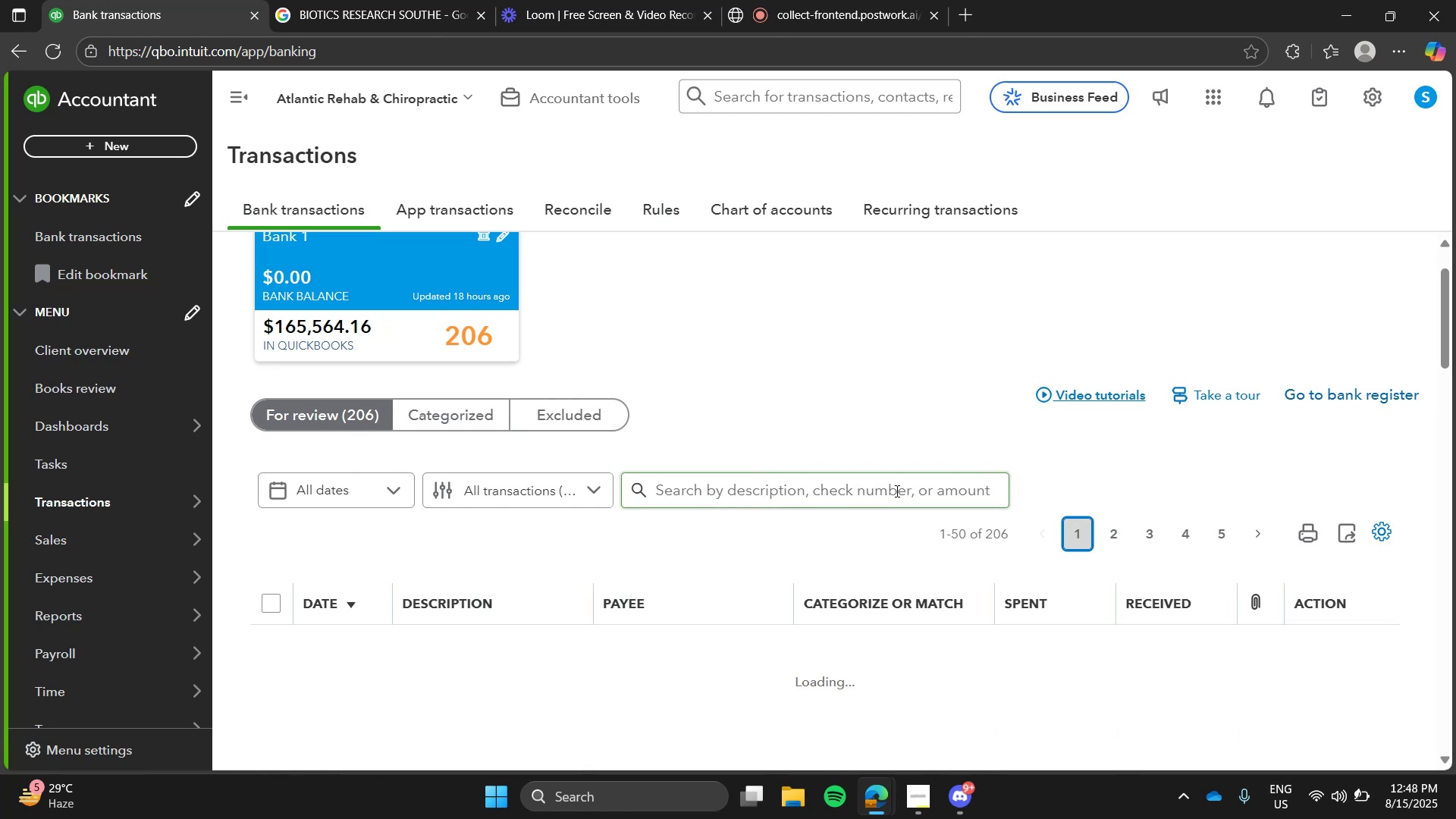 
left_click([896, 491])
 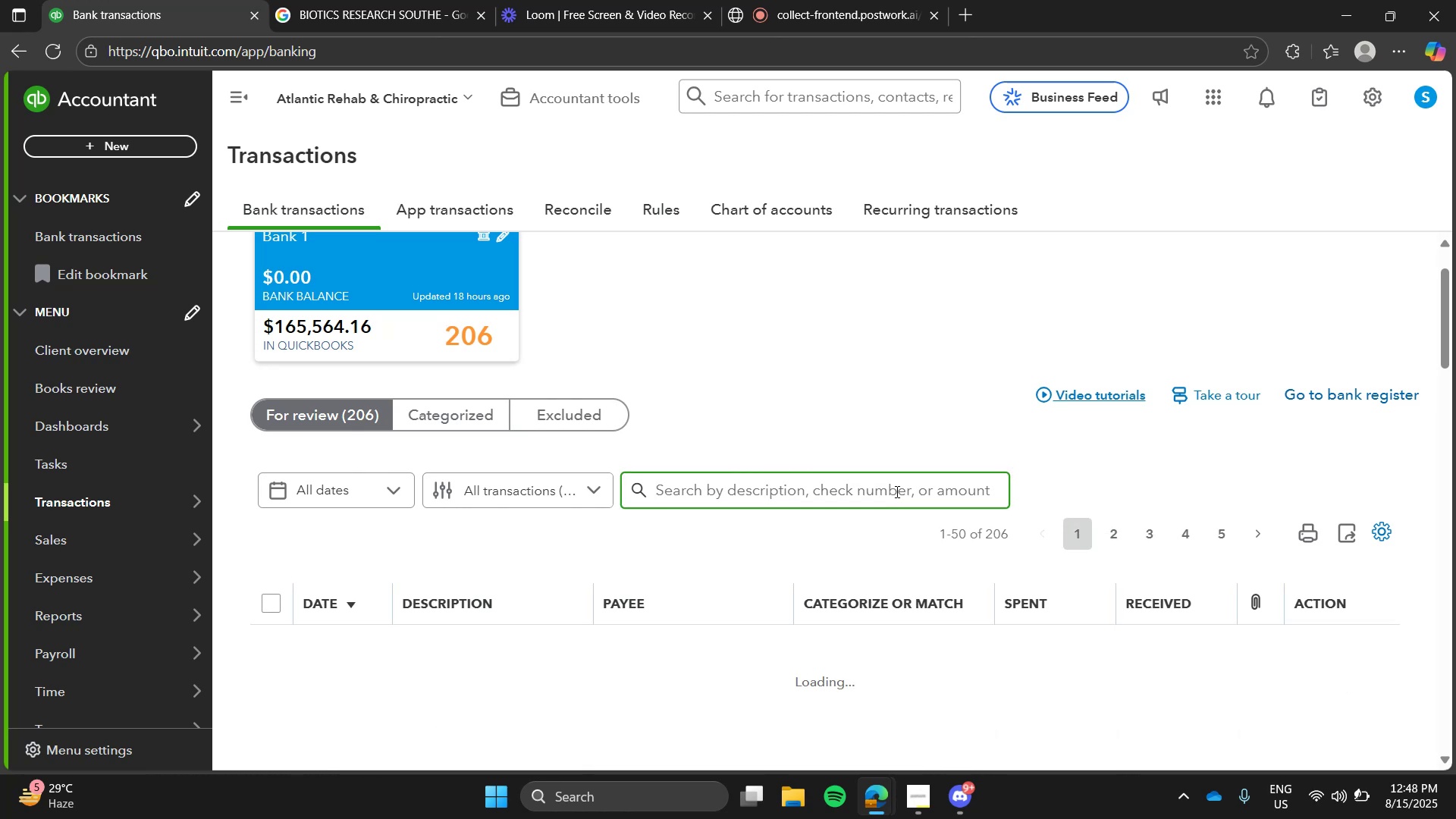 
type(research)
 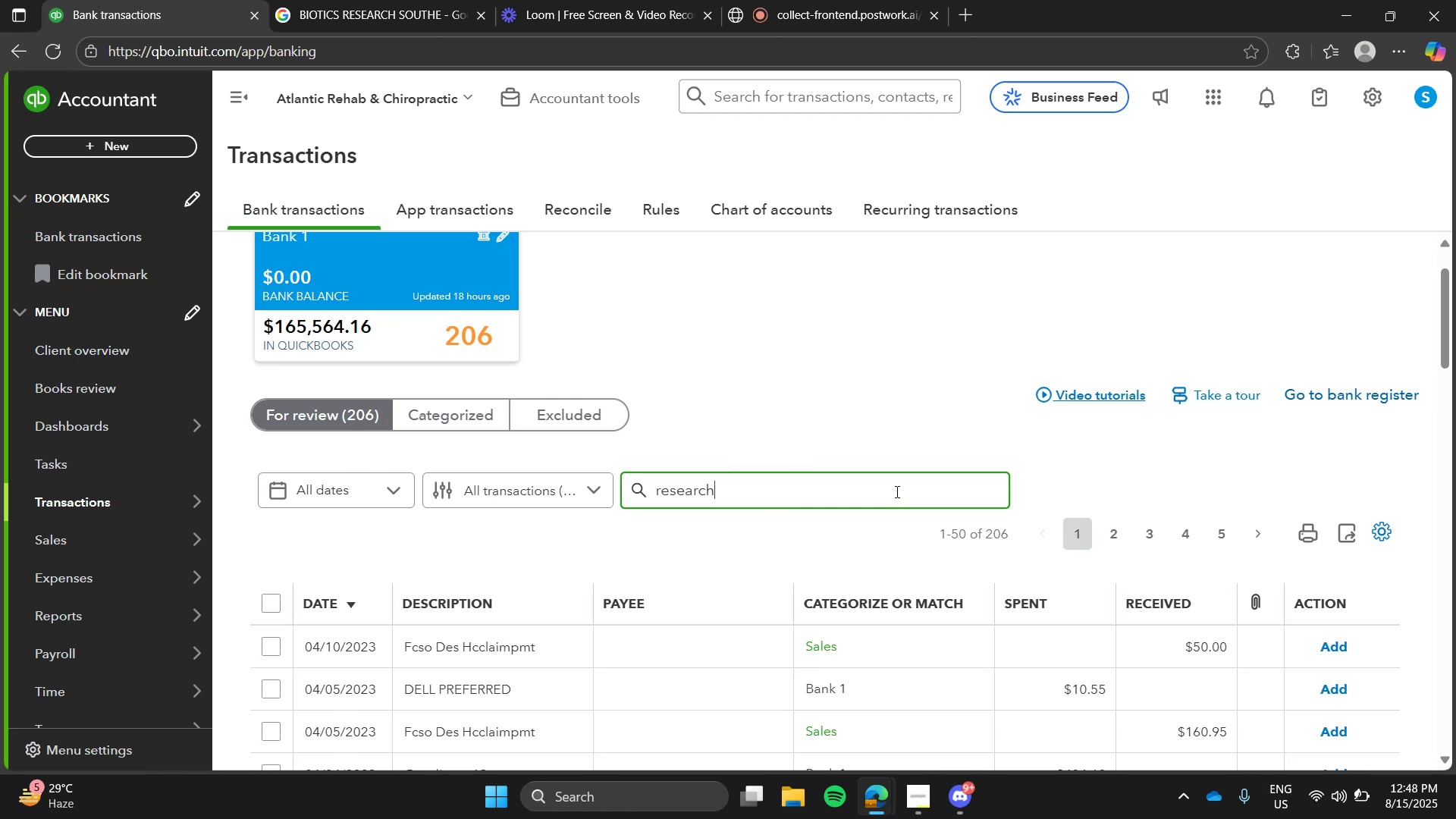 
key(Enter)
 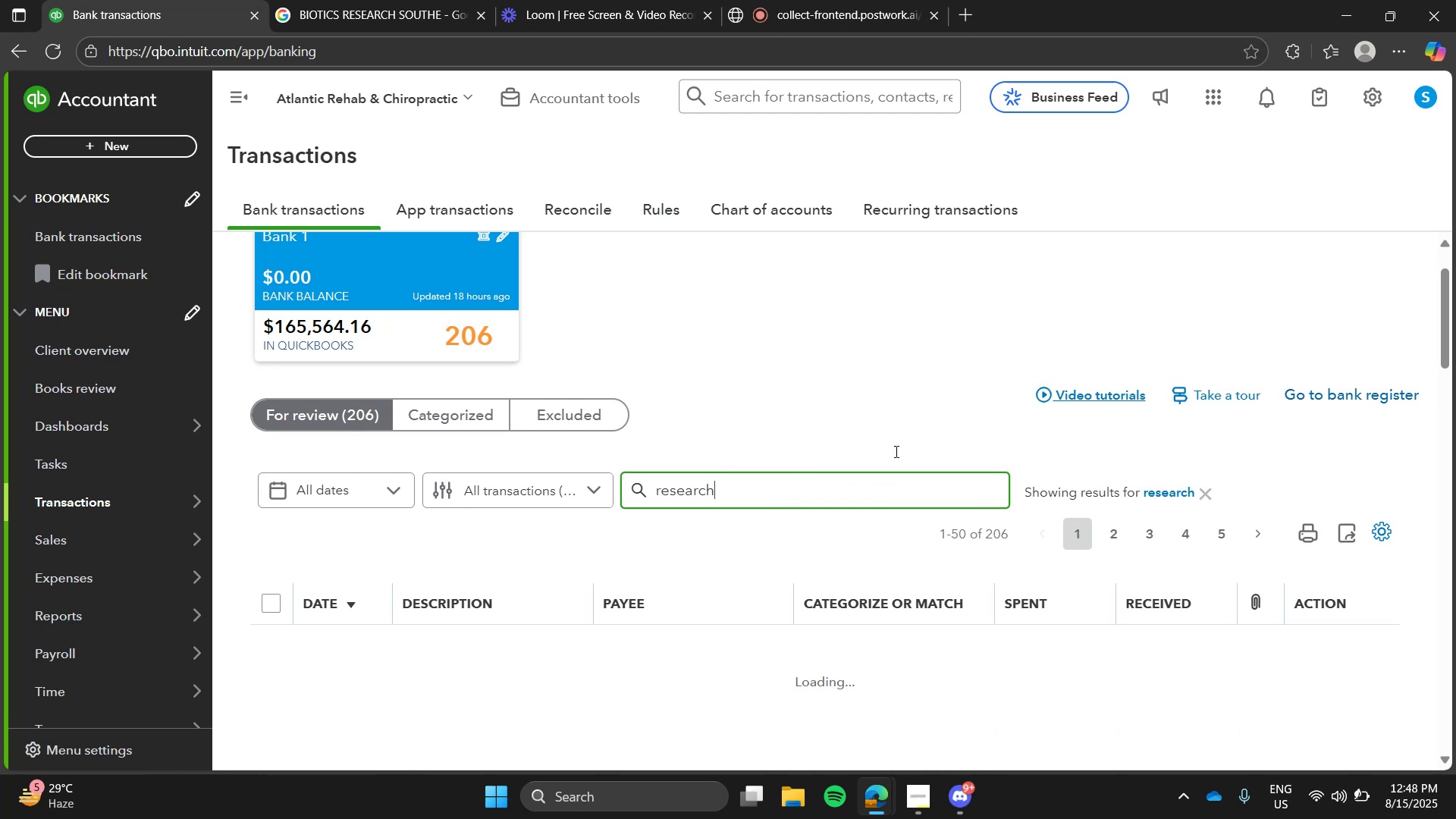 
left_click([893, 428])
 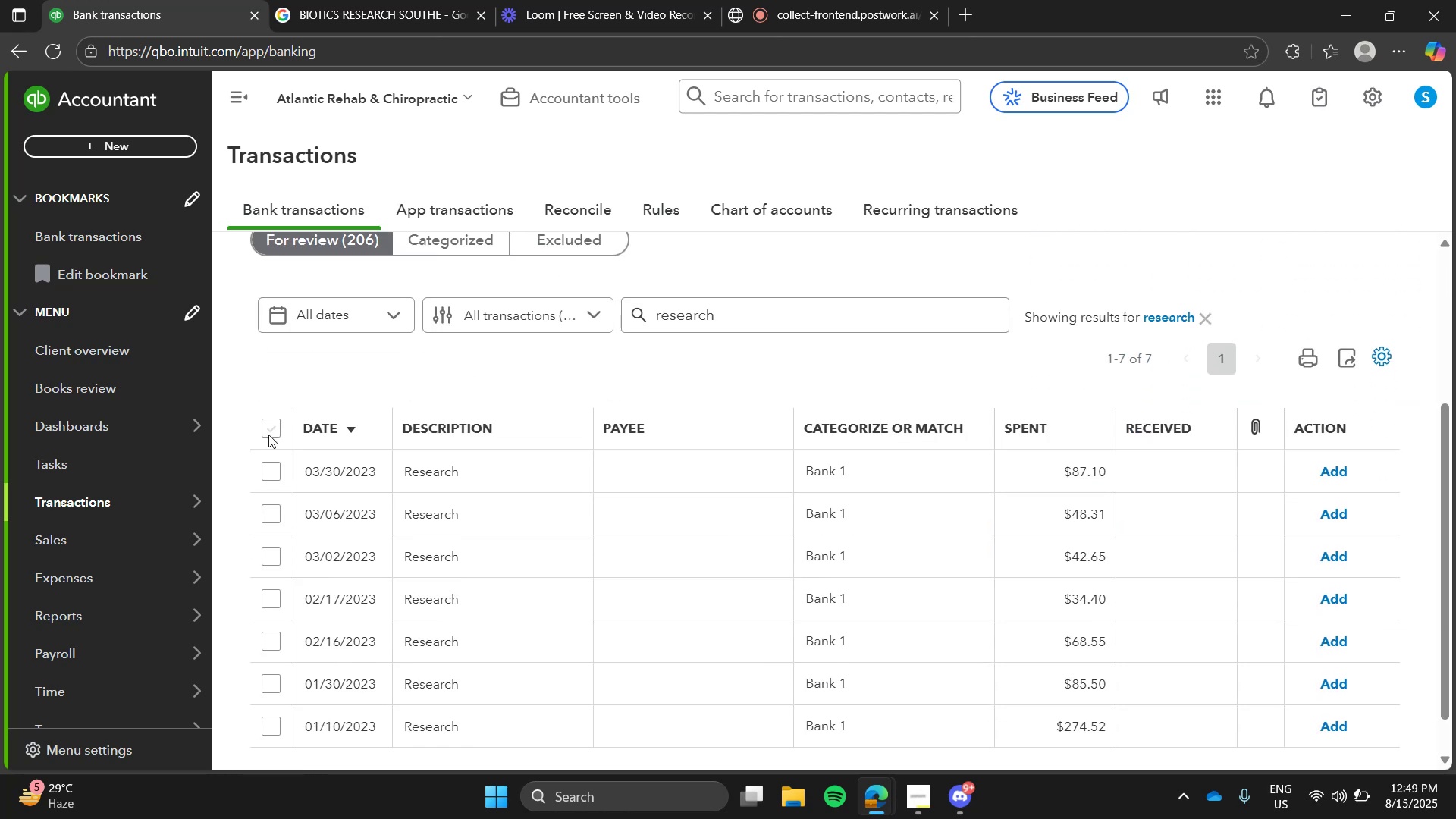 
left_click([262, 426])
 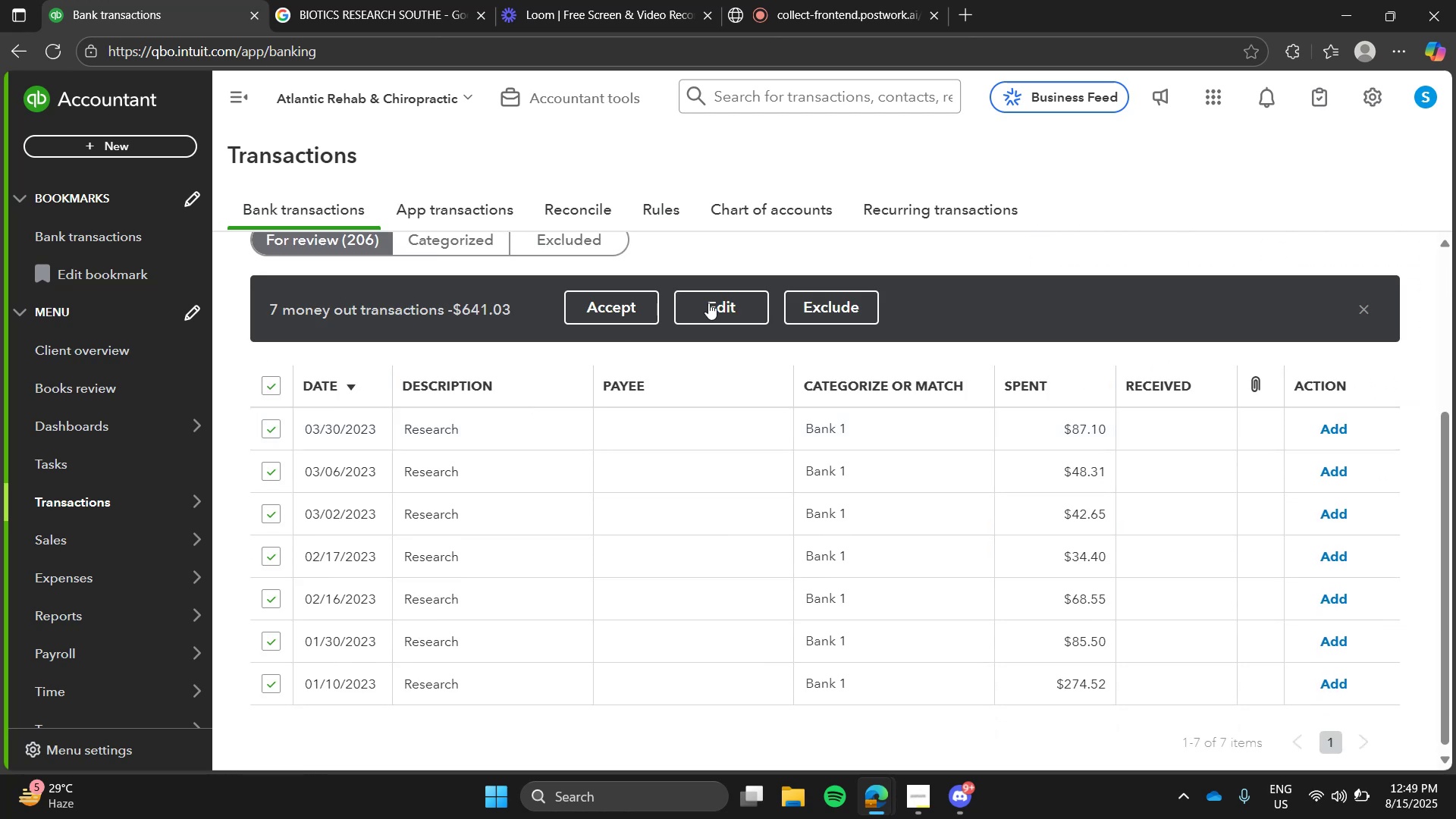 
left_click([716, 297])
 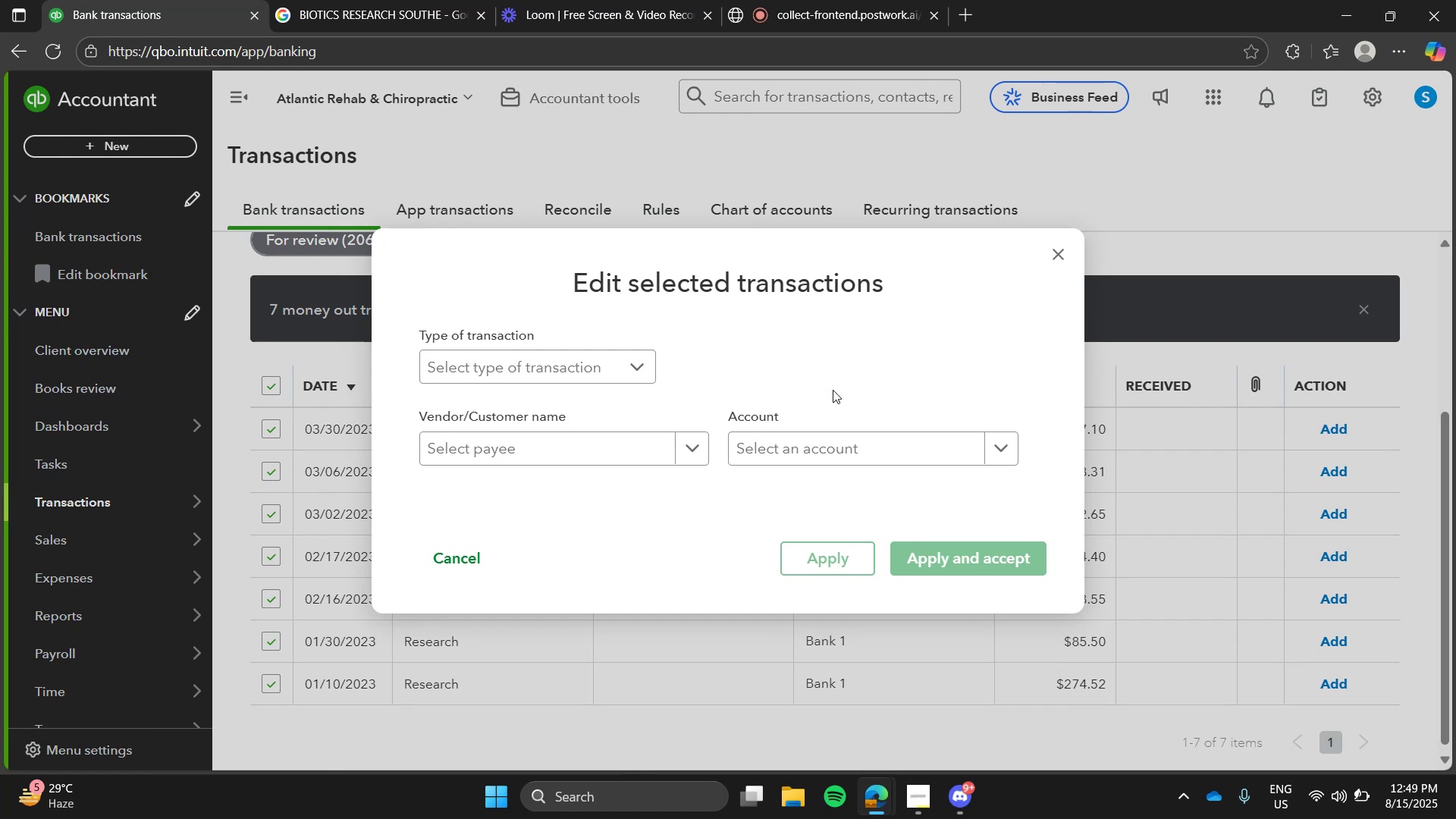 
left_click([833, 390])
 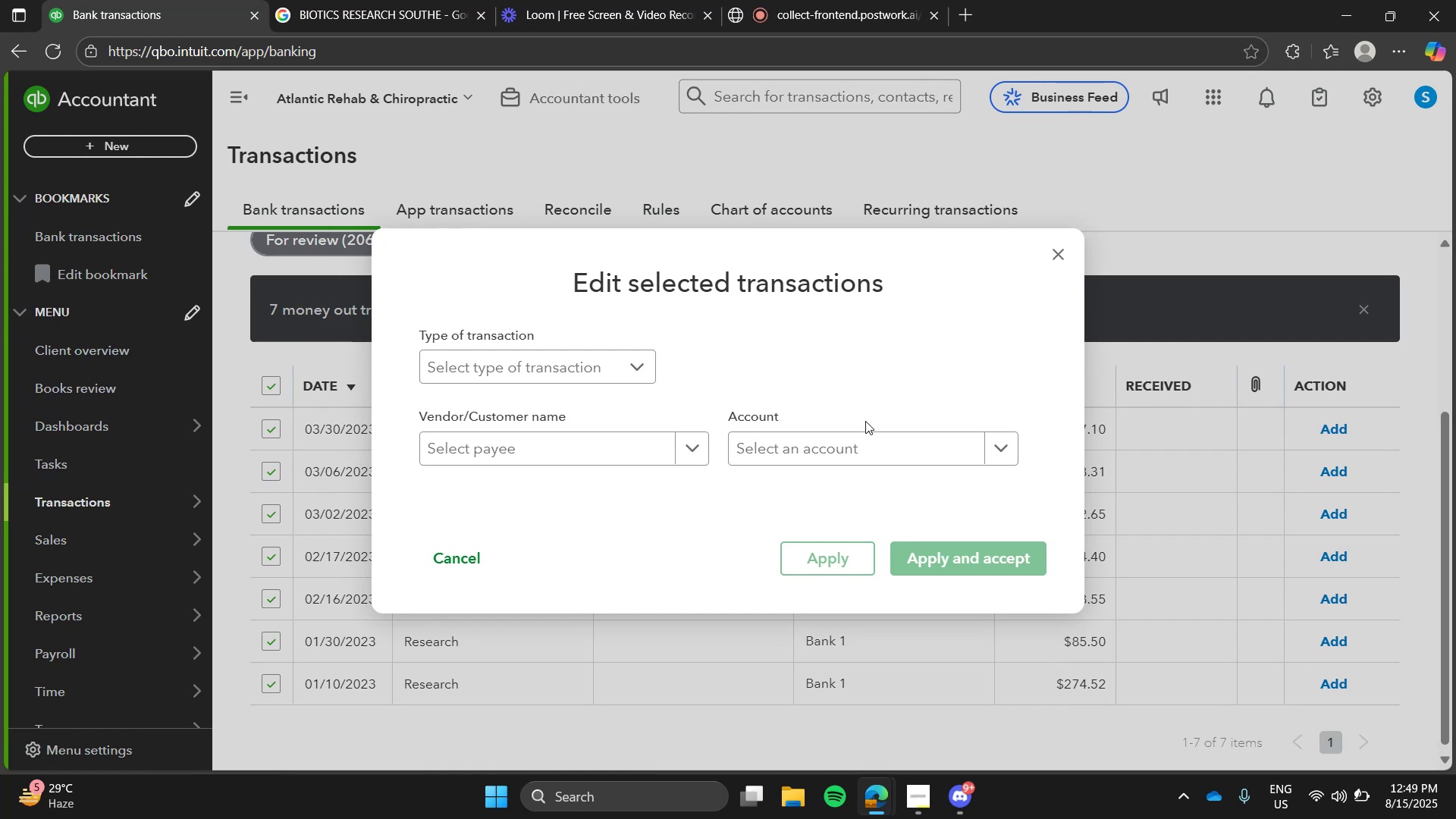 
left_click([865, 421])
 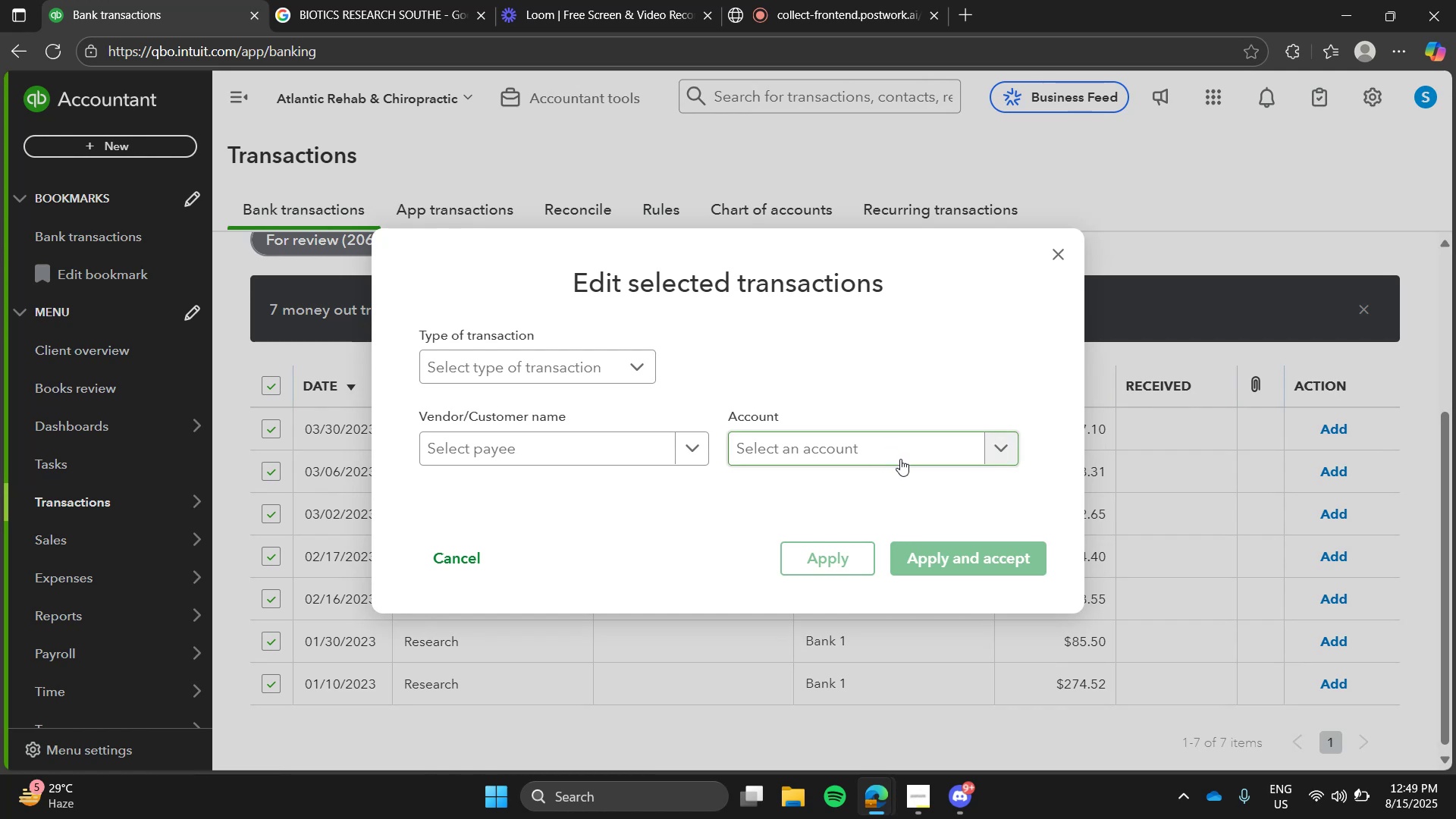 
wait(7.25)
 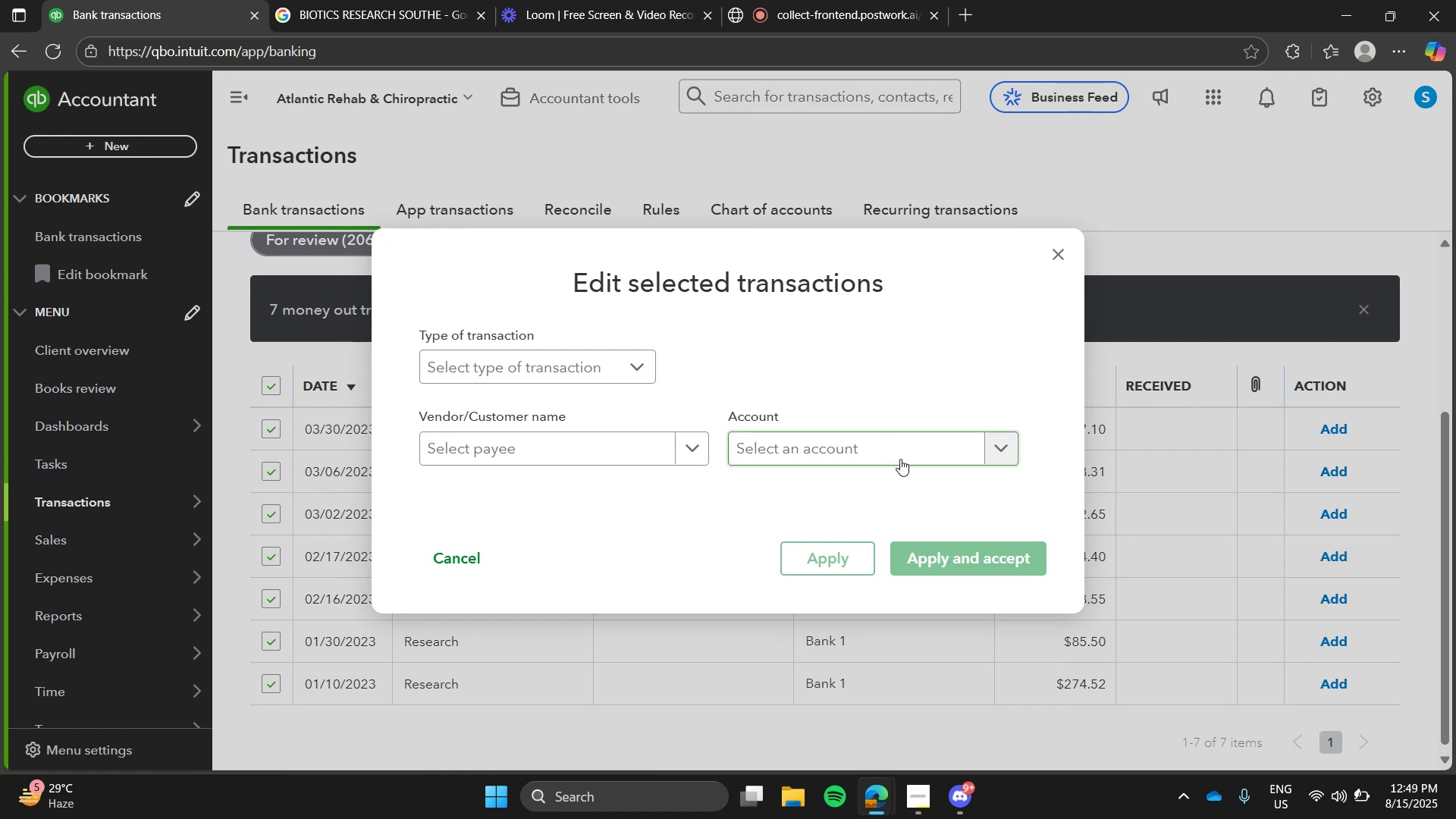 
left_click([900, 459])
 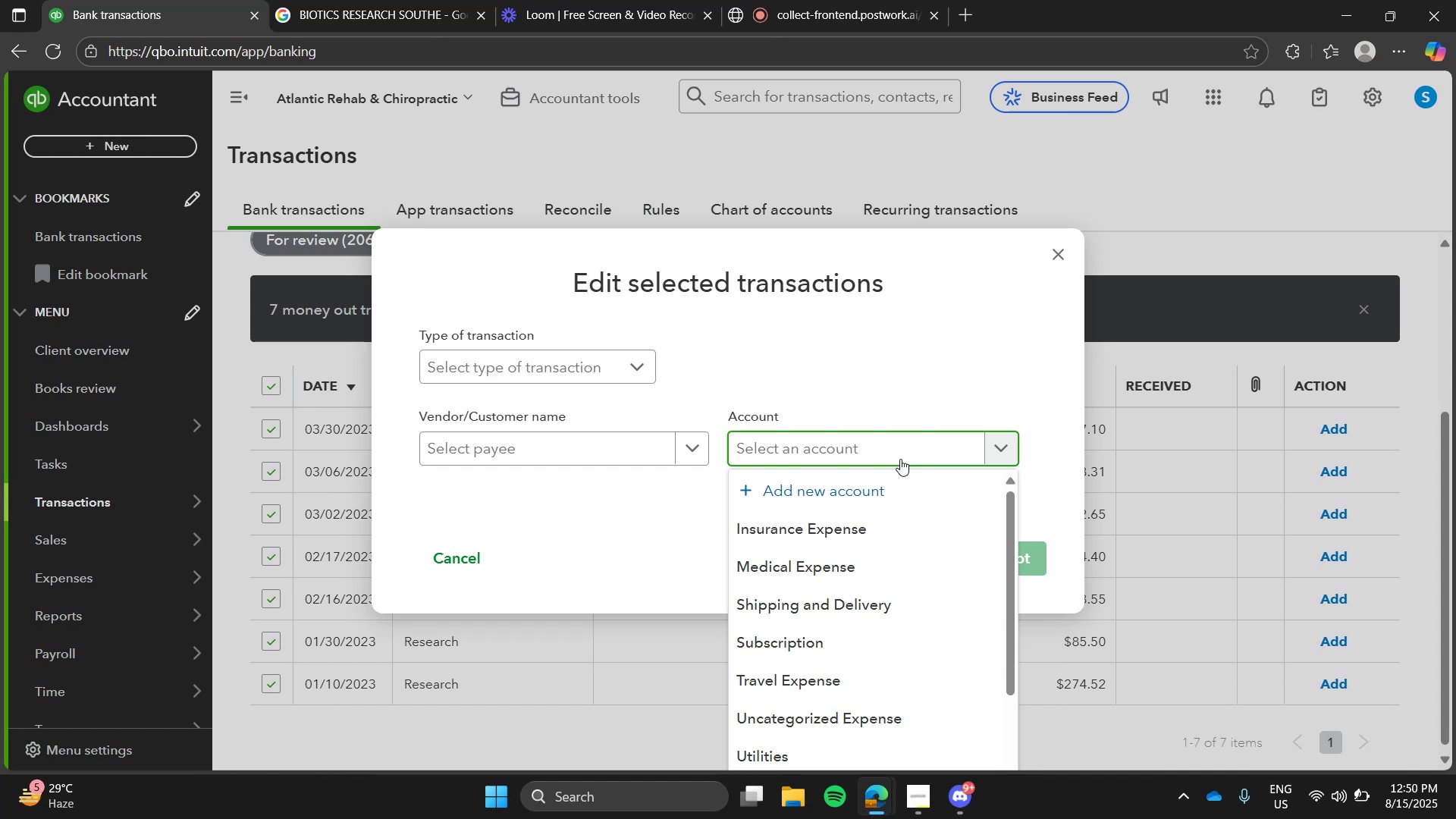 
wait(101.15)
 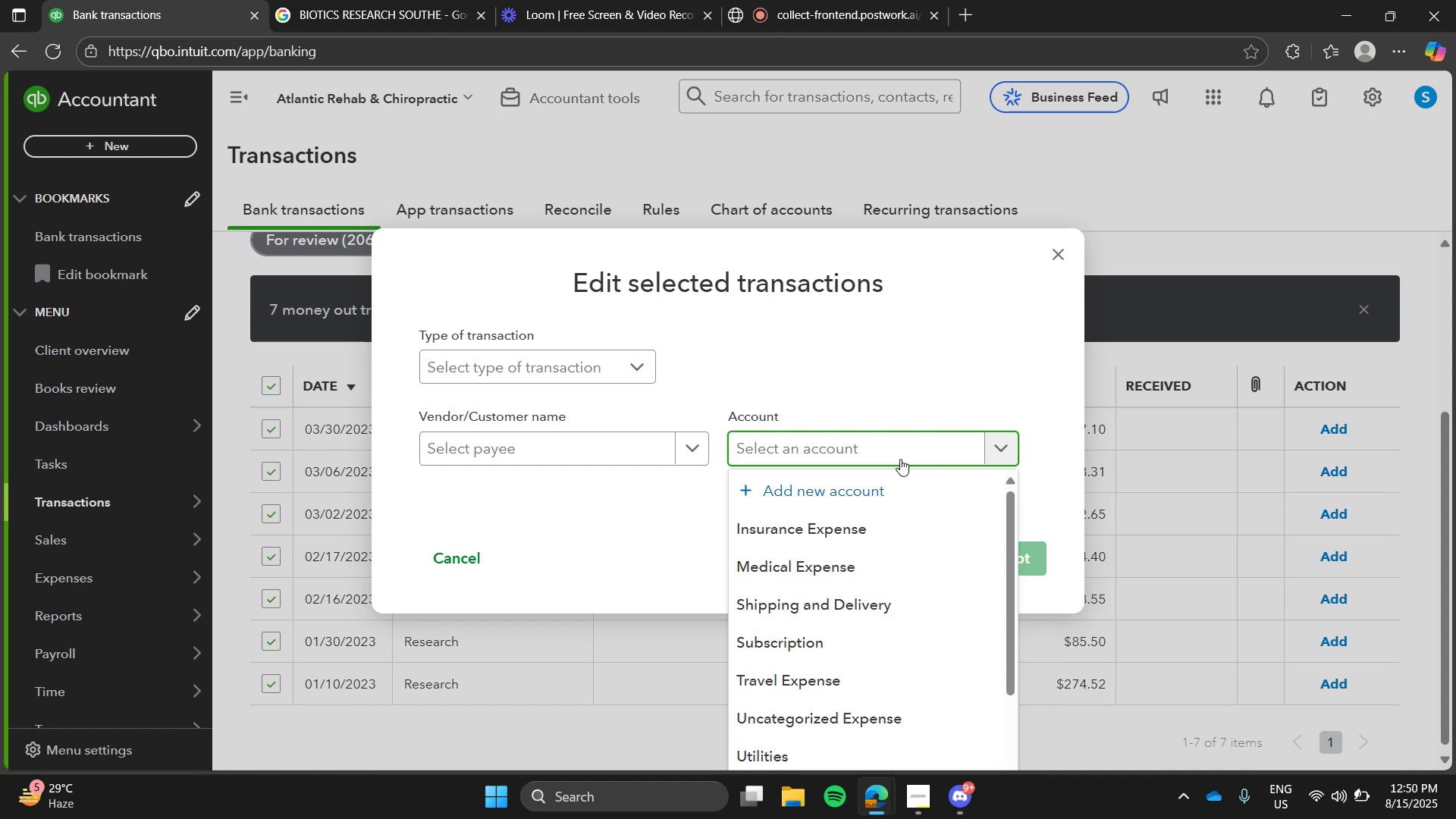 
left_click([841, 555])
 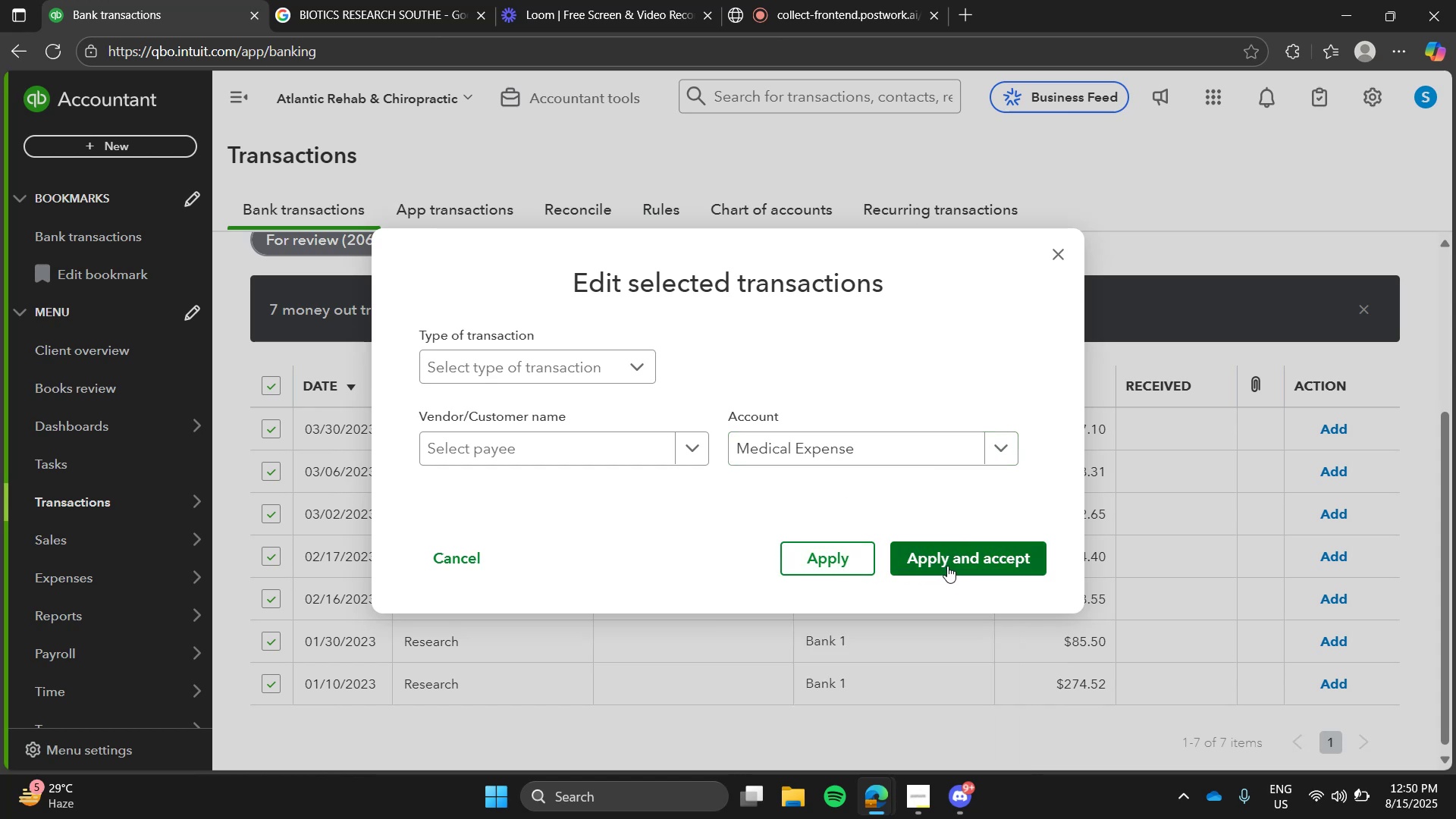 
left_click([947, 566])
 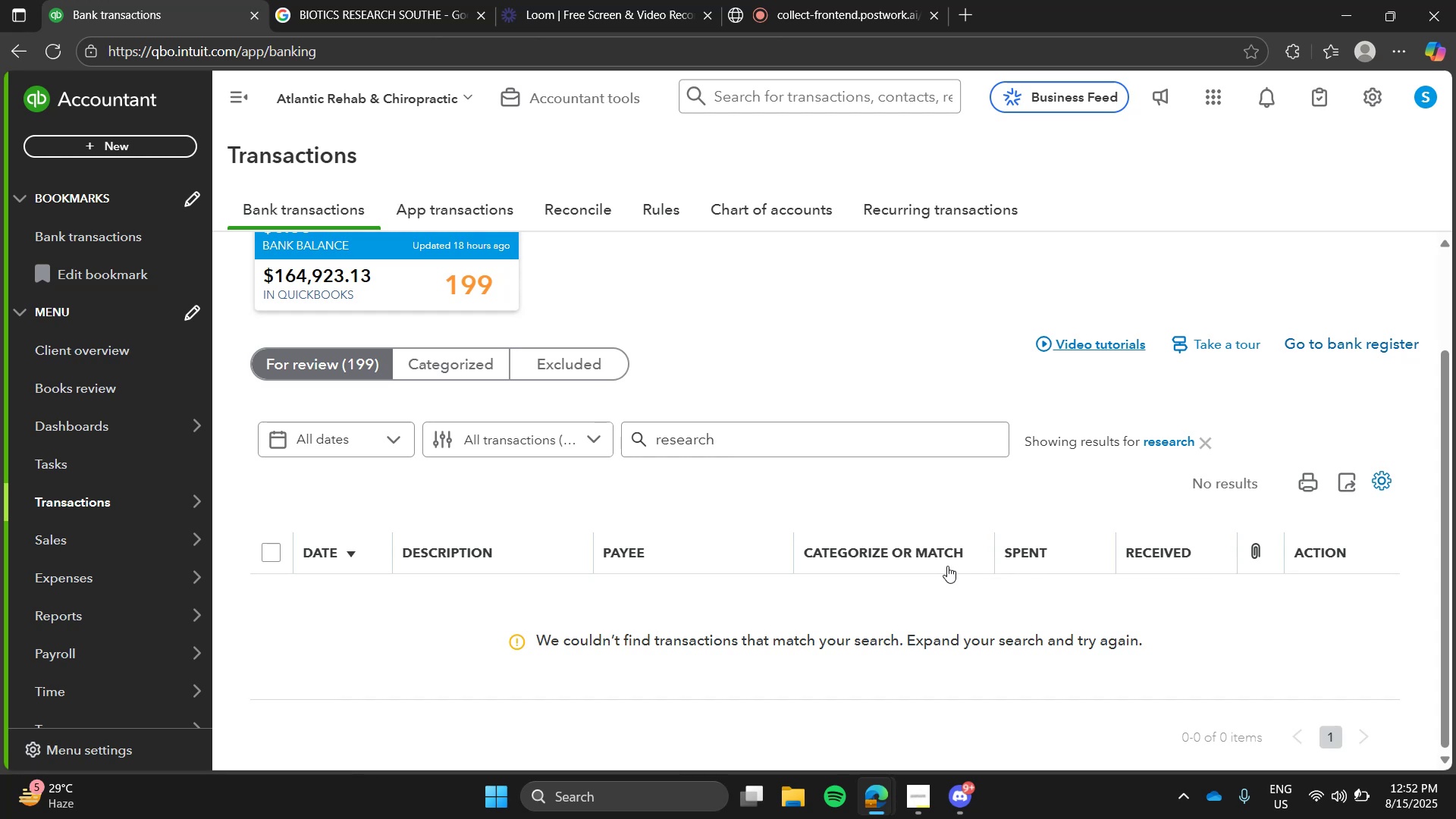 
wait(94.61)
 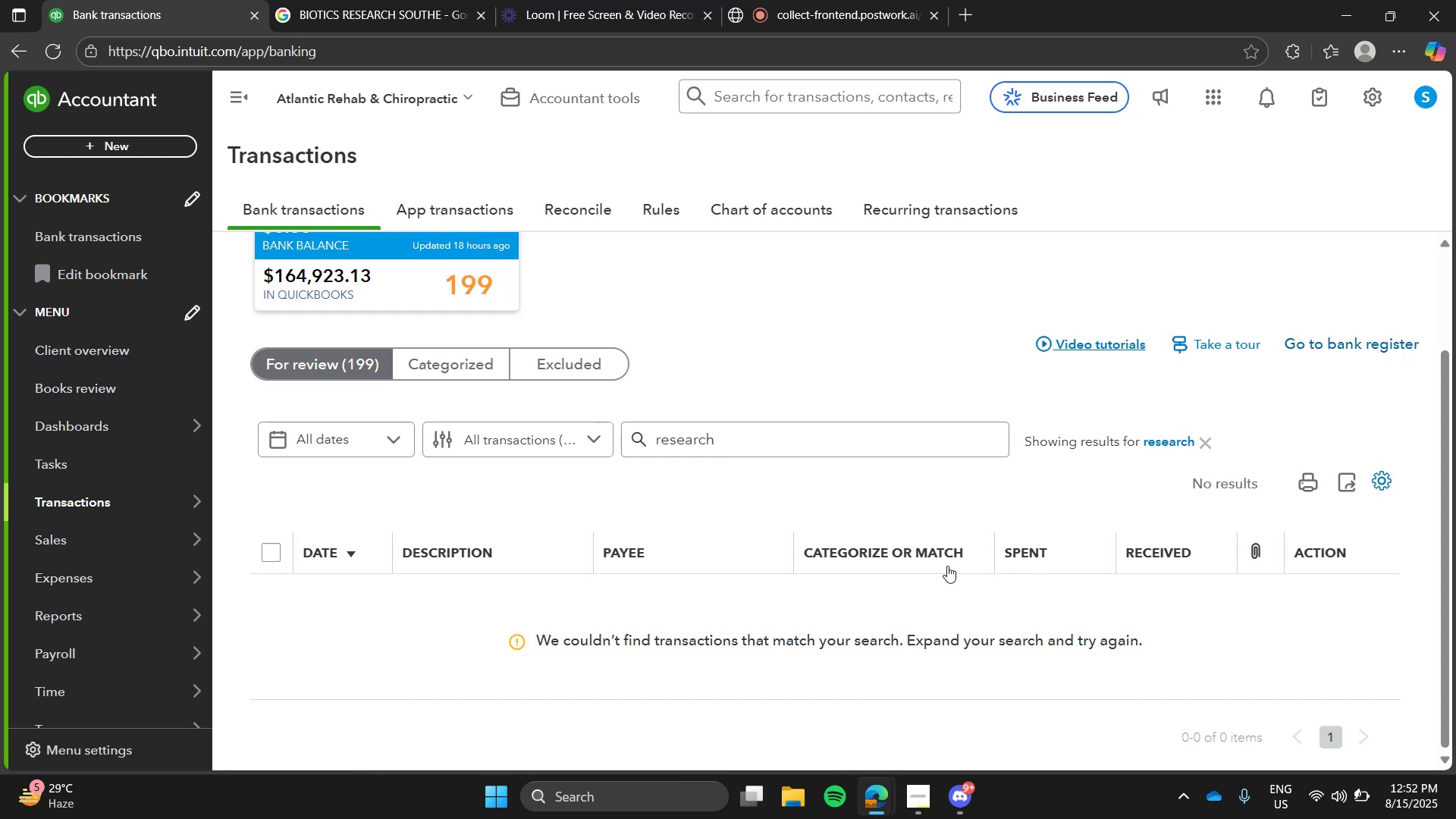 
left_click([1156, 441])
 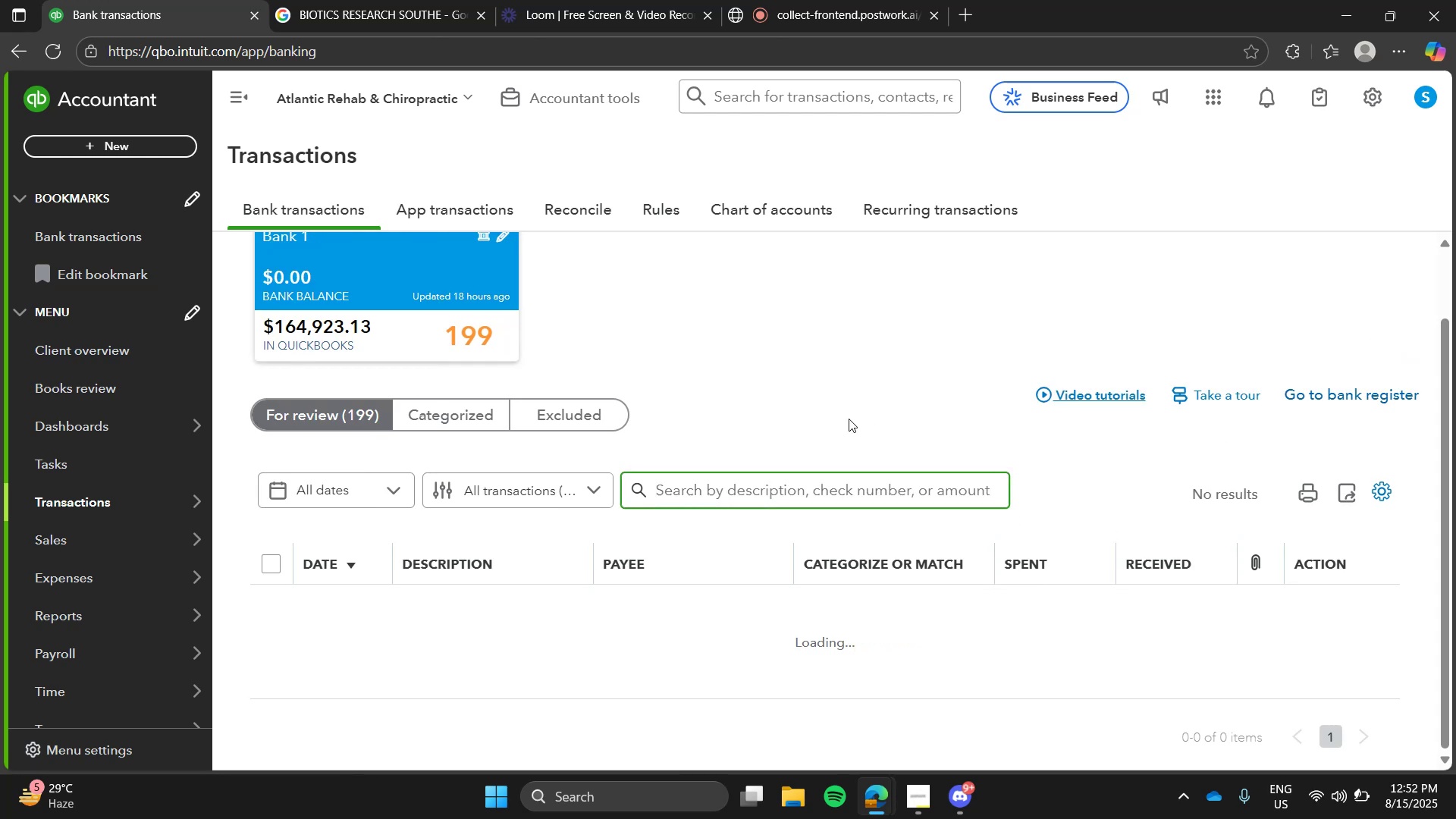 
left_click([849, 419])
 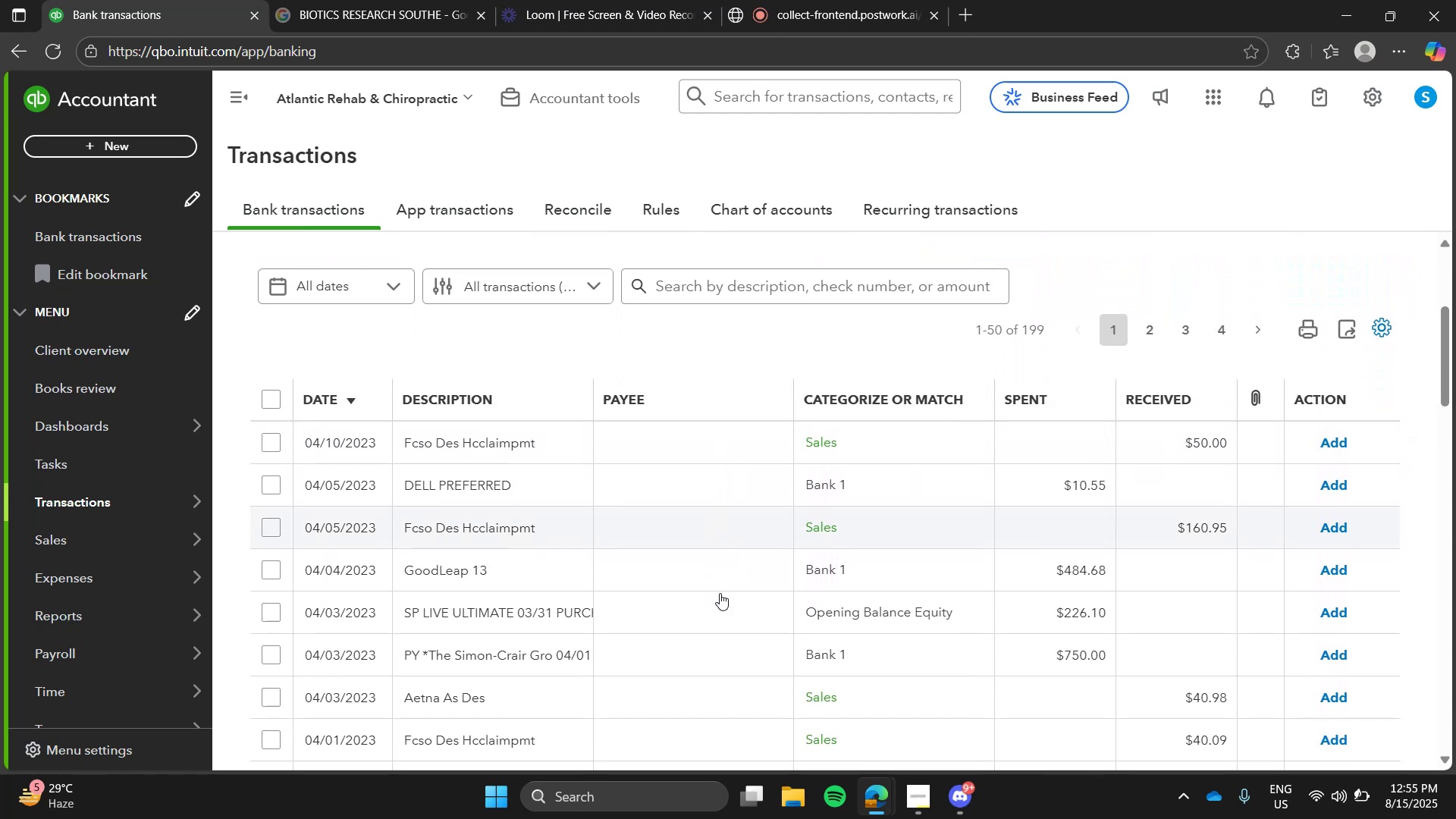 
wait(202.25)
 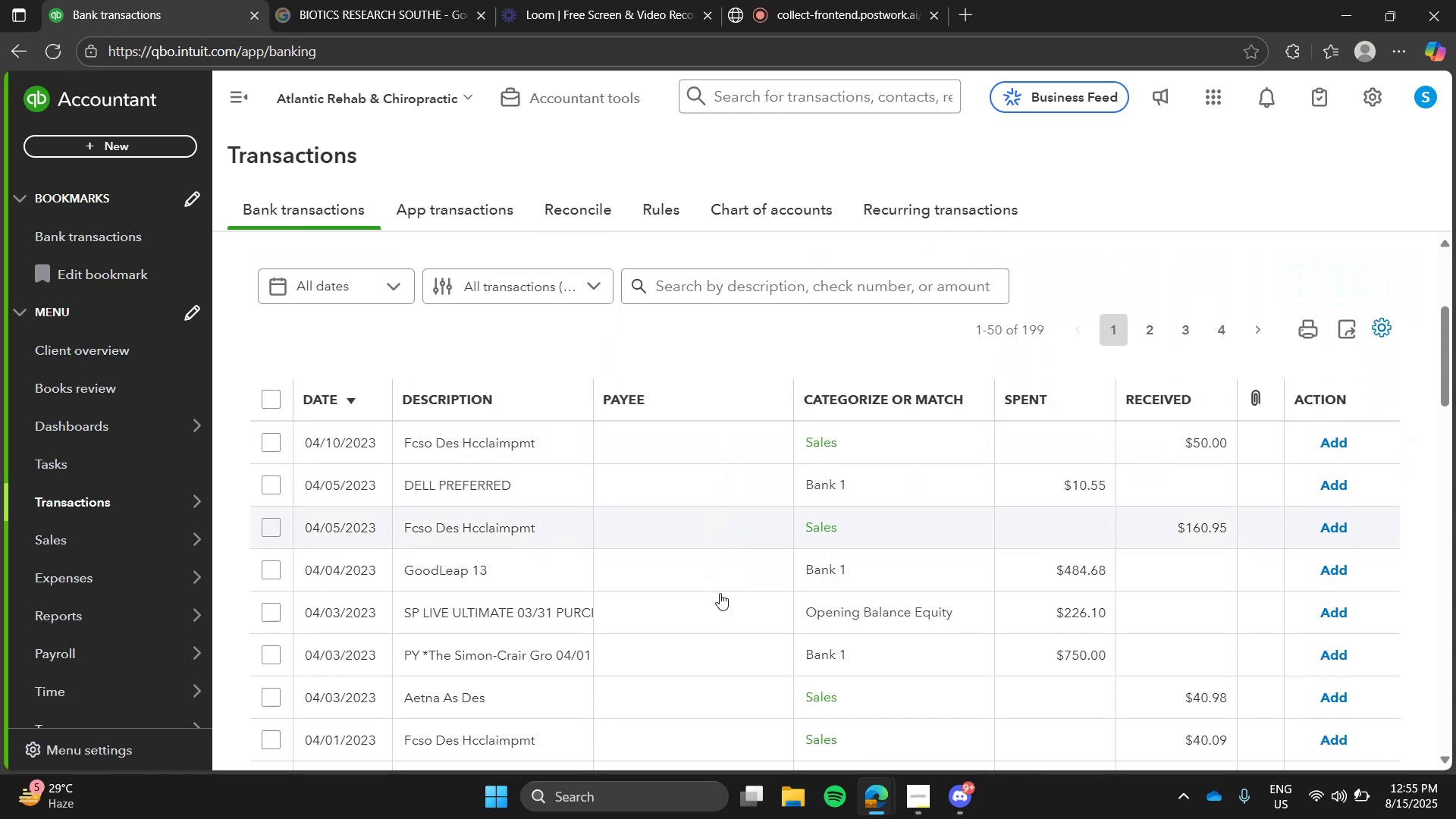 
left_click([720, 595])
 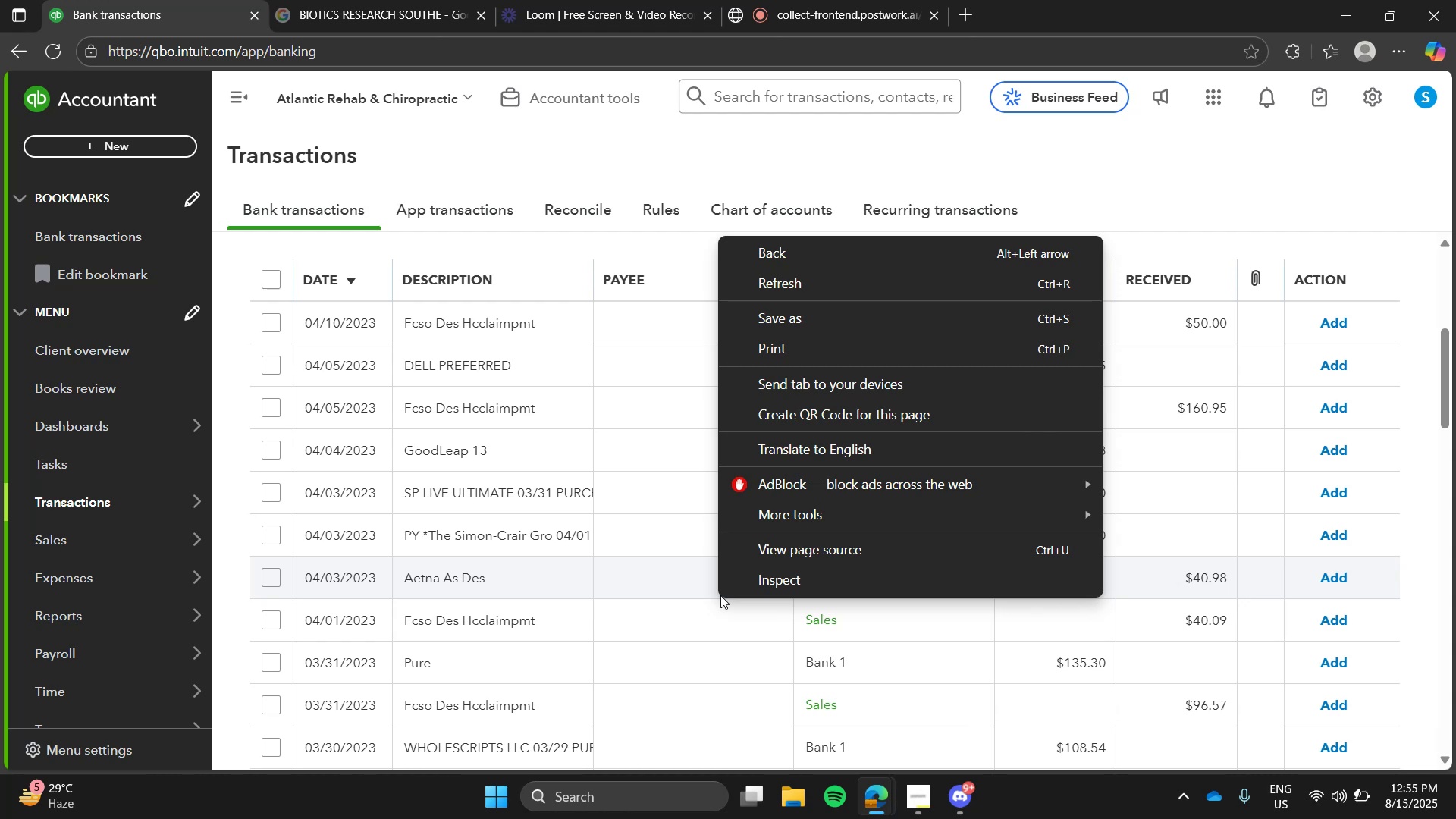 
wait(10.8)
 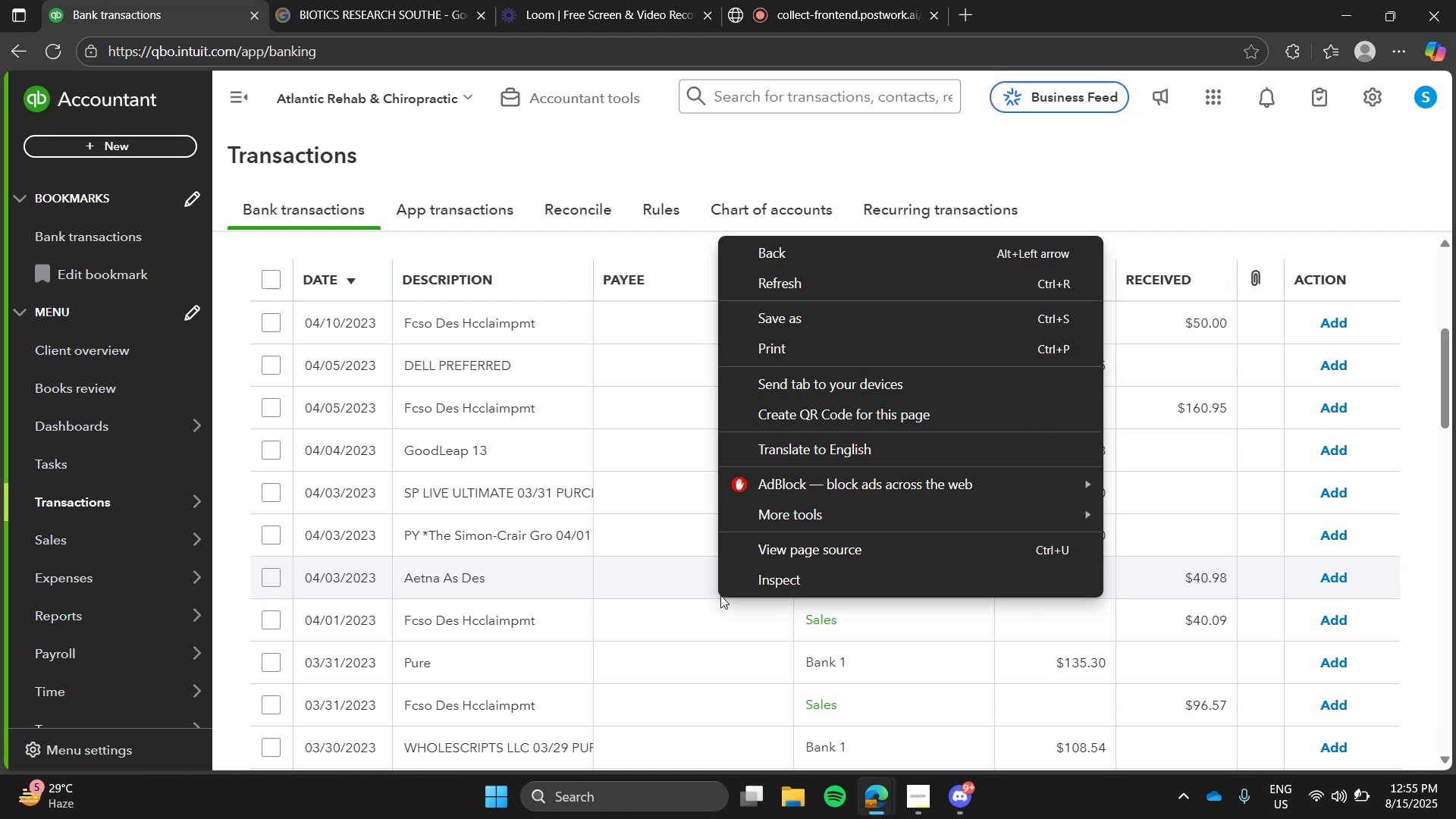 
left_click([642, 603])
 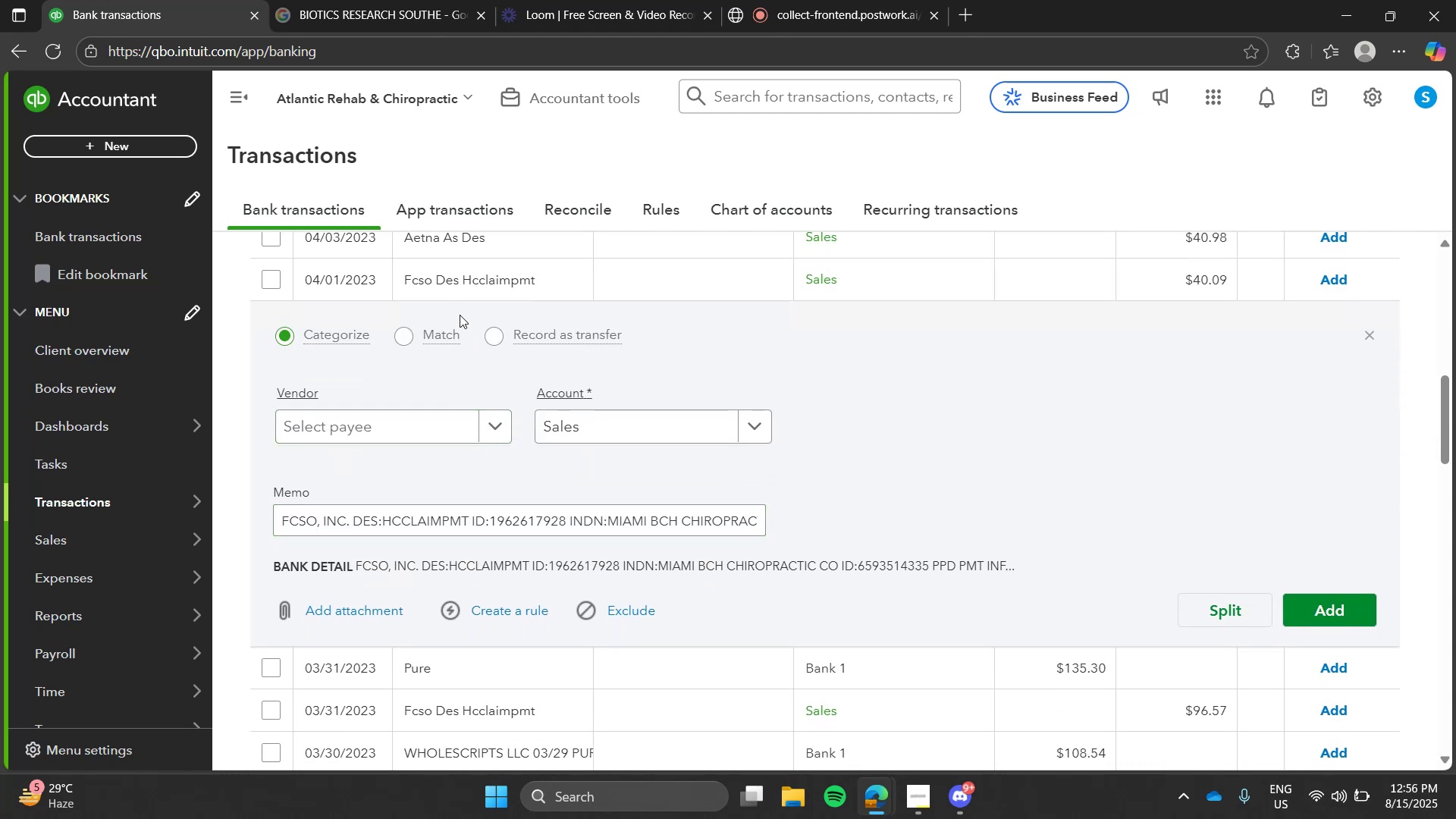 
left_click_drag(start_coordinate=[539, 280], to_coordinate=[400, 286])
 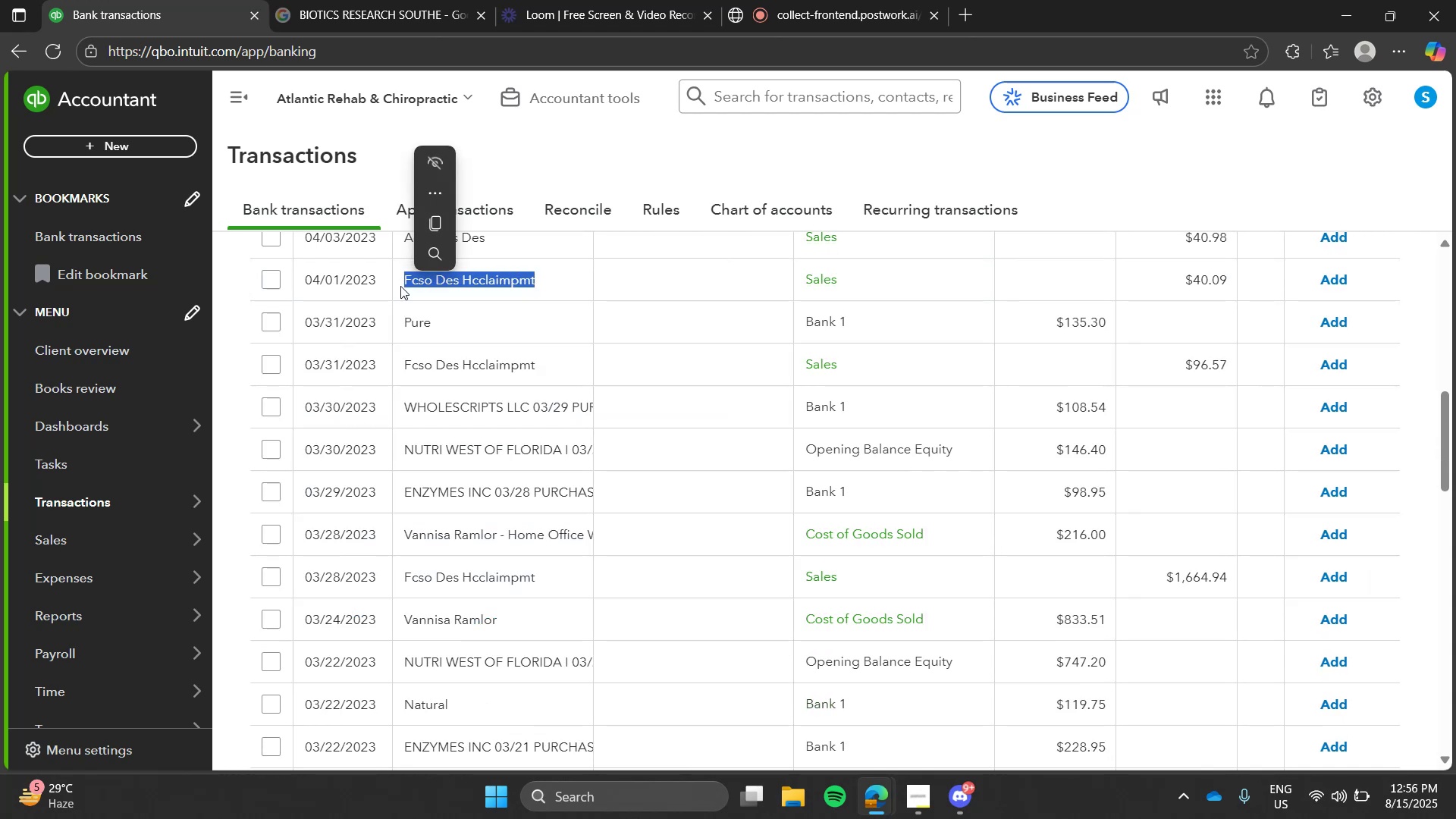 
key(Control+C)
 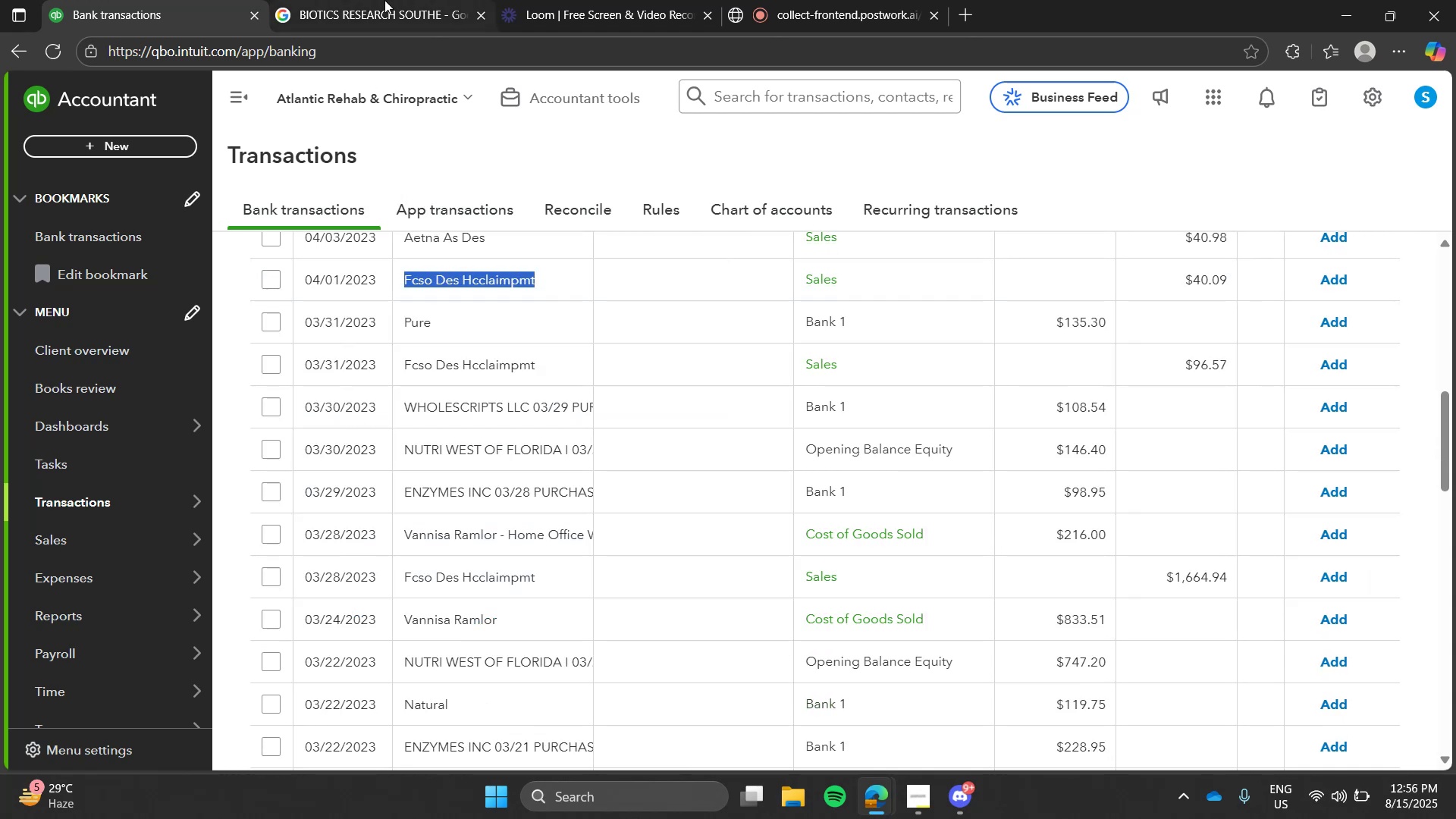 
left_click([384, 0])
 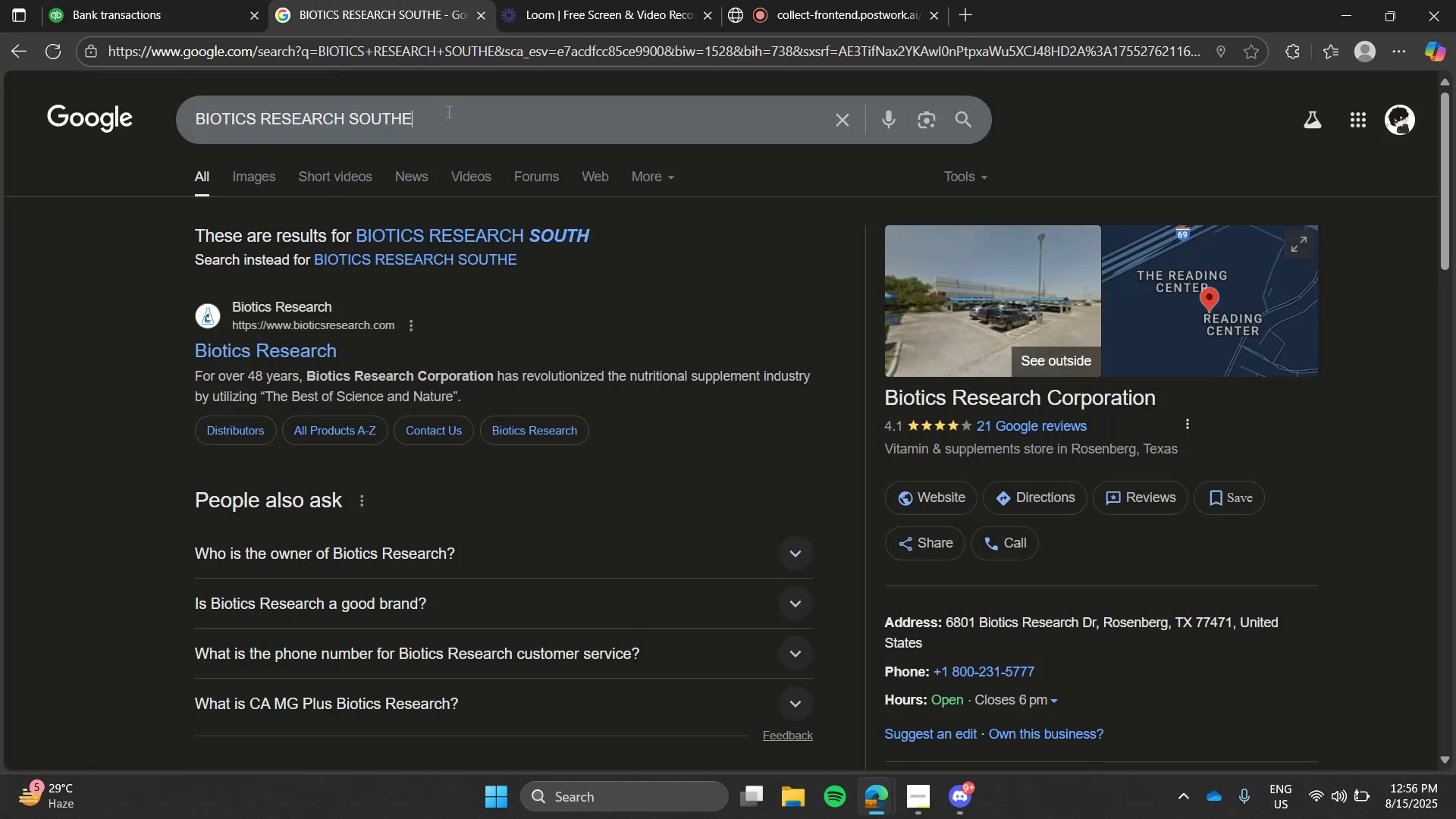 
double_click([447, 111])
 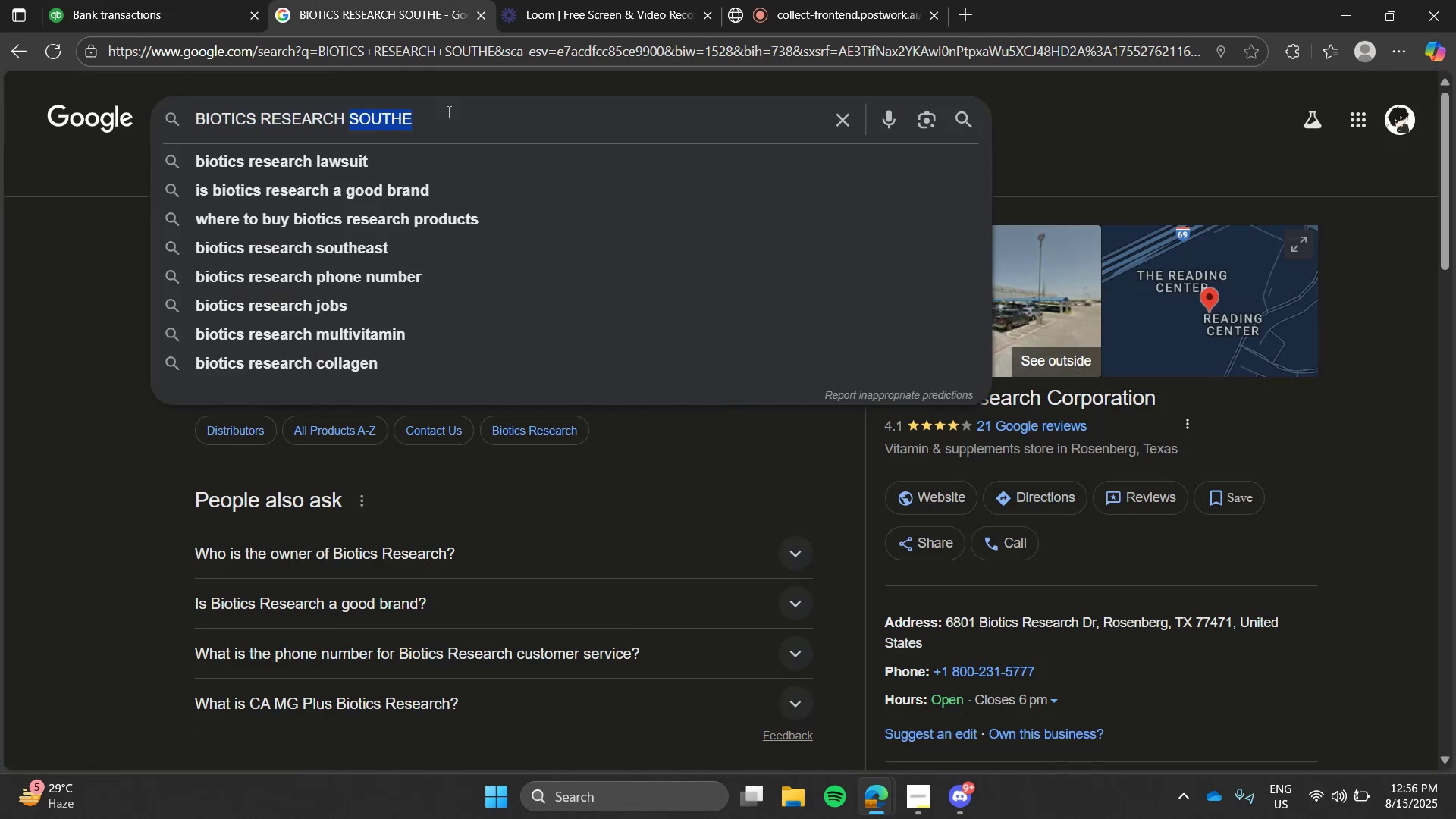 
key(Control+ControlLeft)
 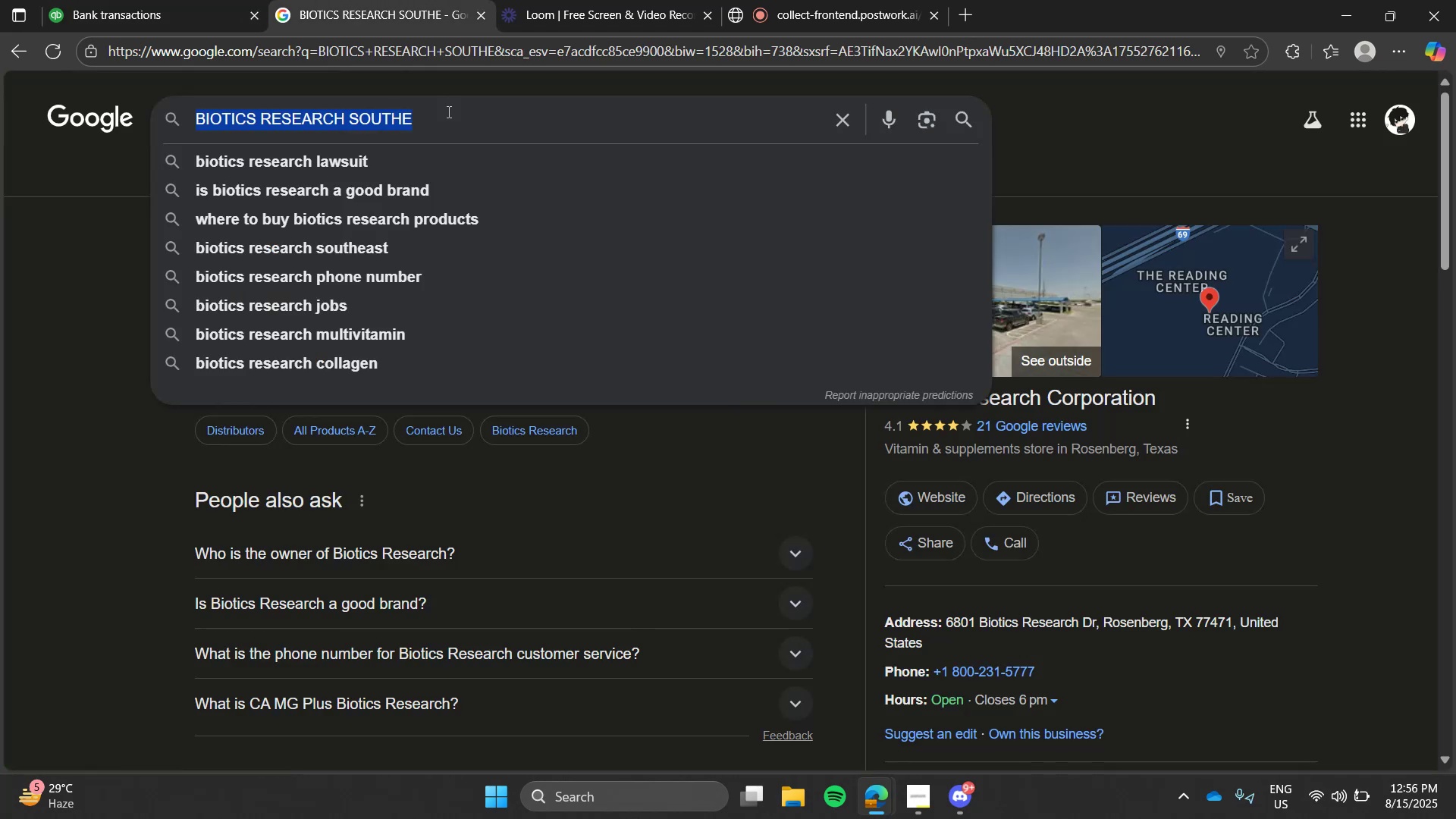 
key(Control+V)
 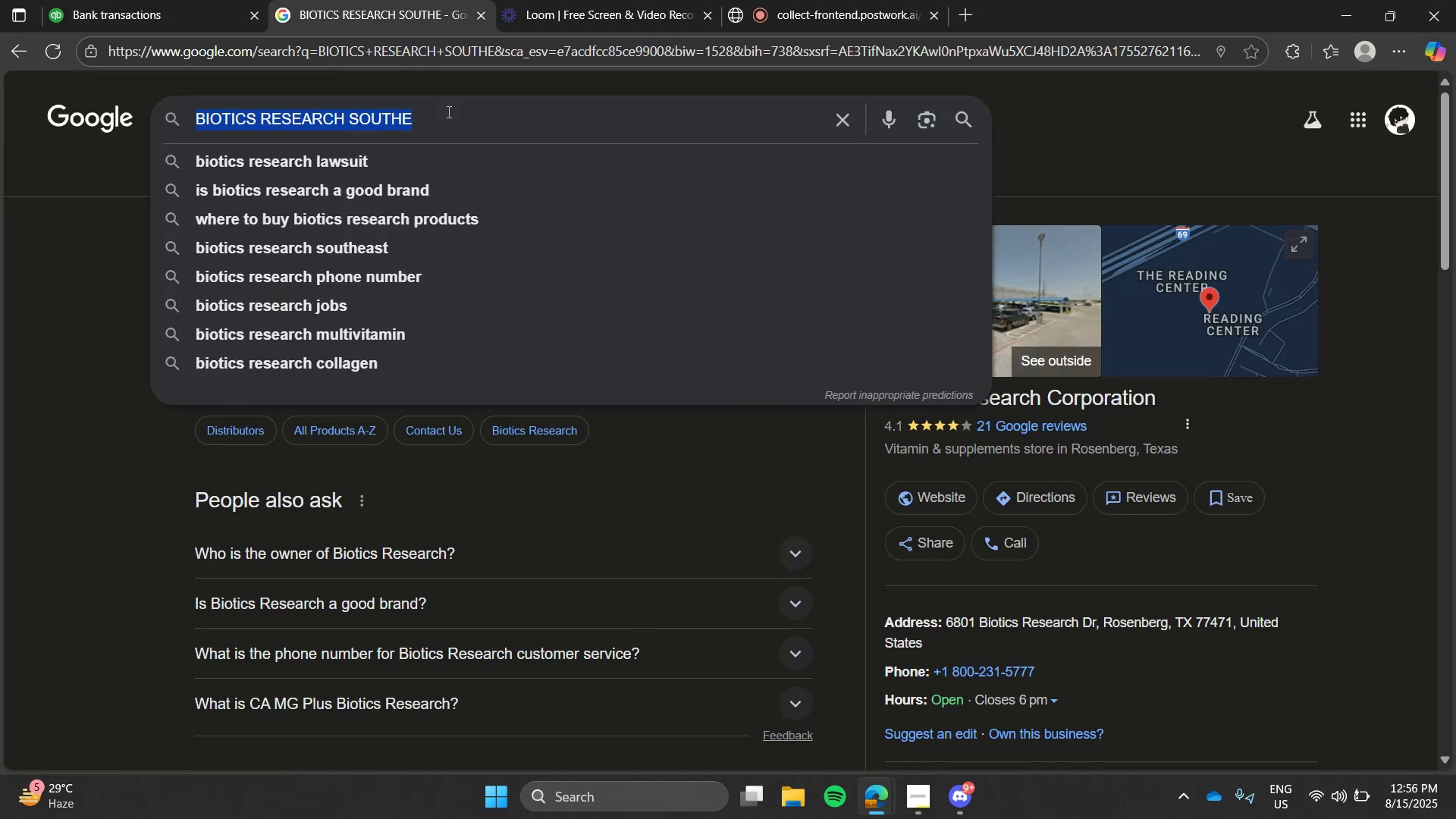 
triple_click([447, 111])
 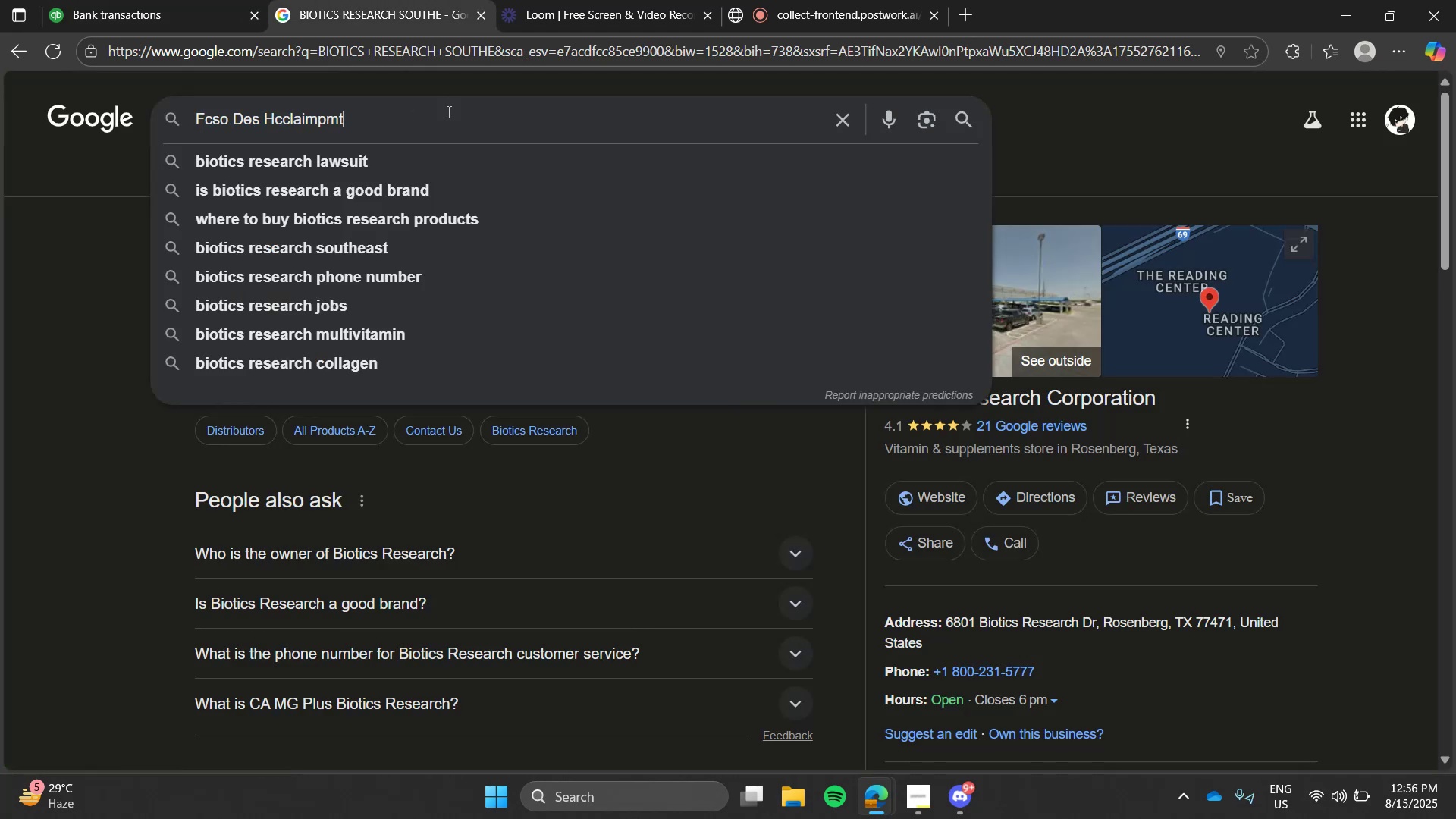 
key(Enter)
 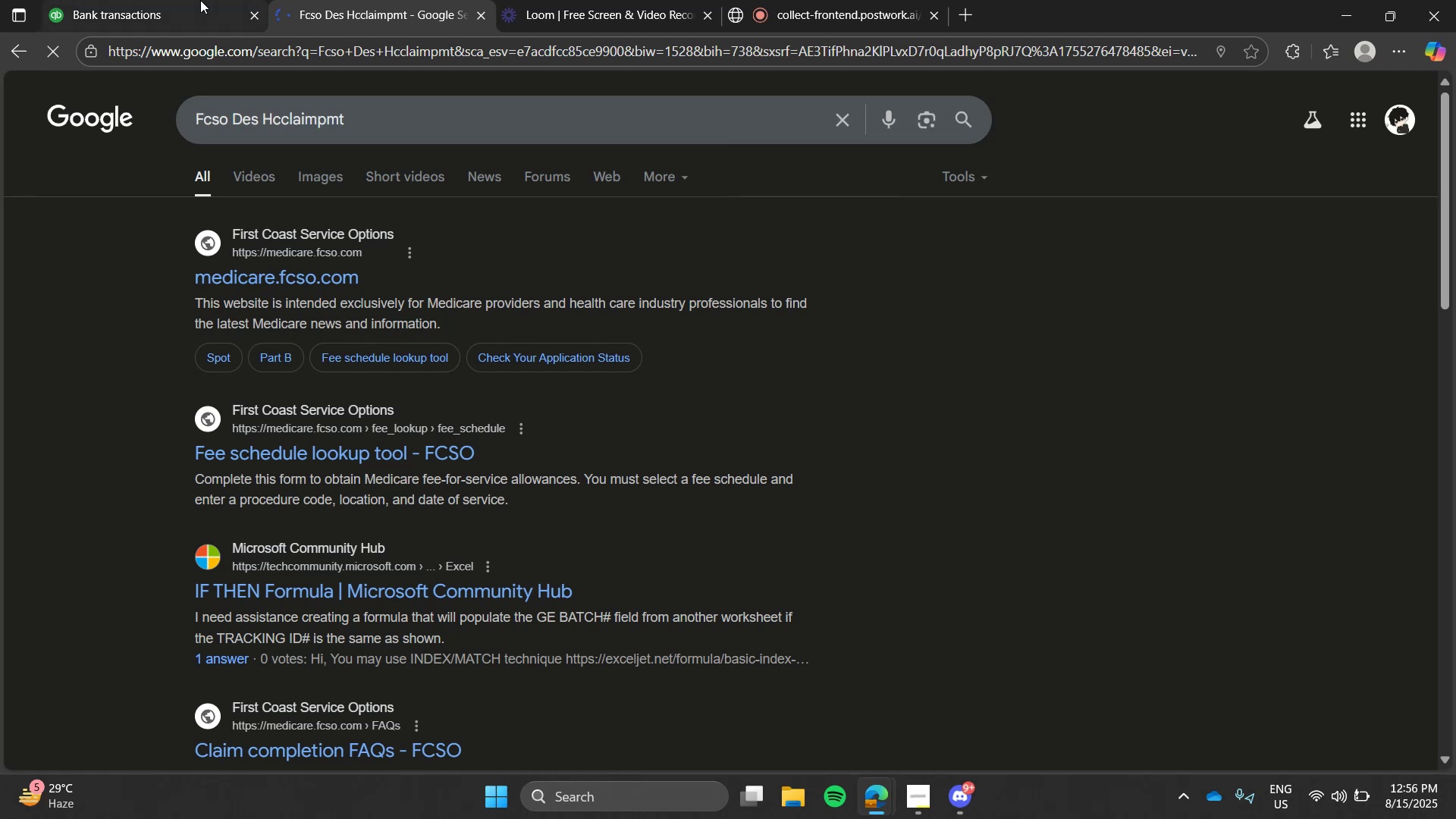 
left_click_drag(start_coordinate=[200, 0], to_coordinate=[528, 275])
 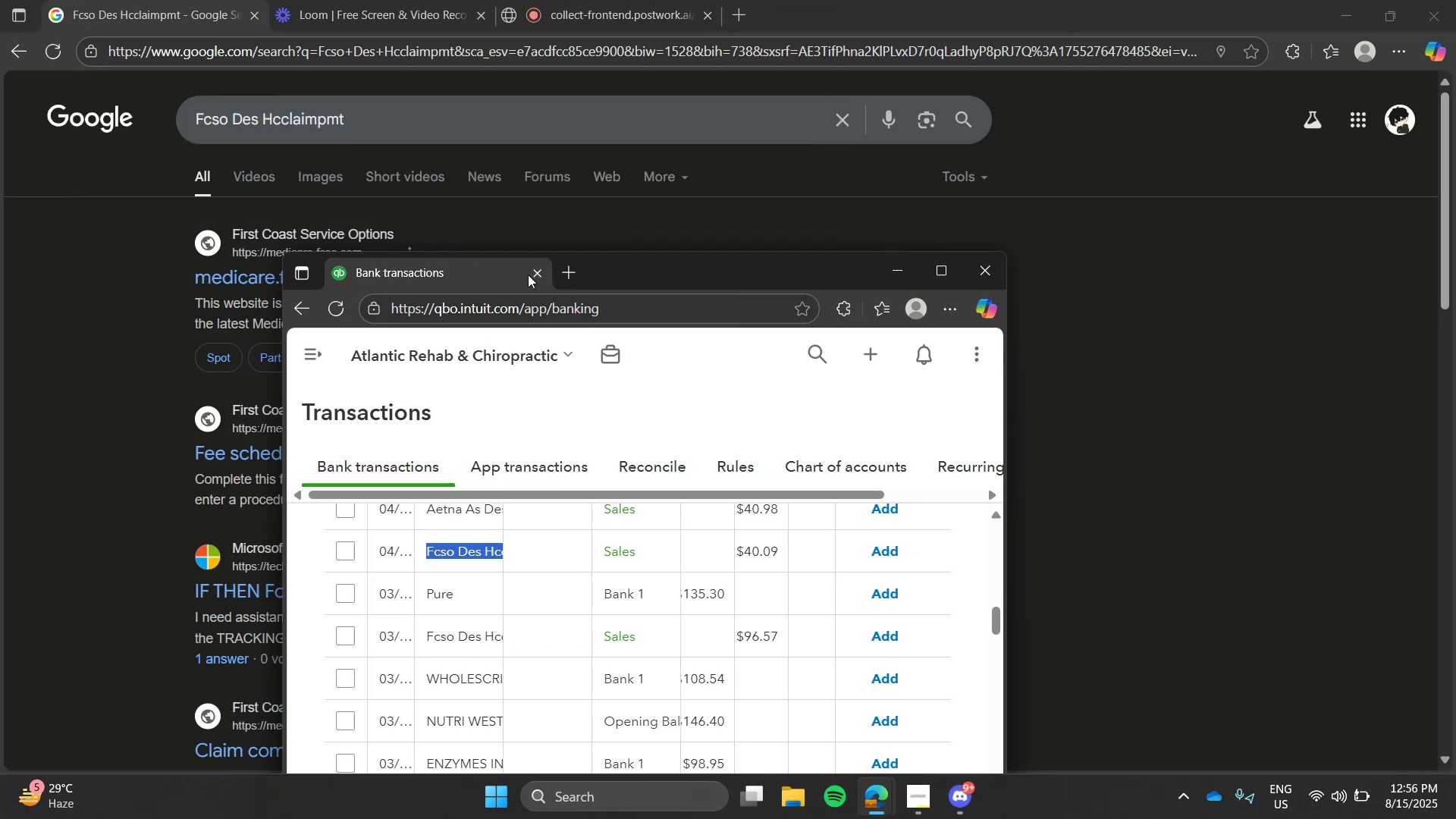 
left_click_drag(start_coordinate=[474, 273], to_coordinate=[216, 3])
 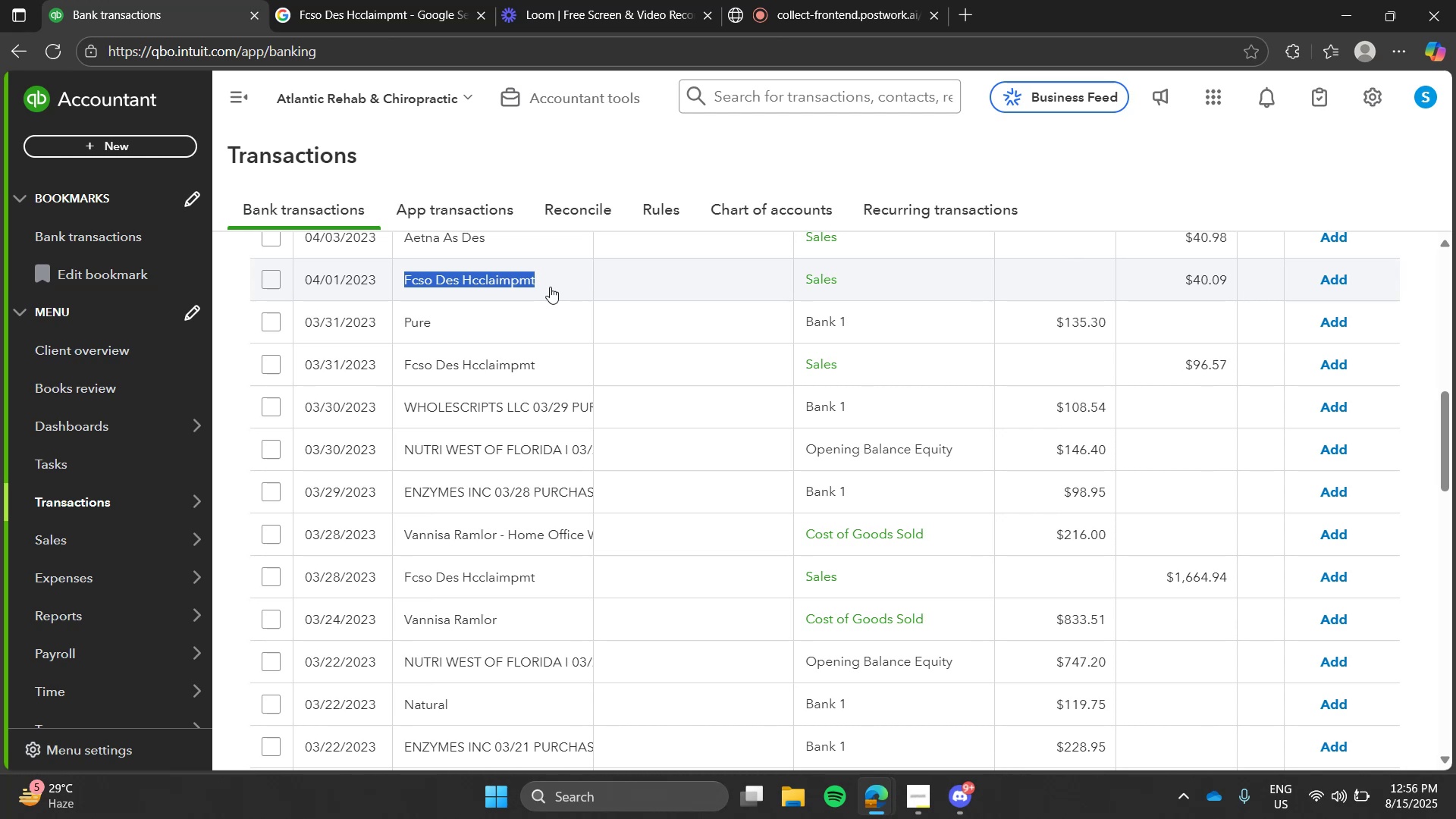 
wait(26.94)
 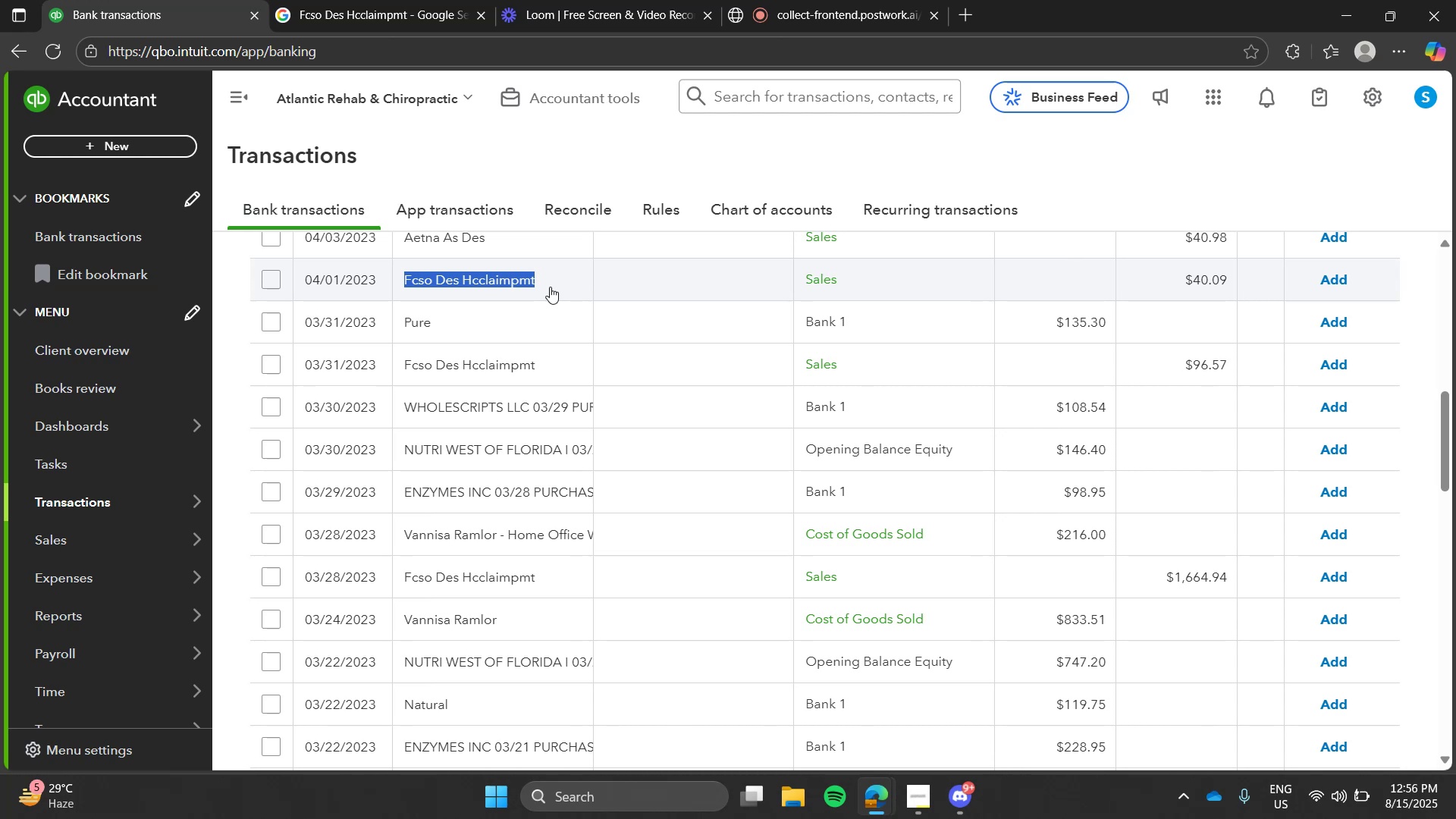 
left_click([775, 466])
 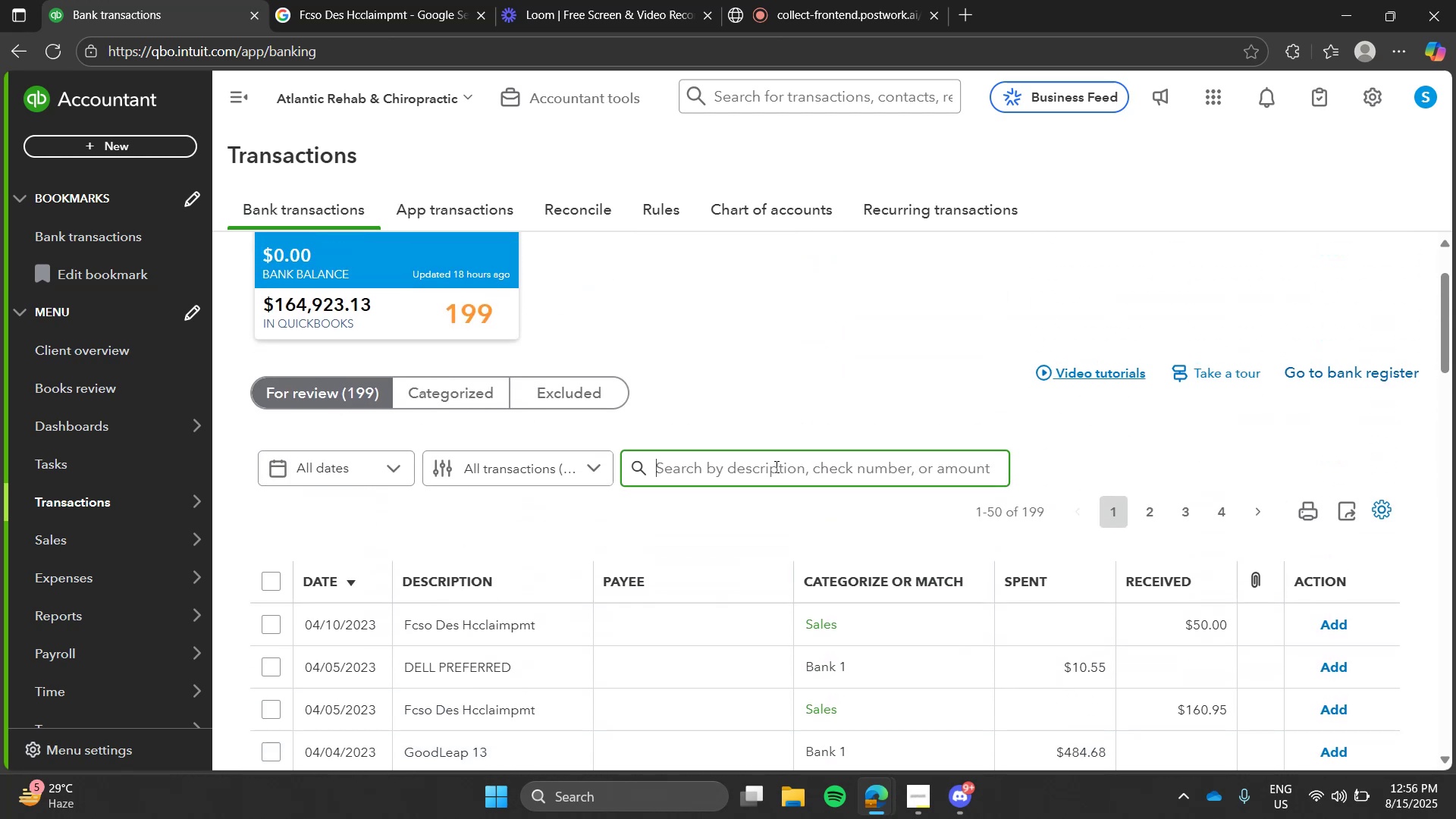 
type(fcso)
 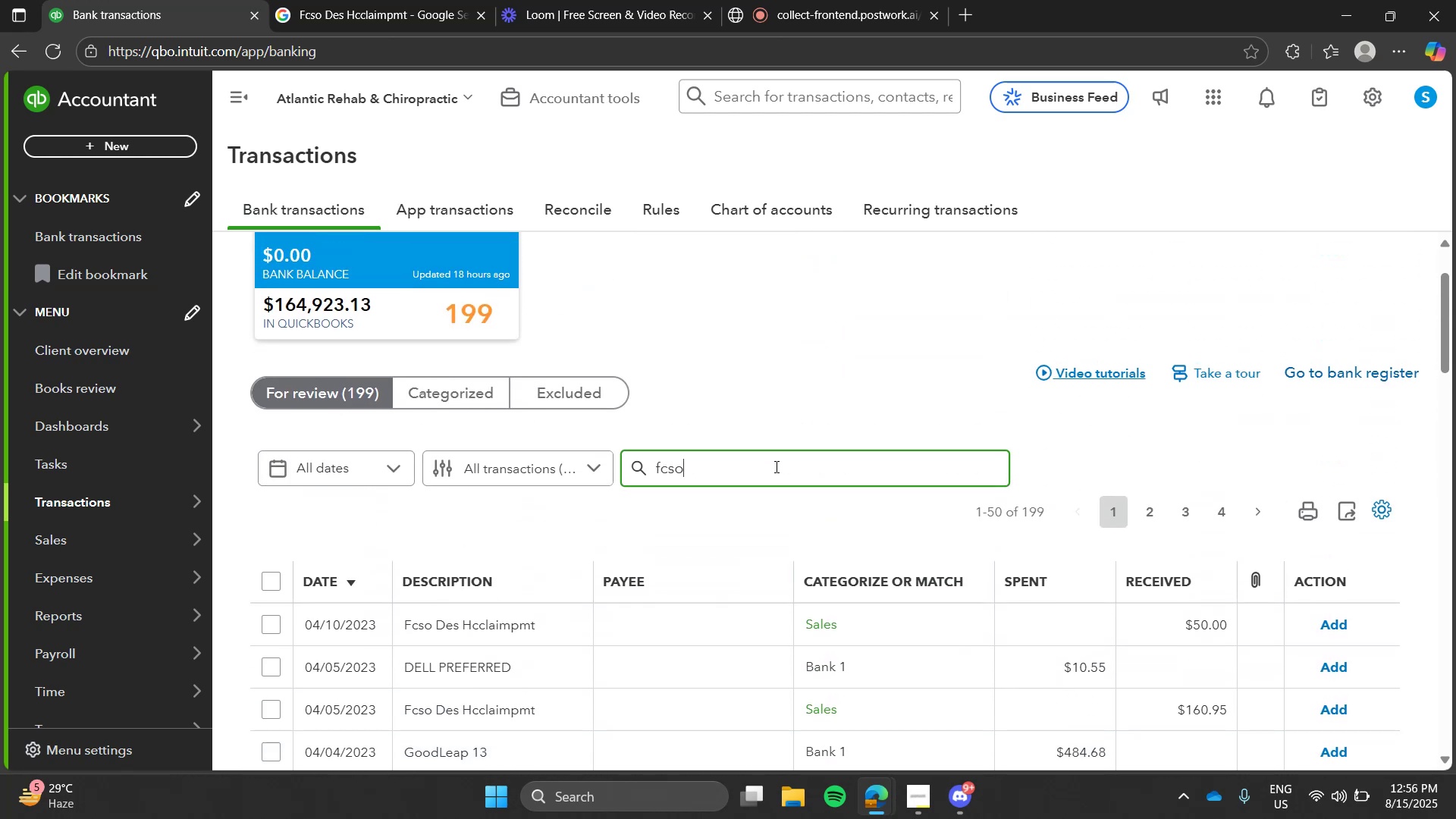 
key(Enter)
 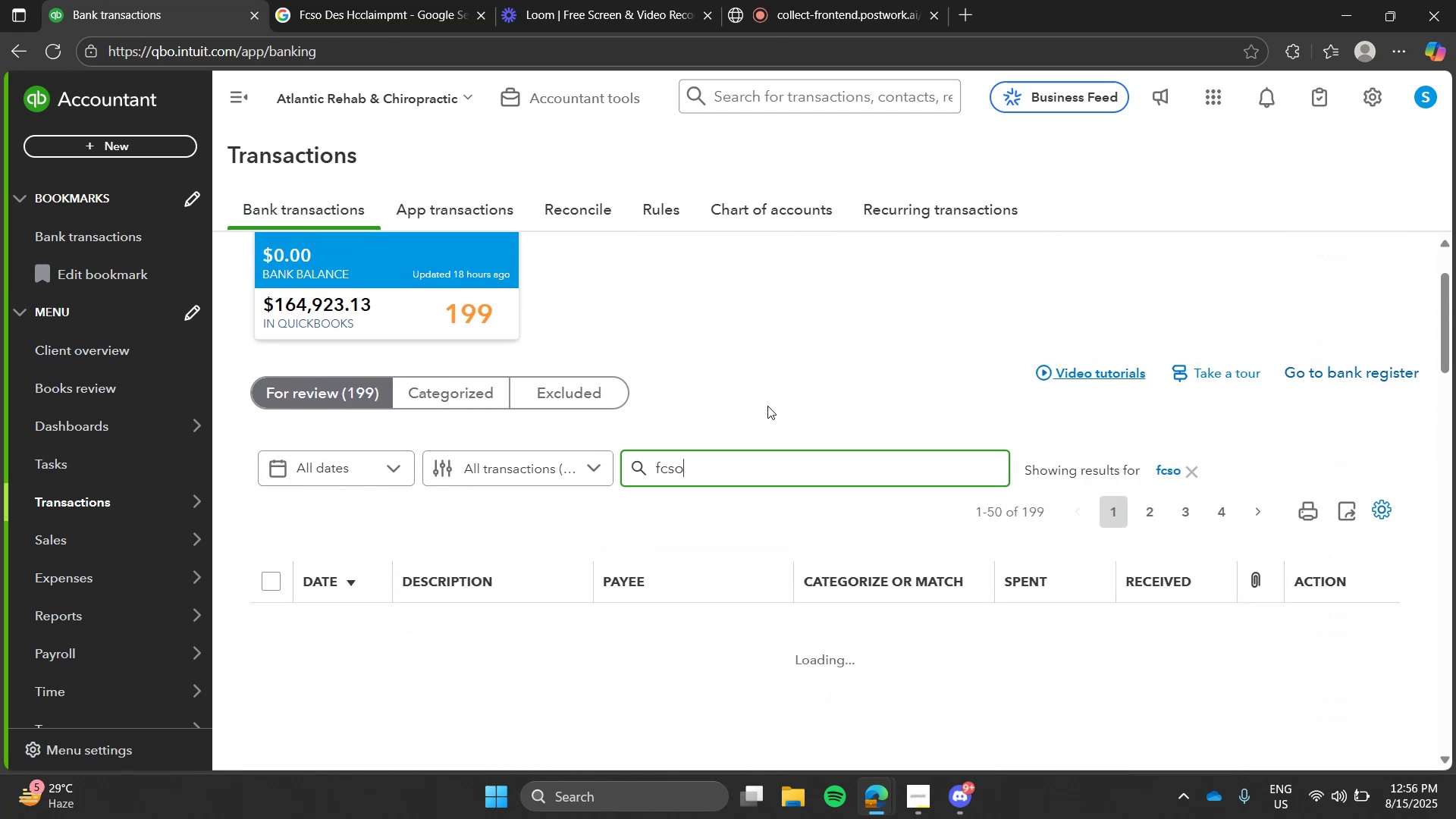 
left_click([766, 392])
 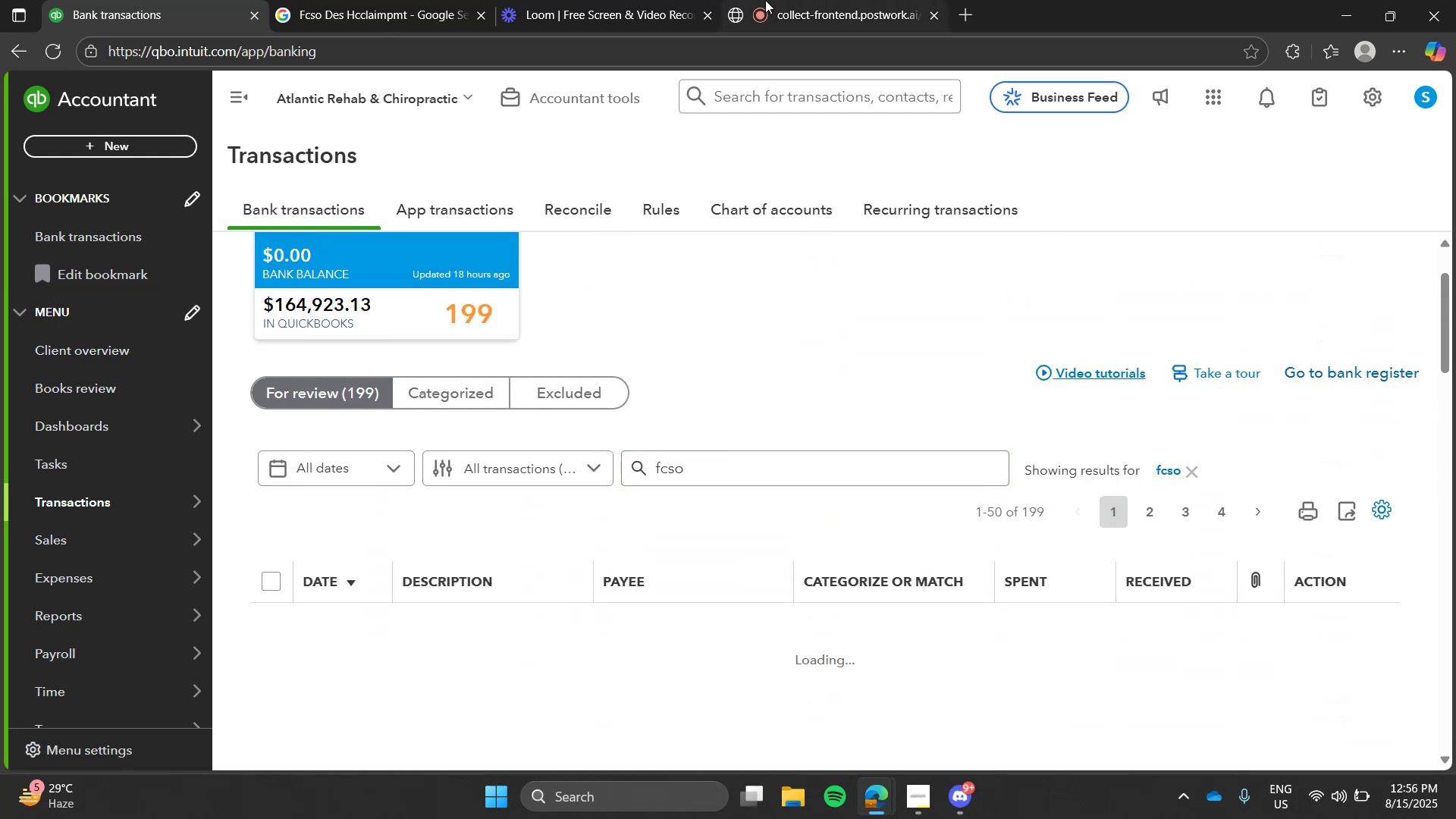 
left_click([765, 0])
 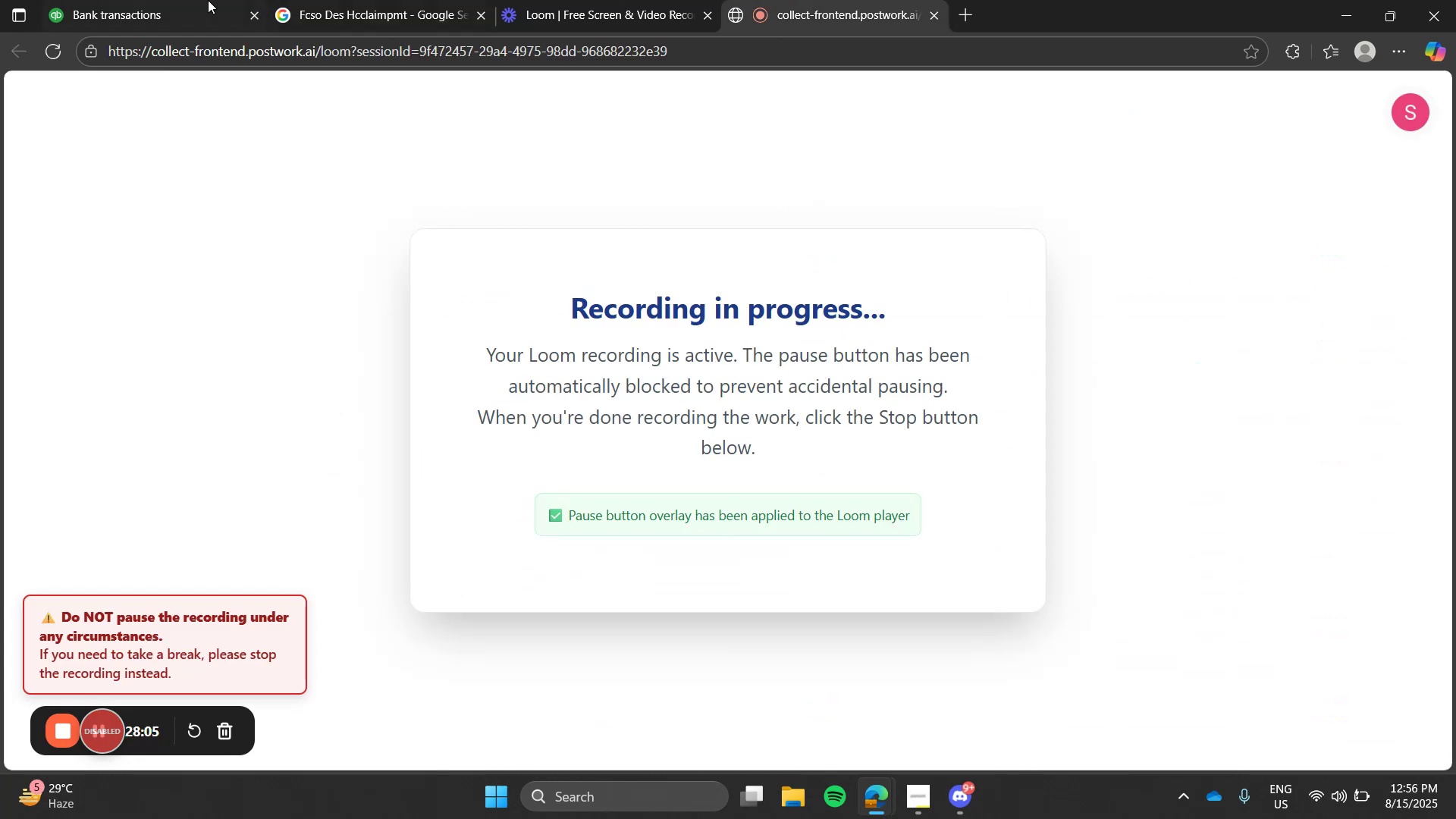 
left_click([199, 0])
 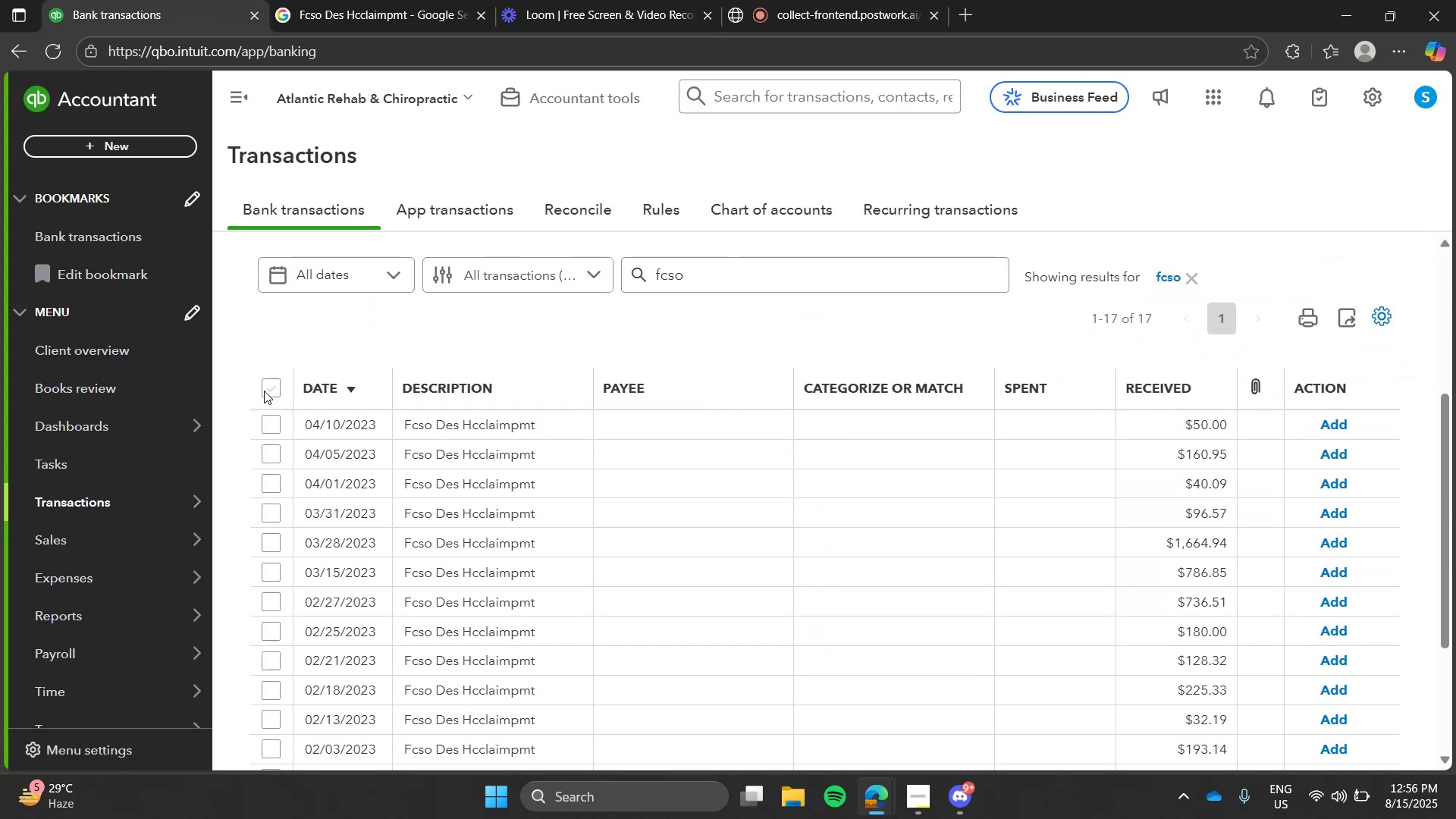 
left_click([268, 389])
 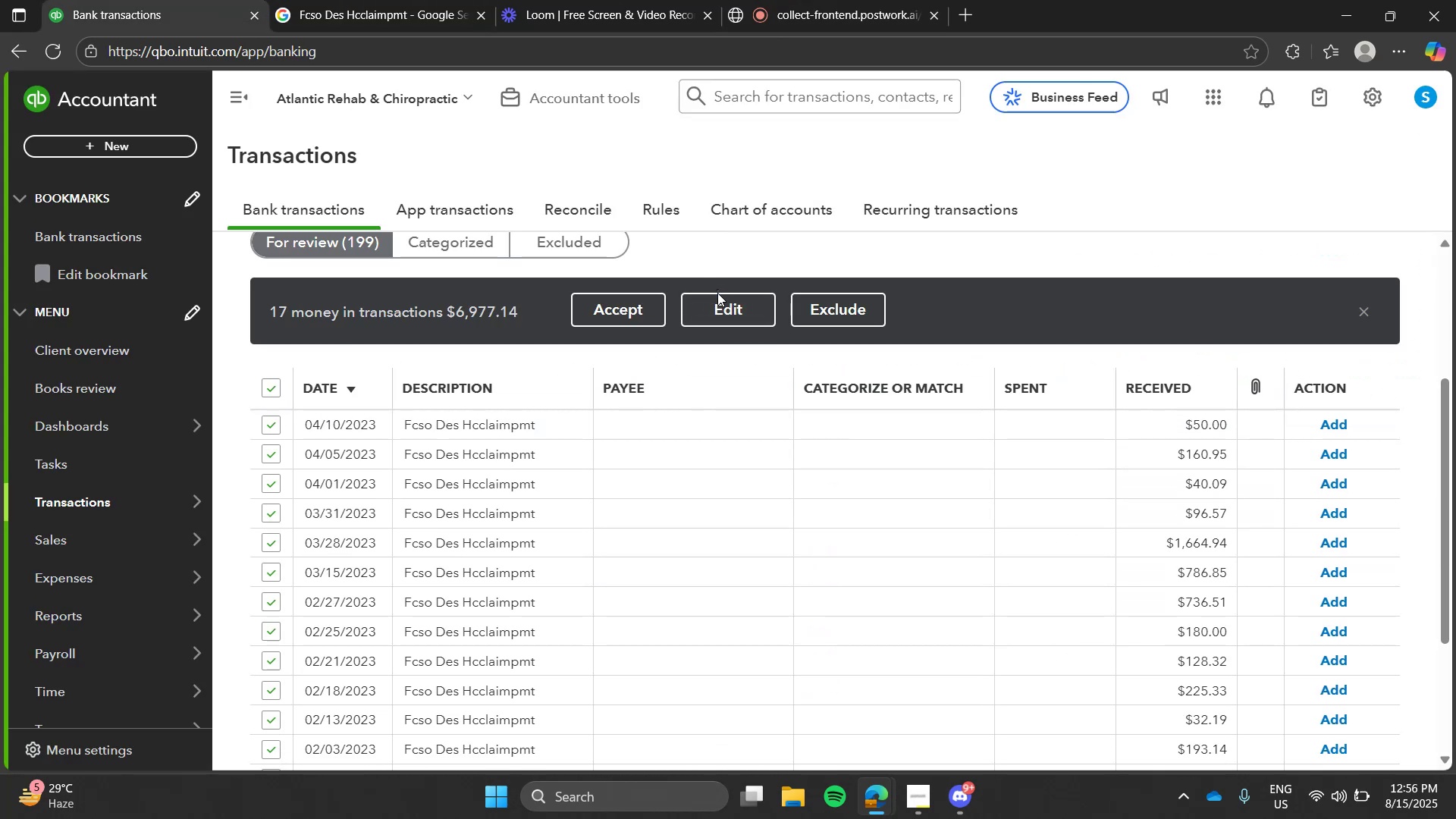 
left_click([717, 293])
 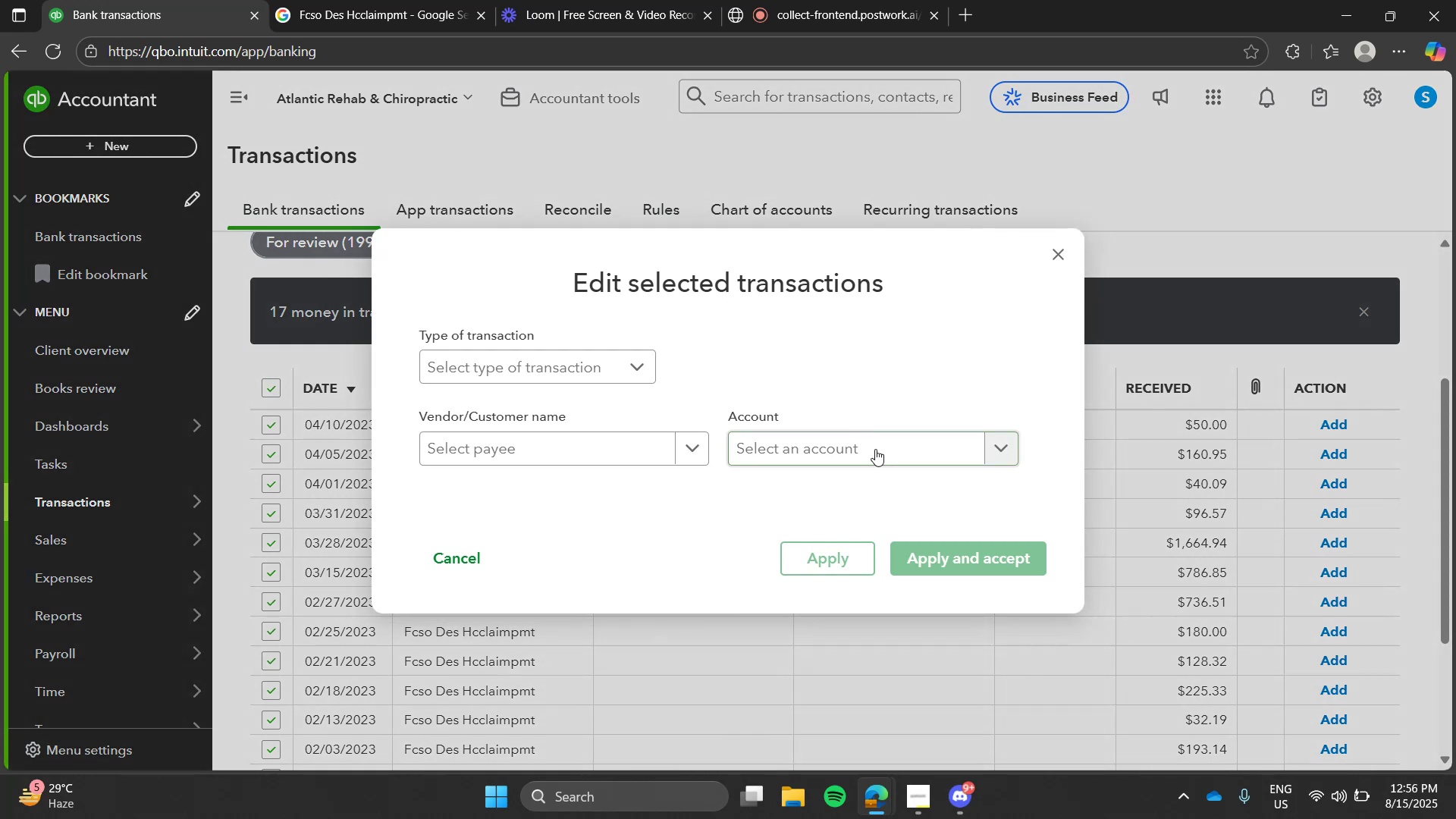 
left_click([875, 449])
 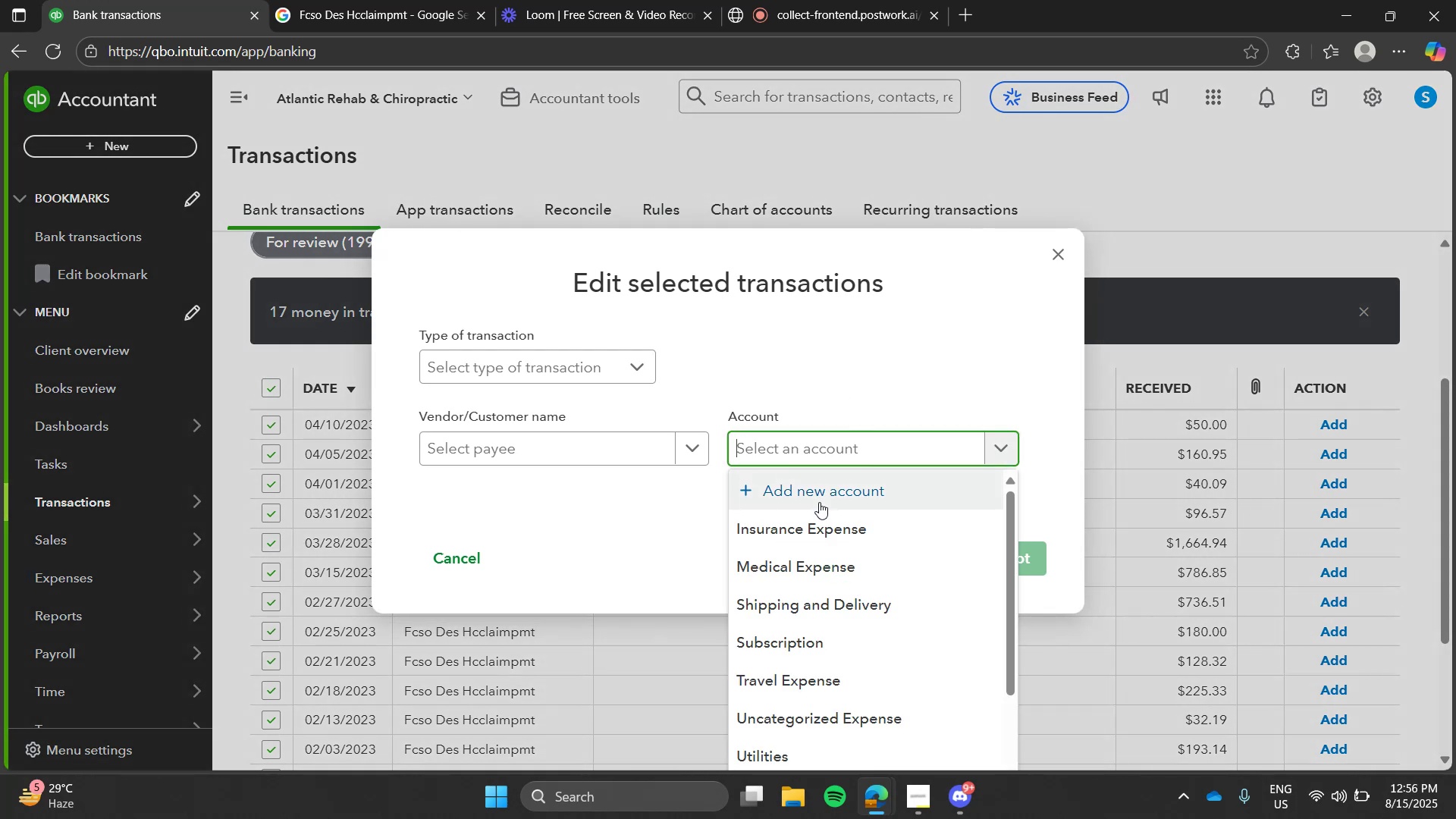 
type(fsc)
key(Backspace)
key(Backspace)
key(Backspace)
key(Backspace)
type(media)
key(Backspace)
 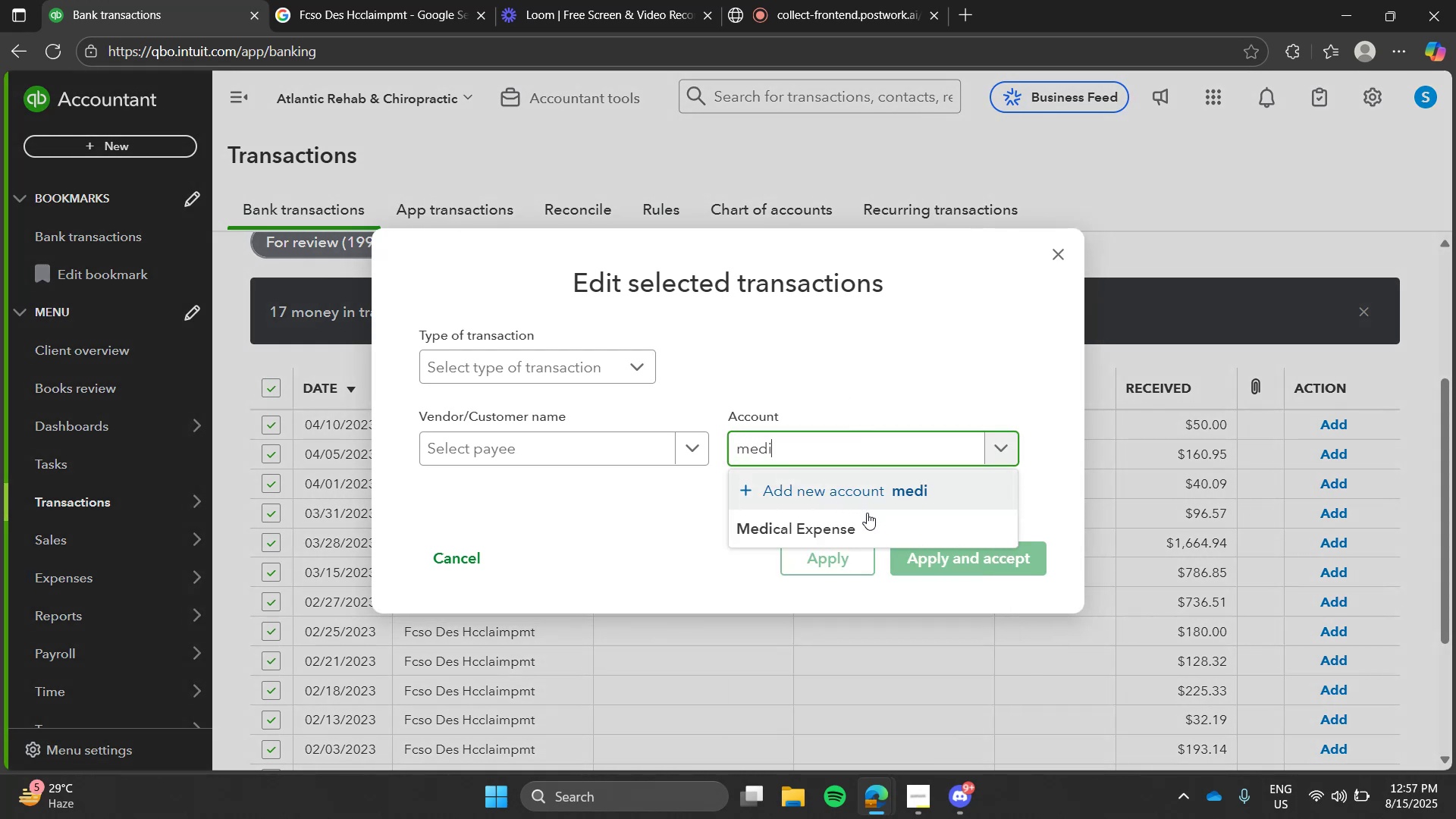 
left_click([868, 533])
 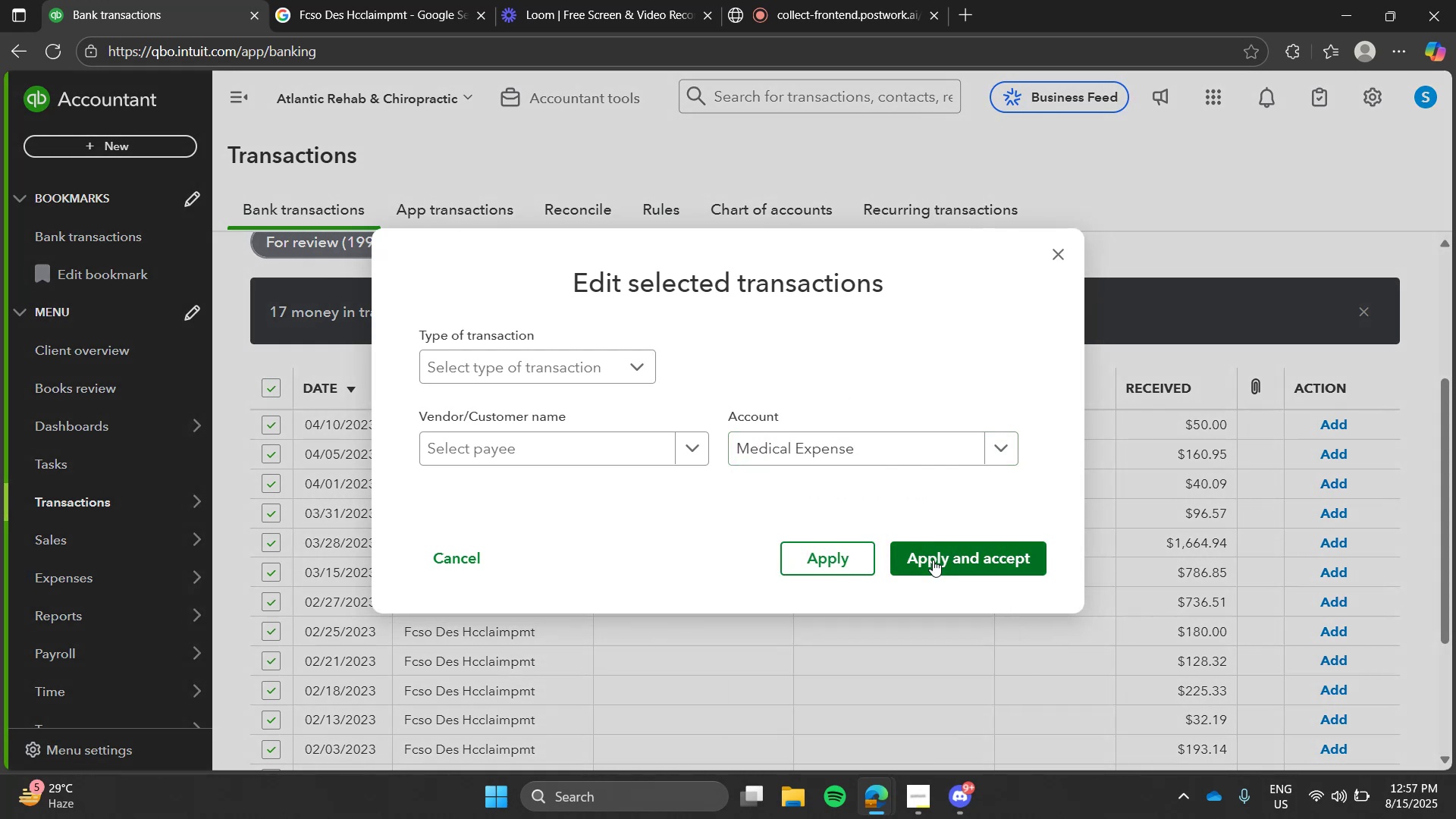 
left_click([933, 560])
 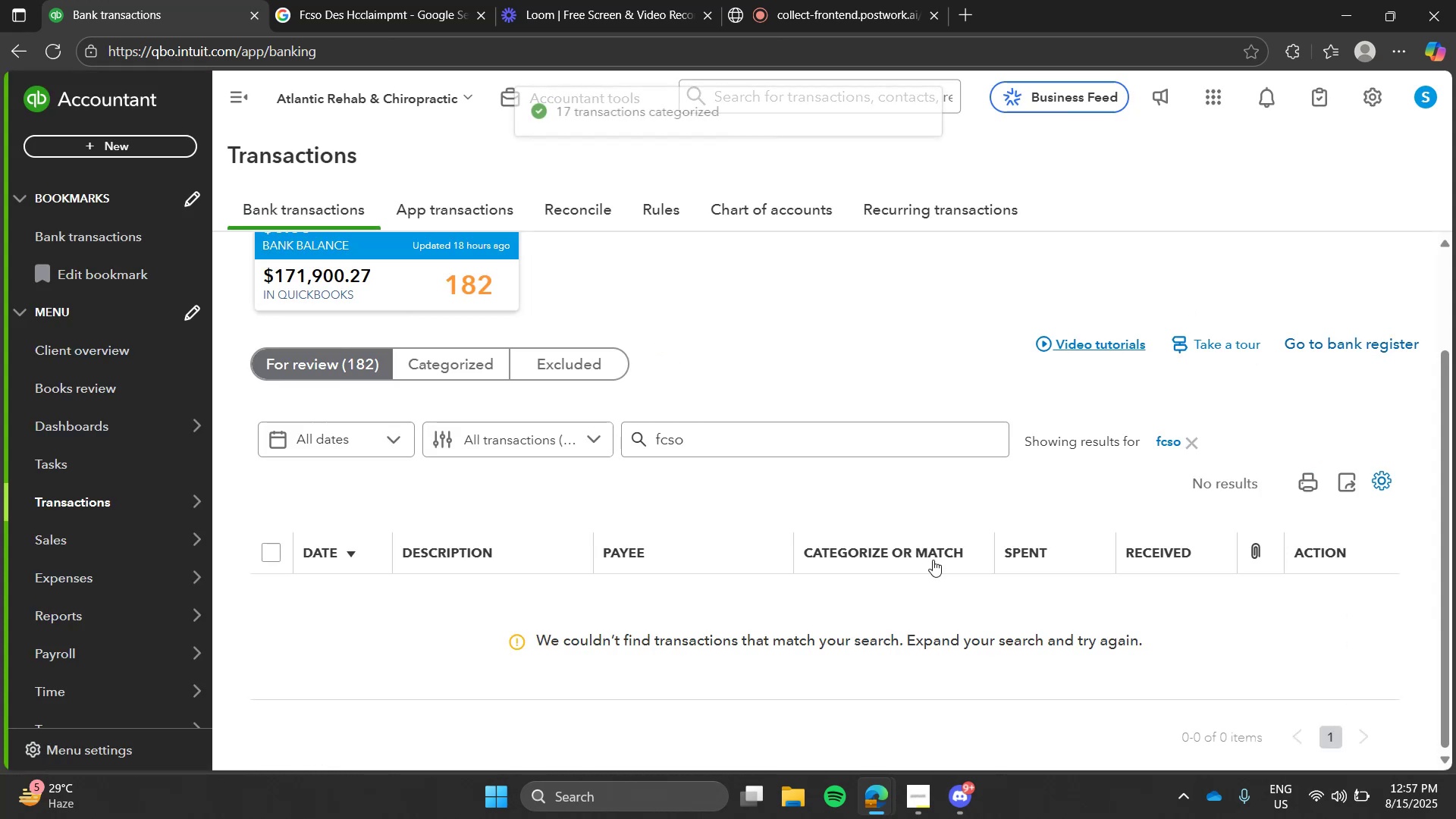 
left_click([1191, 450])
 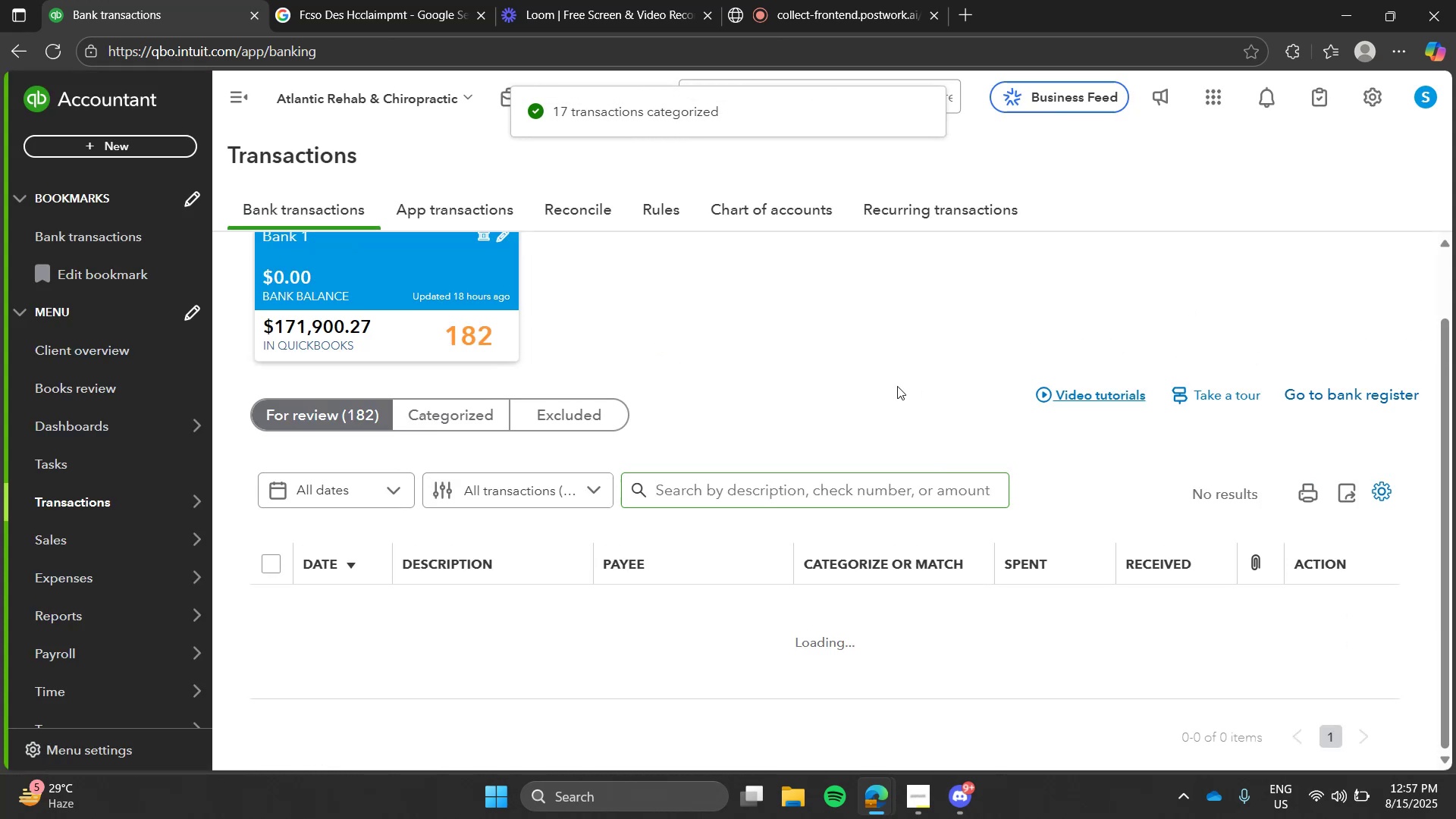 
left_click([897, 386])
 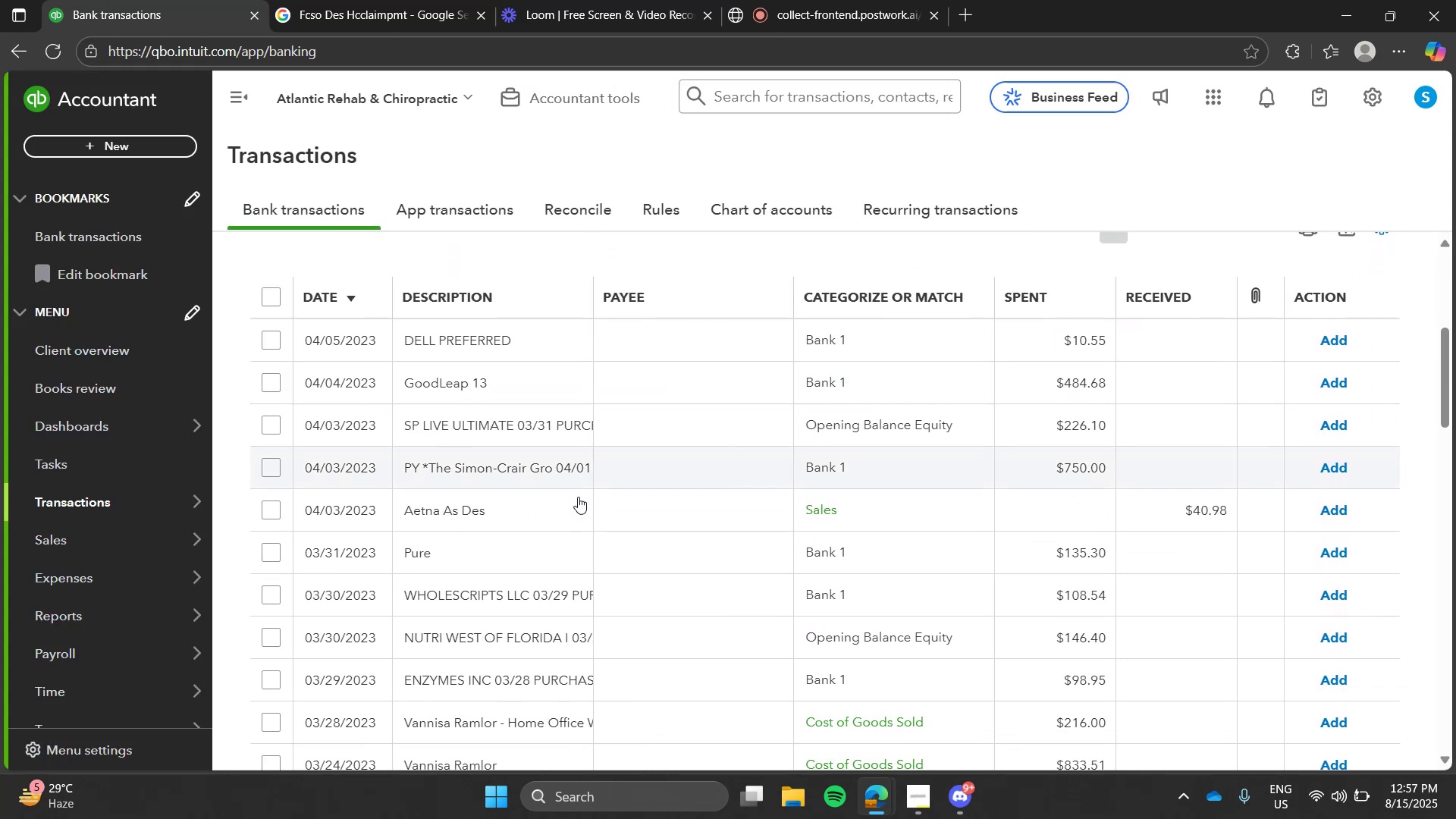 
left_click([569, 516])
 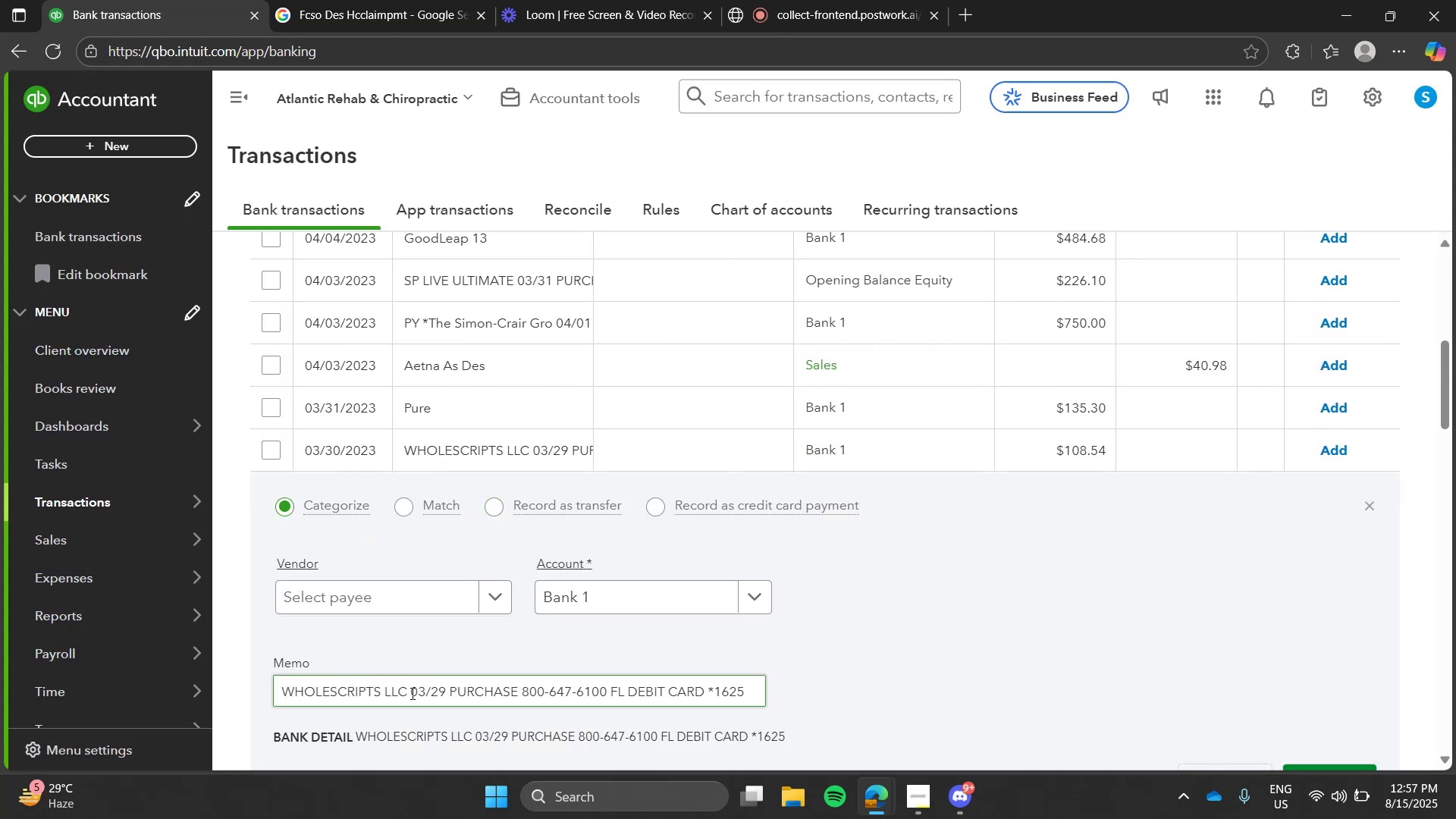 
left_click_drag(start_coordinate=[410, 692], to_coordinate=[155, 692])
 